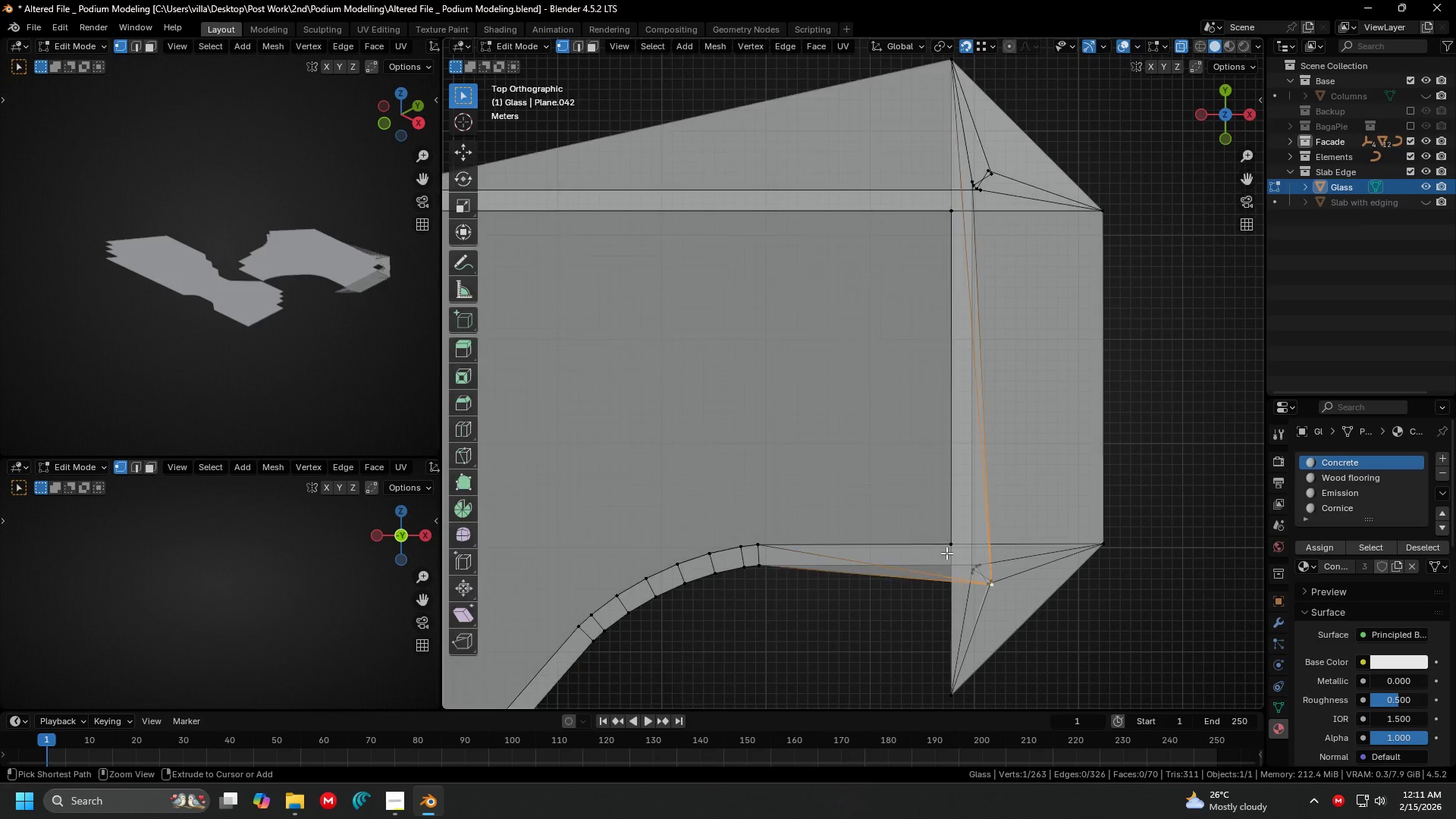 
key(Control+Z)
 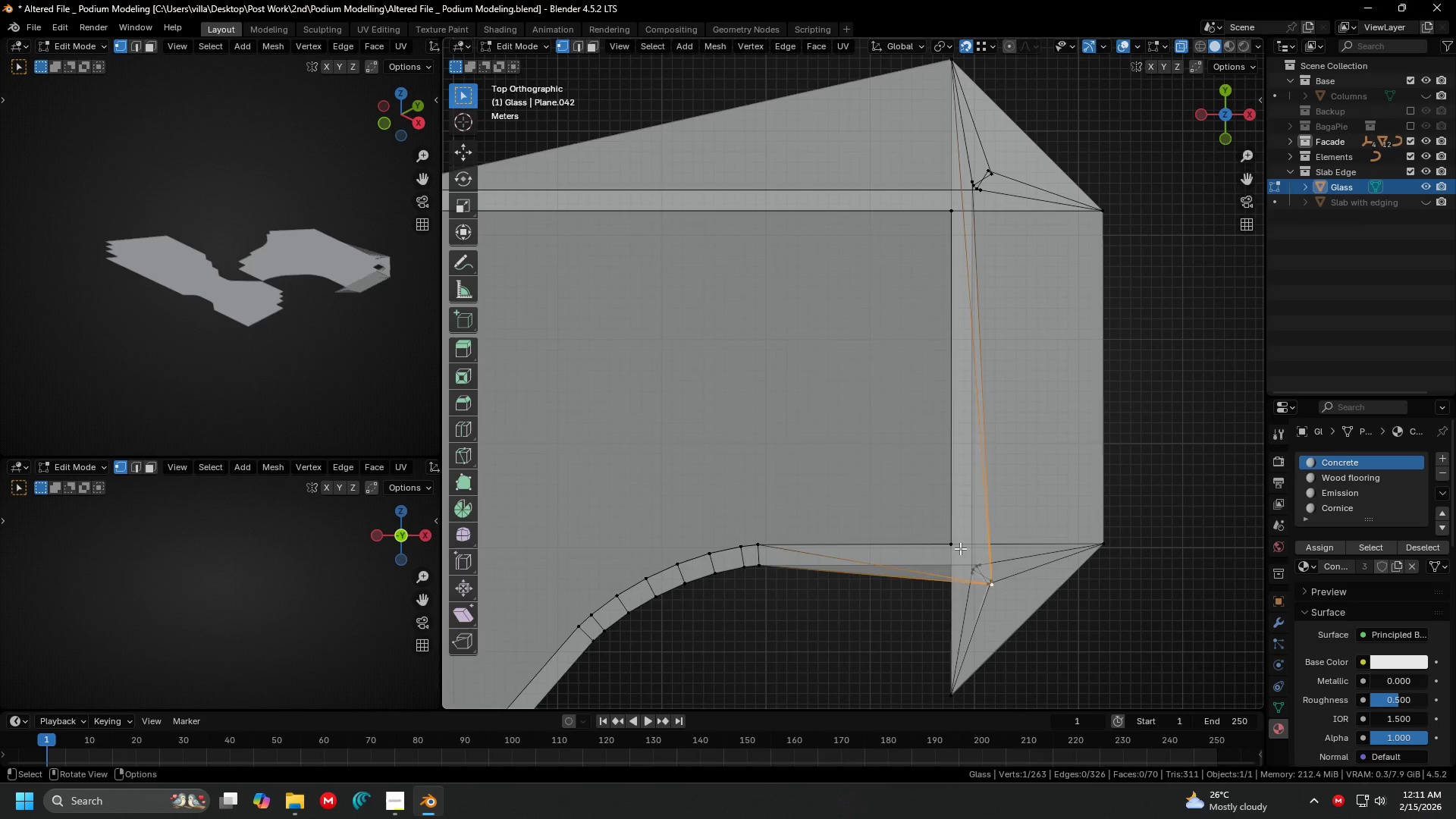 
key(G)
 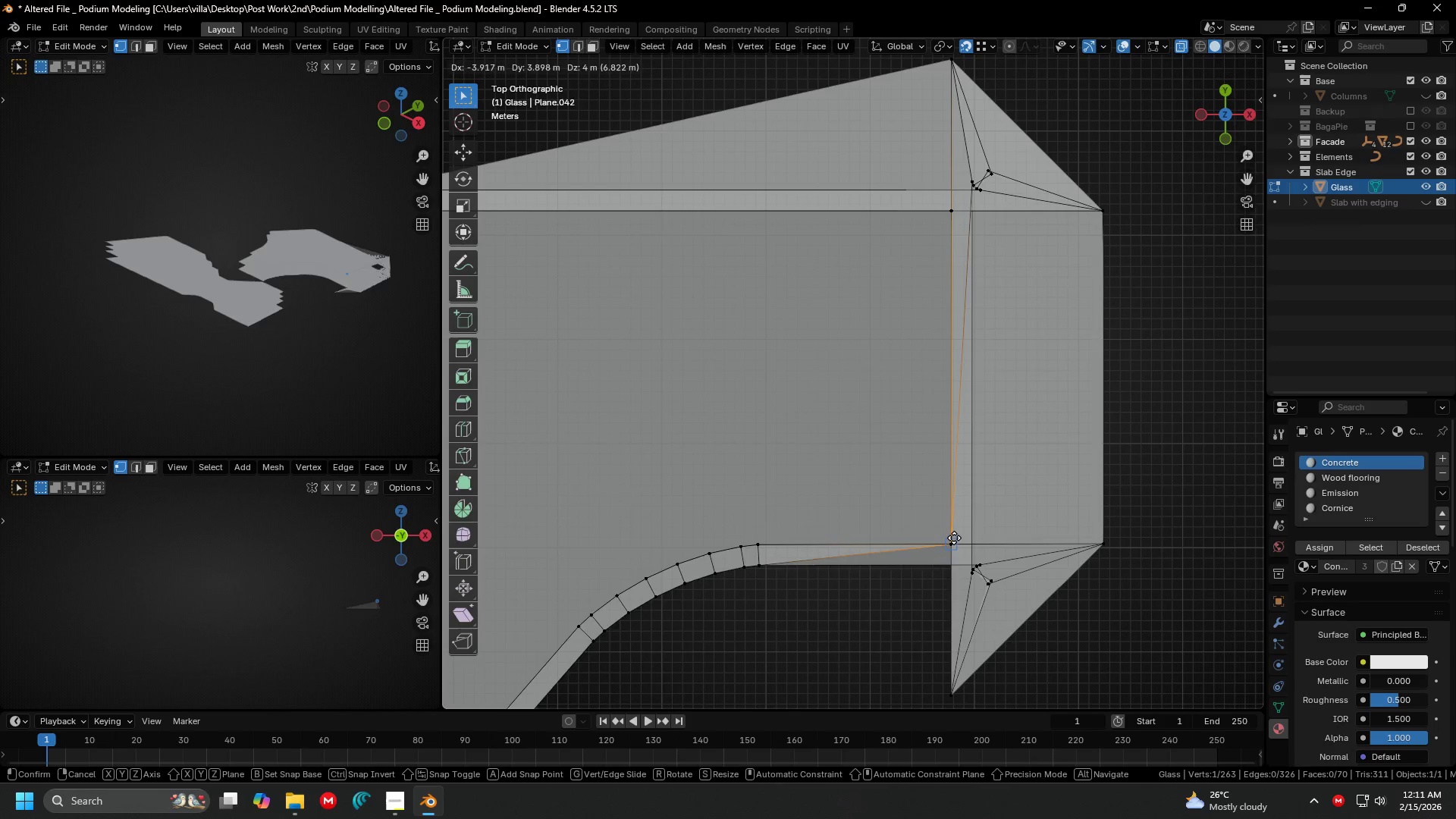 
left_click([954, 538])
 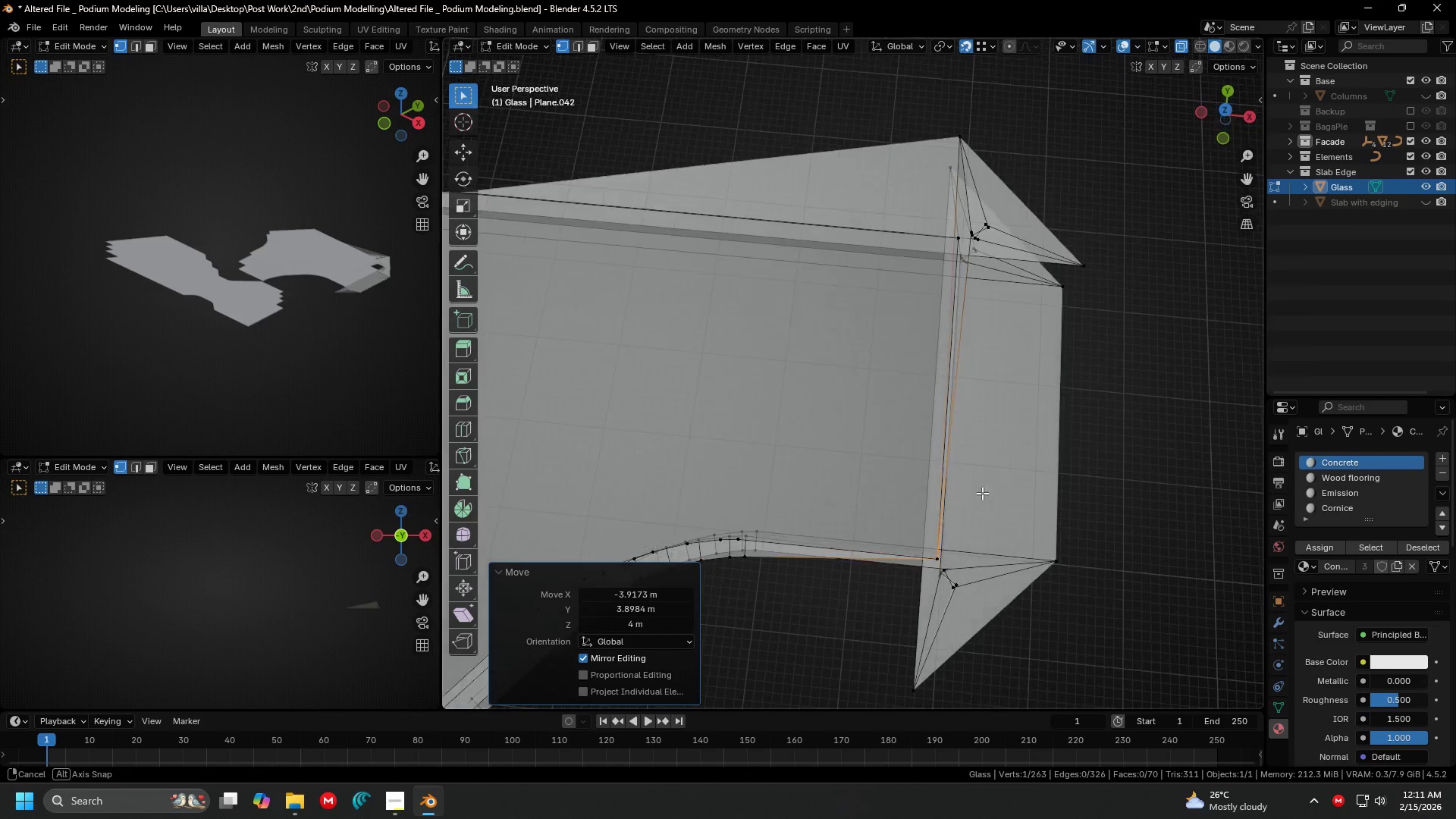 
hold_key(key=ShiftLeft, duration=0.31)
 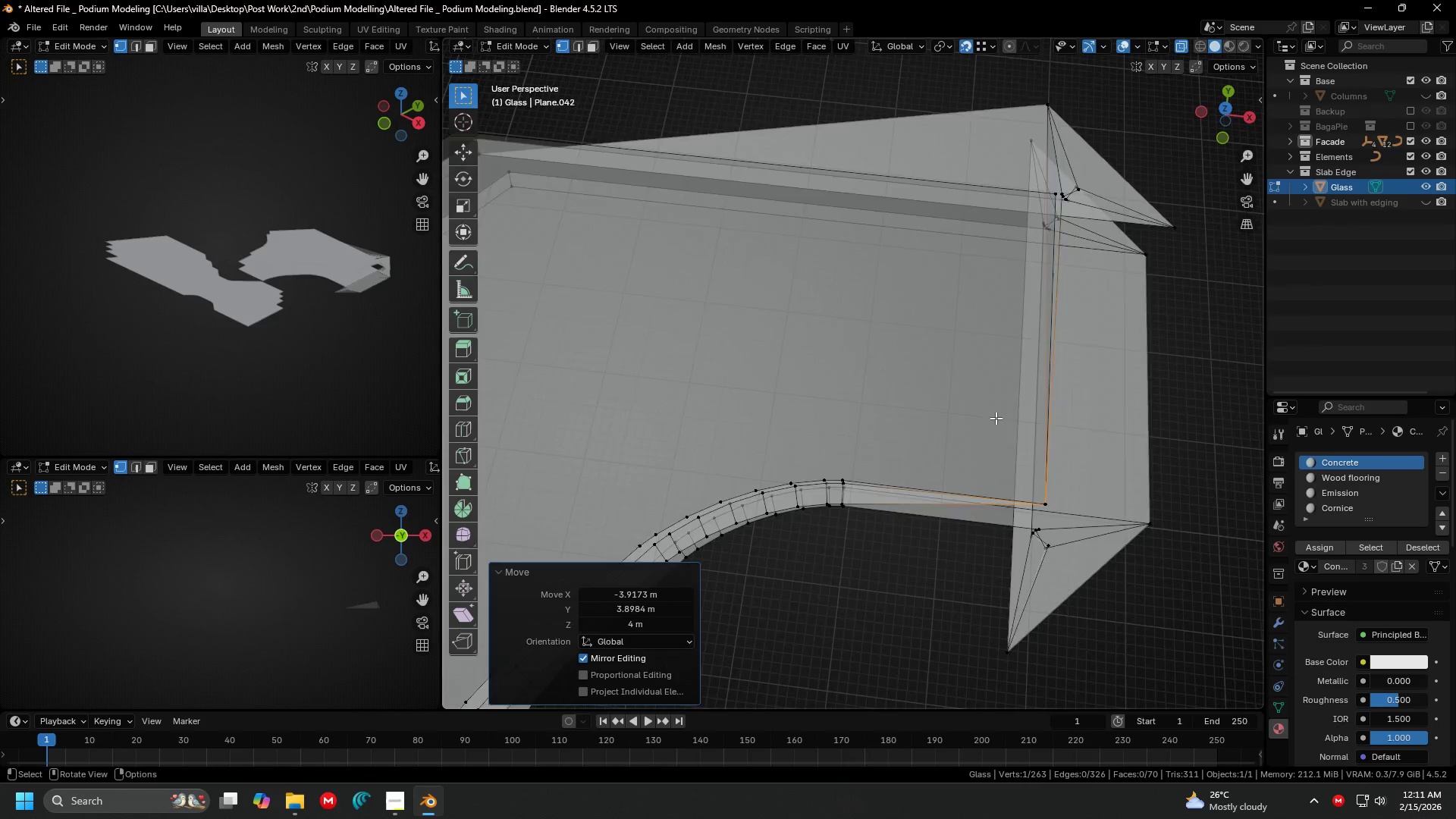 
scroll: coordinate [996, 418], scroll_direction: down, amount: 2.0
 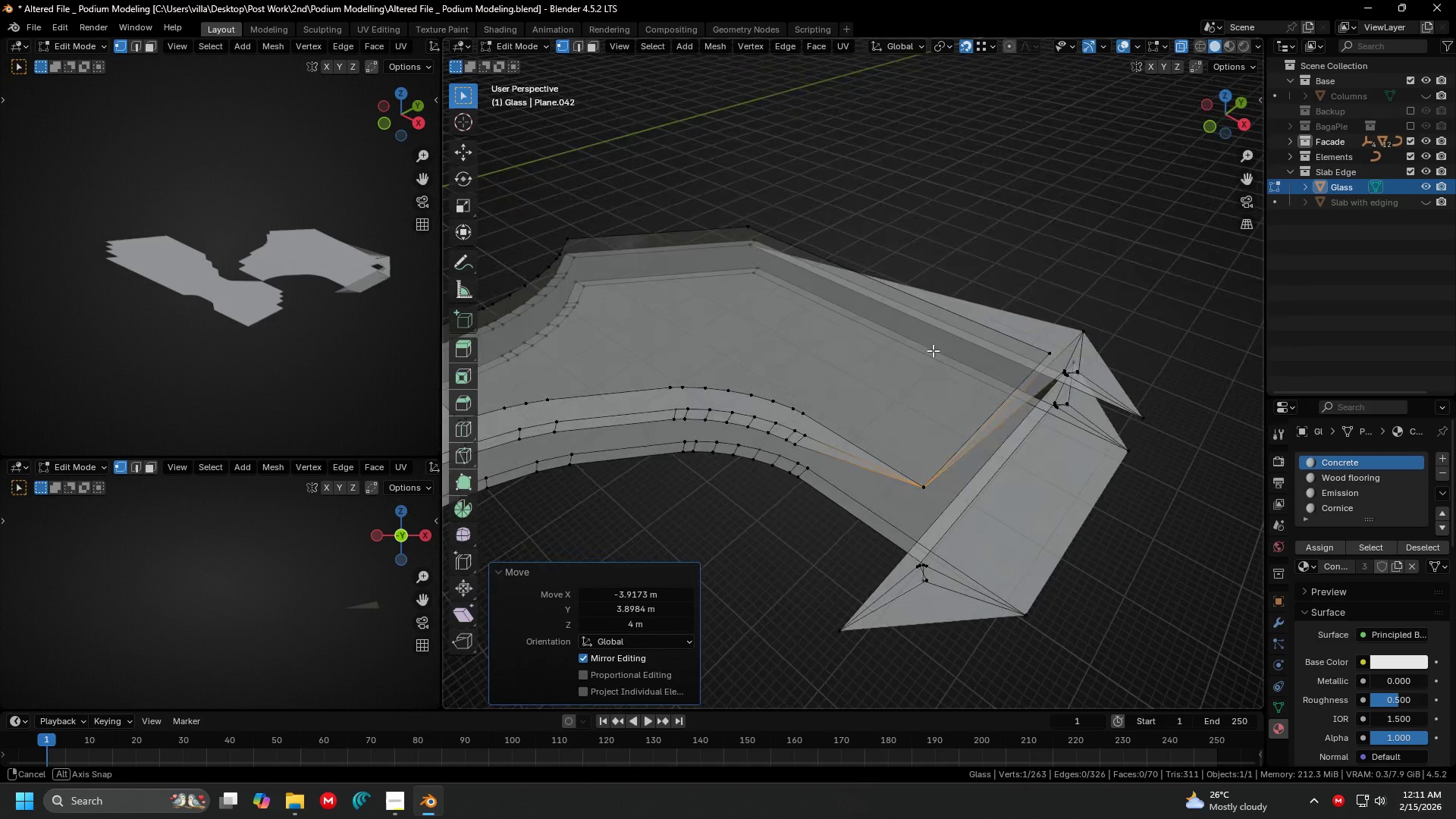 
scroll: coordinate [931, 347], scroll_direction: up, amount: 2.0
 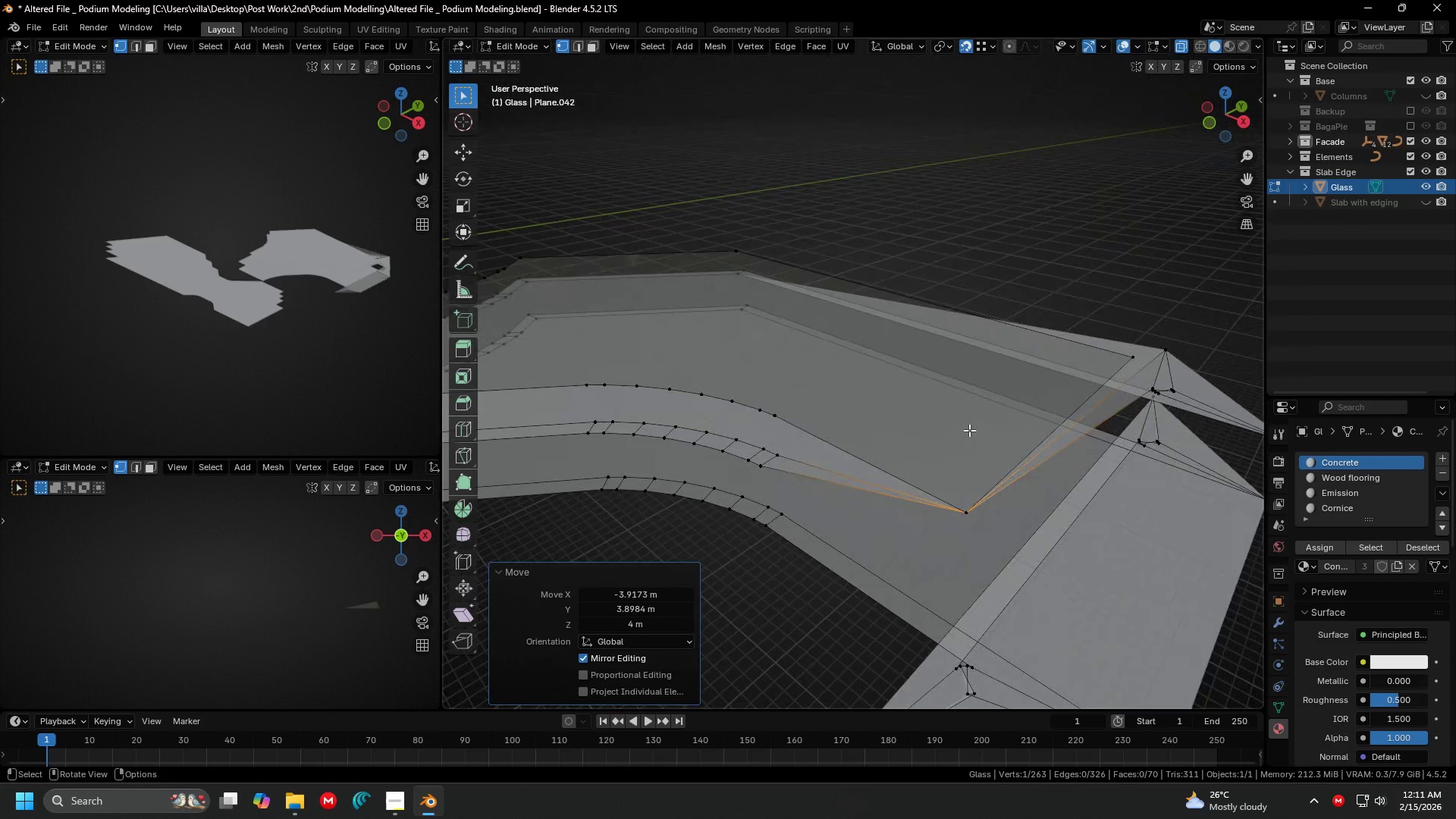 
key(Control+Z)
 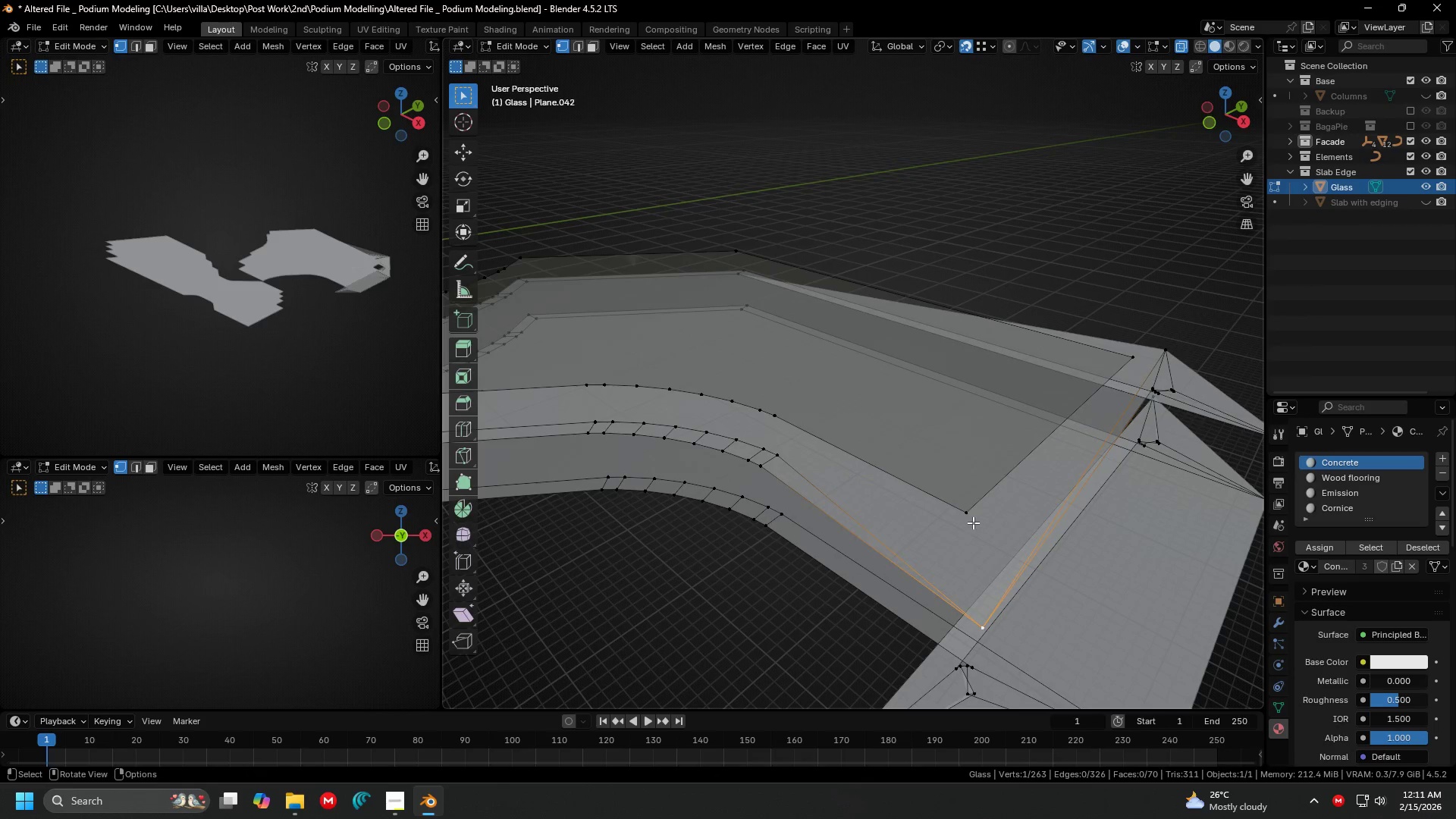 
type(gZ)
 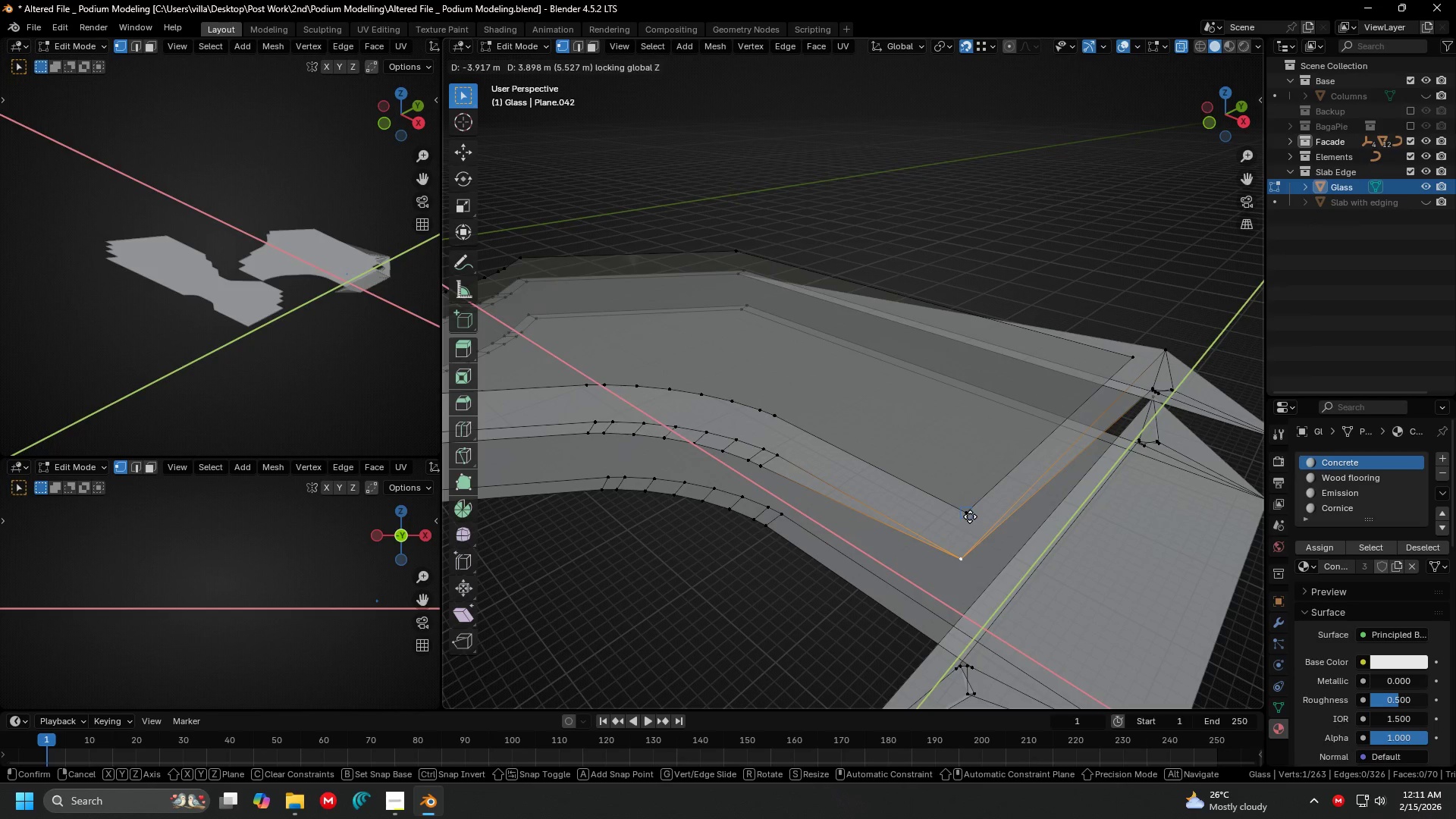 
left_click([970, 516])
 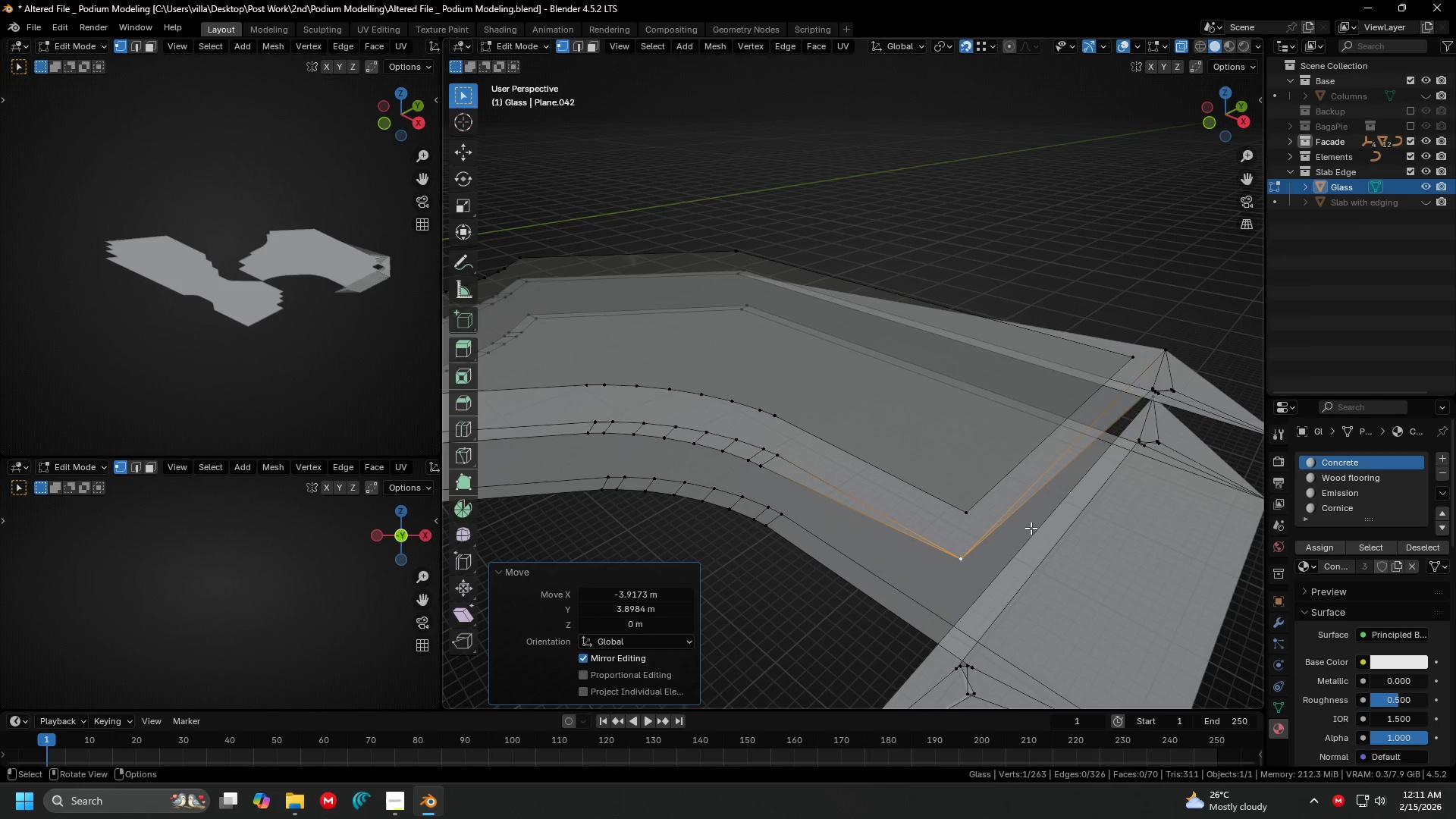 
key(Shift+ShiftLeft)
 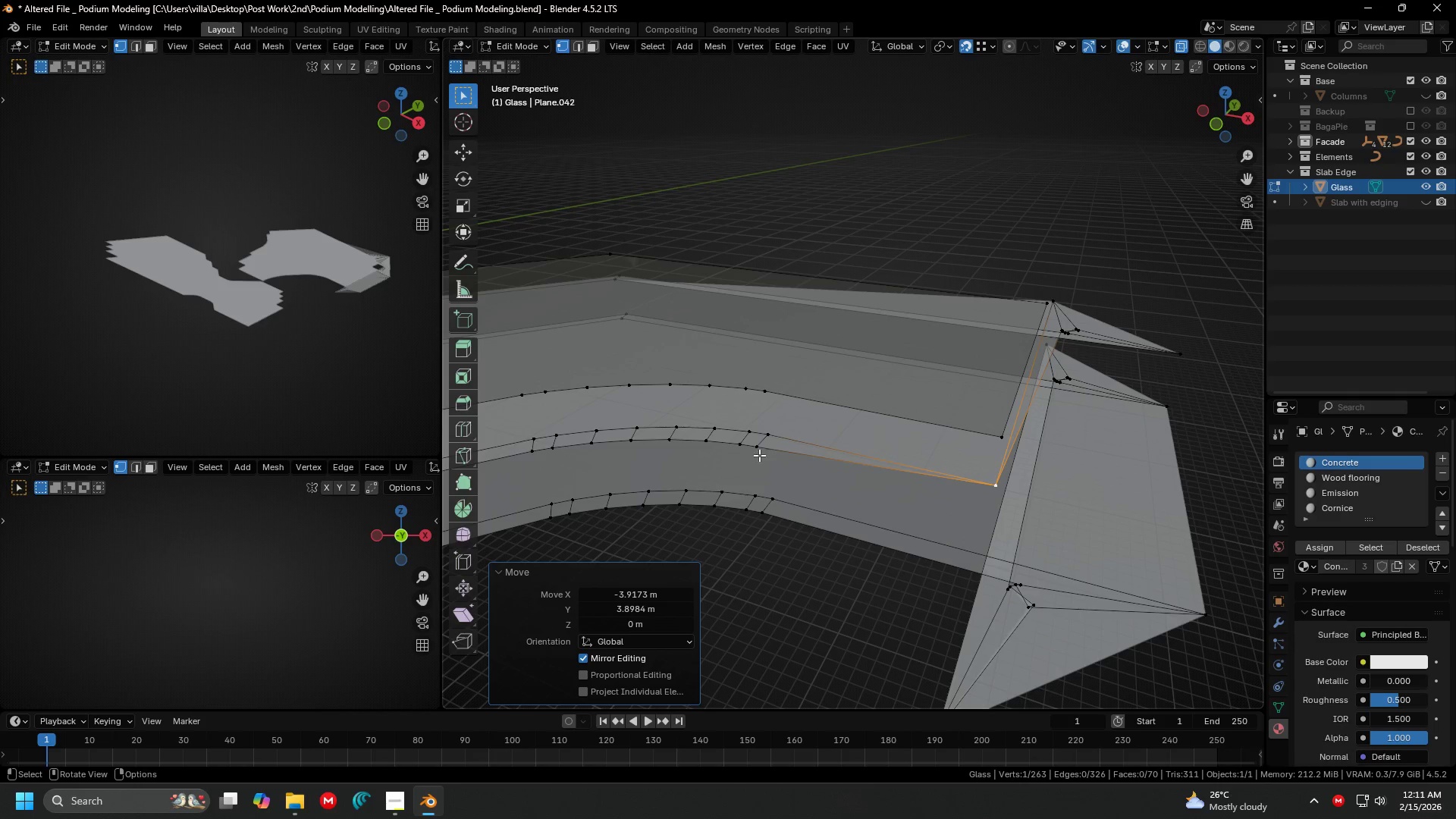 
left_click([753, 451])
 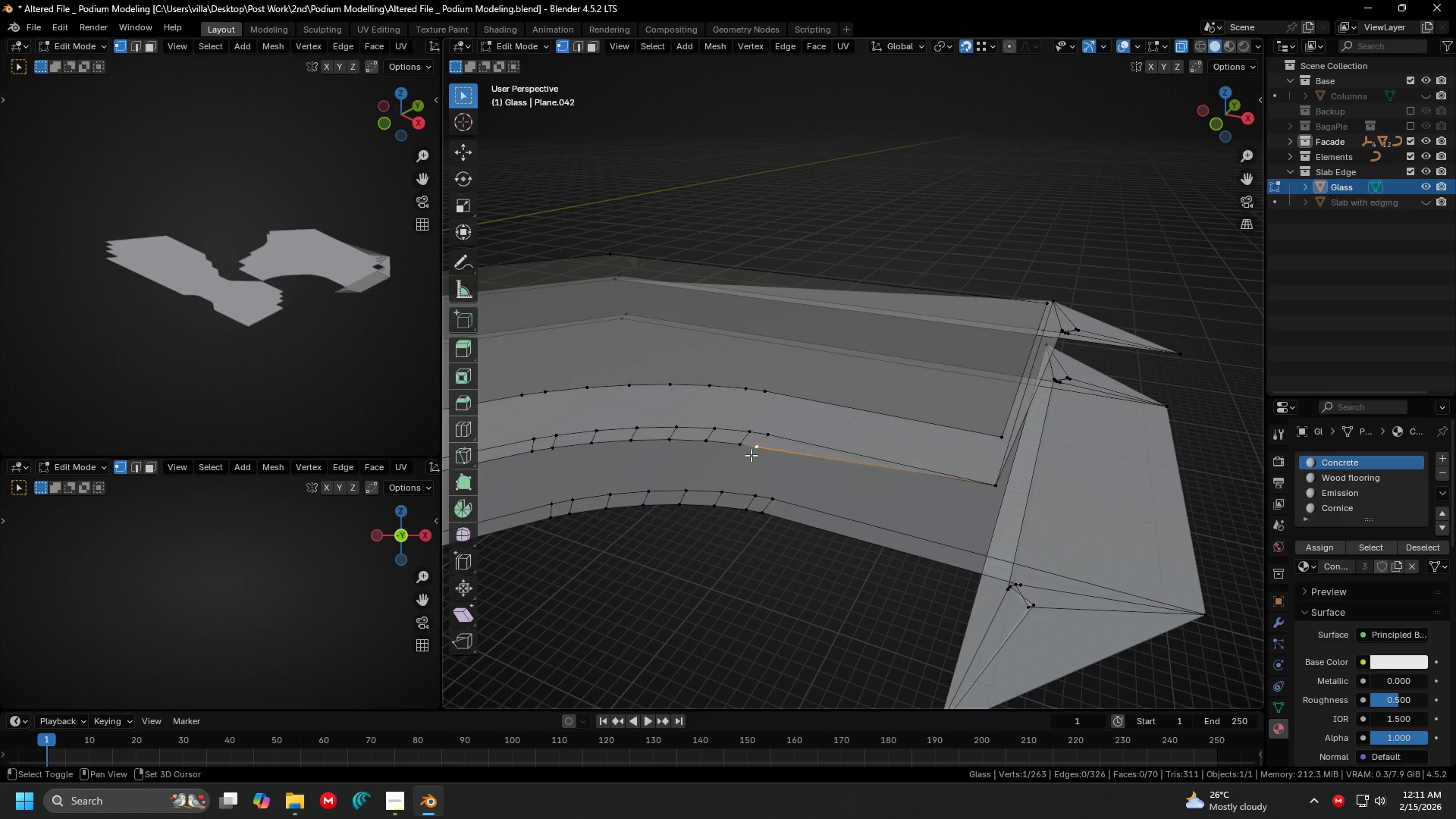 
key(Shift+ShiftLeft)
 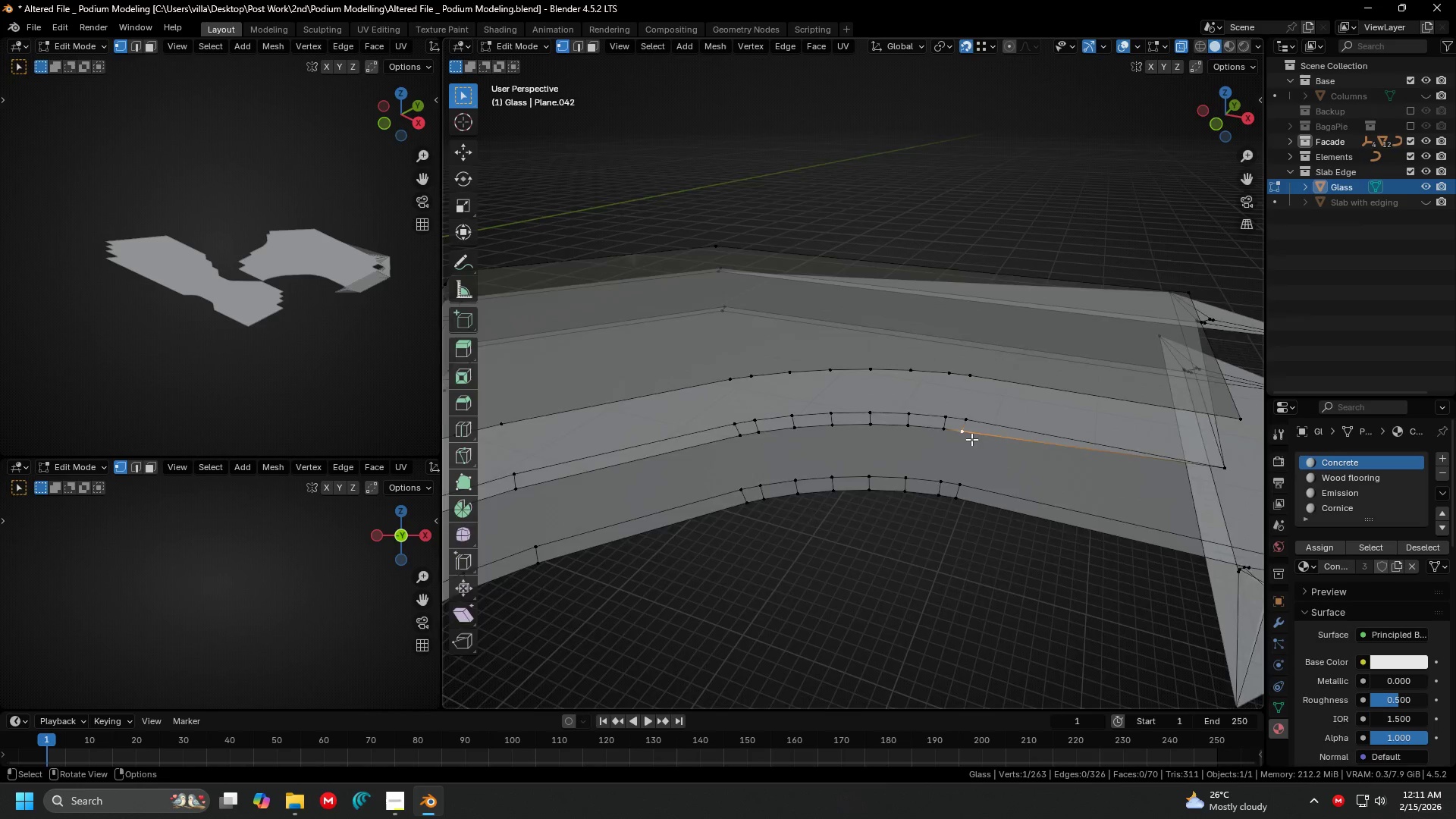 
key(Shift+ShiftLeft)
 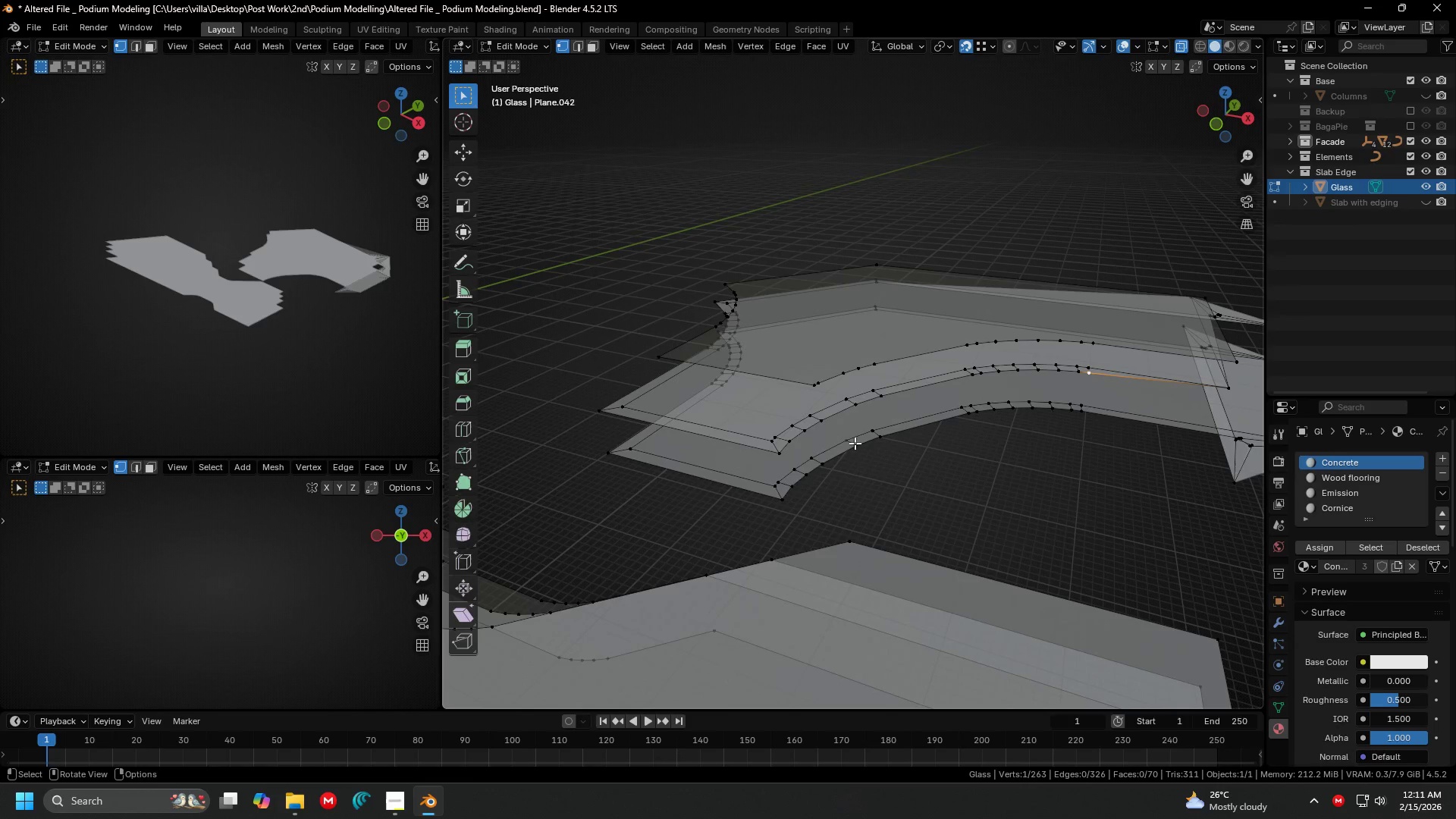 
scroll: coordinate [953, 444], scroll_direction: down, amount: 3.0
 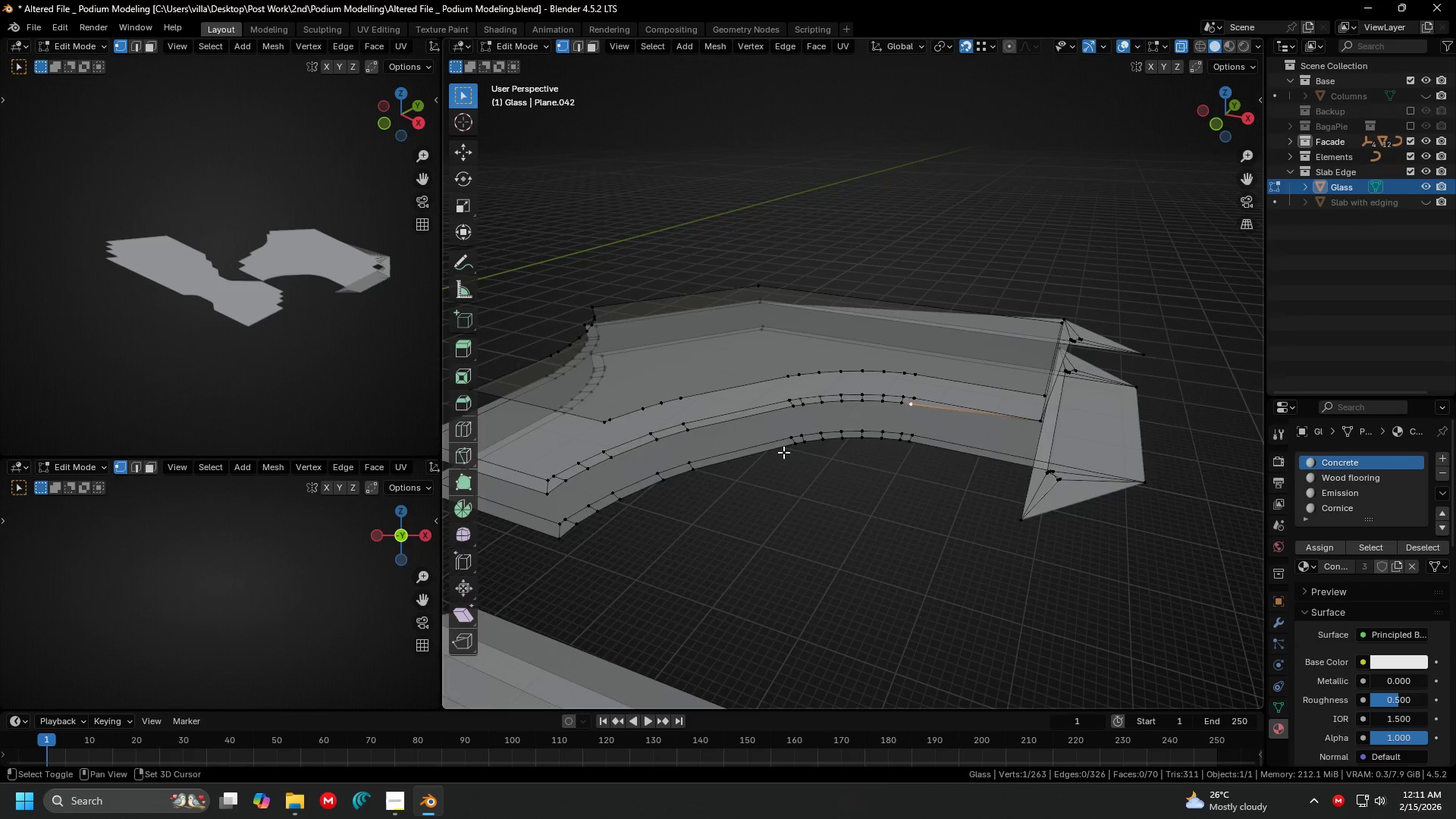 
hold_key(key=ControlLeft, duration=0.64)
left_click([781, 454])
 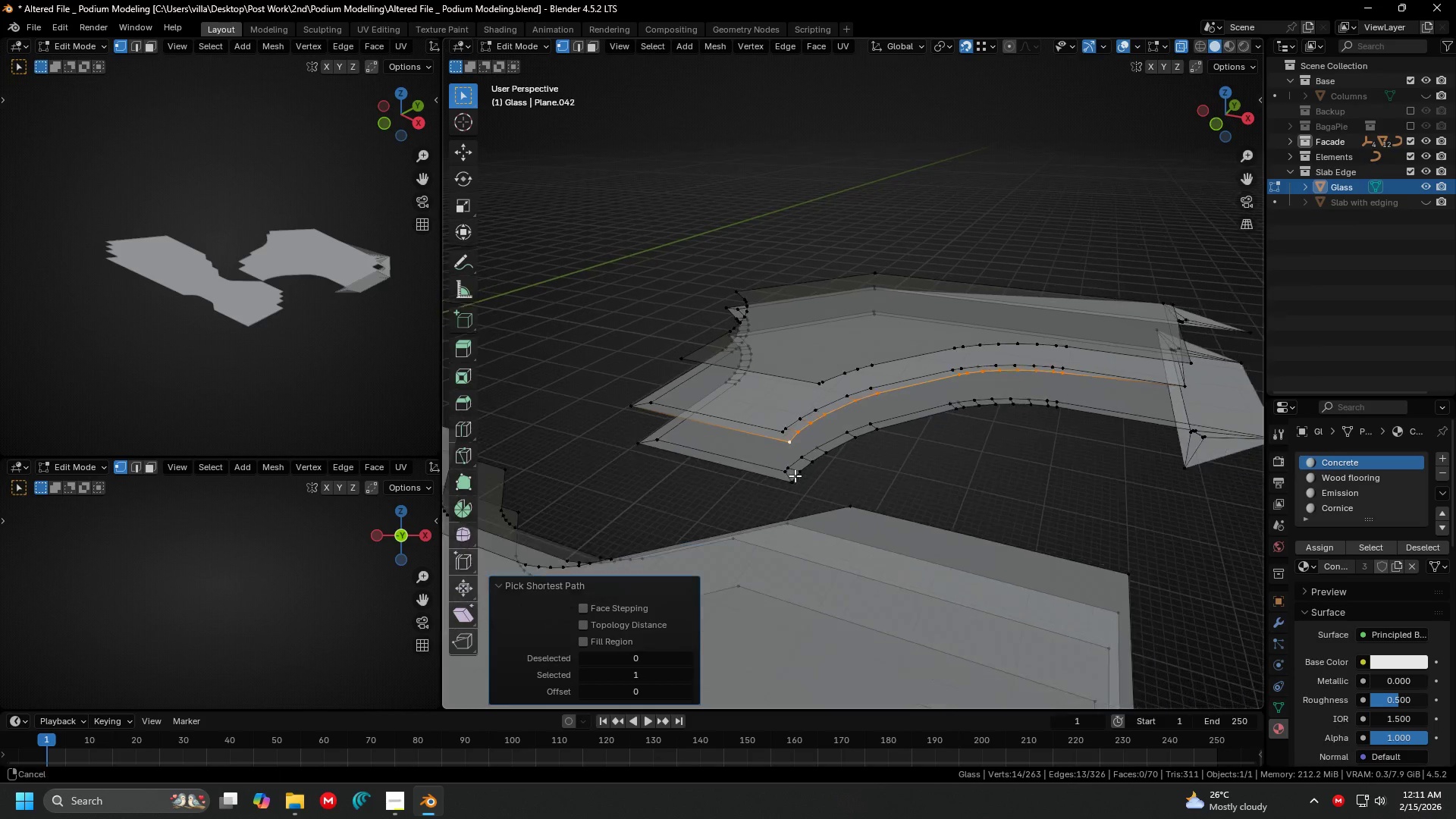 
hold_key(key=ControlLeft, duration=0.55)
 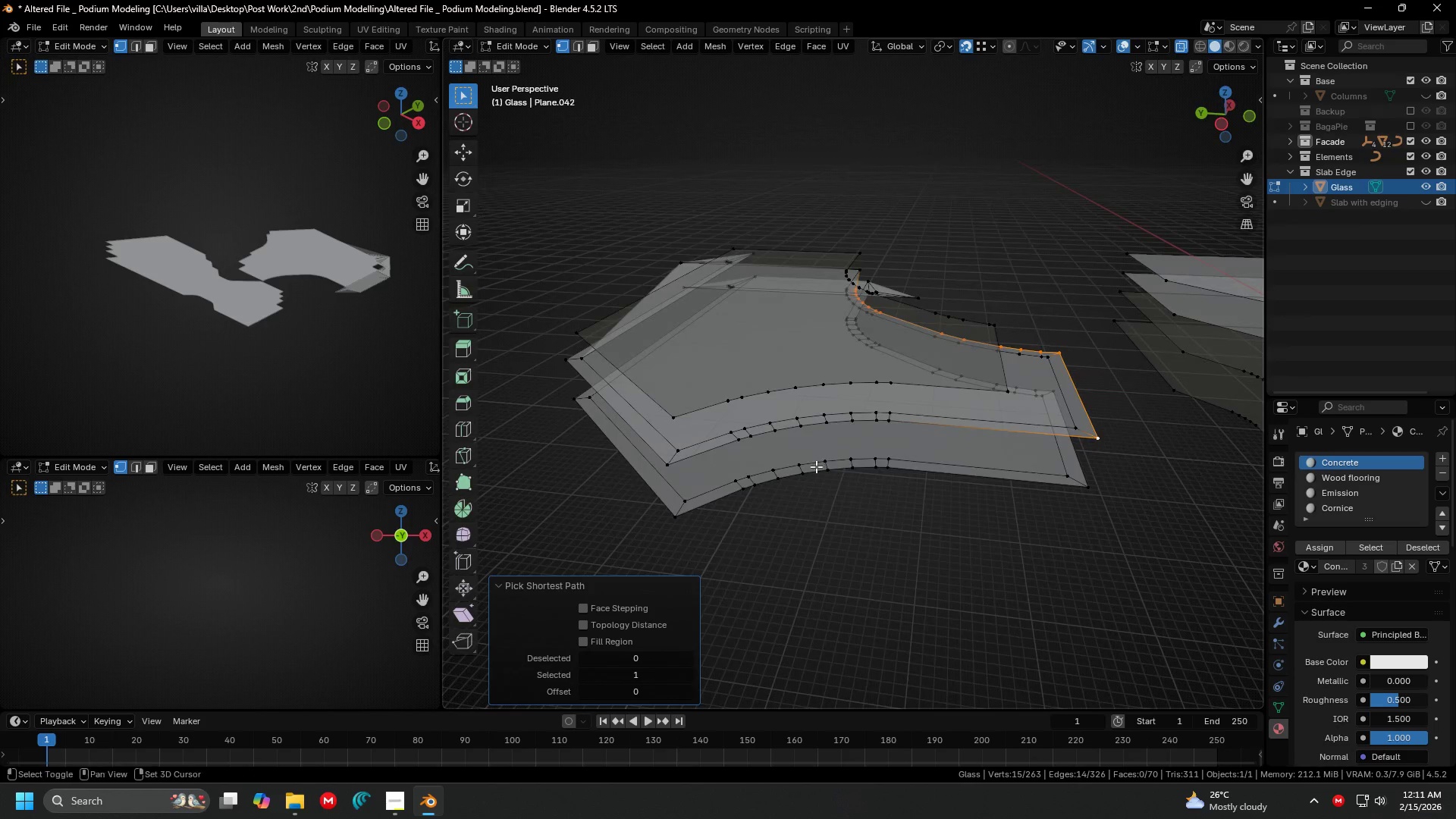 
scroll: coordinate [853, 494], scroll_direction: none, amount: 0.0
 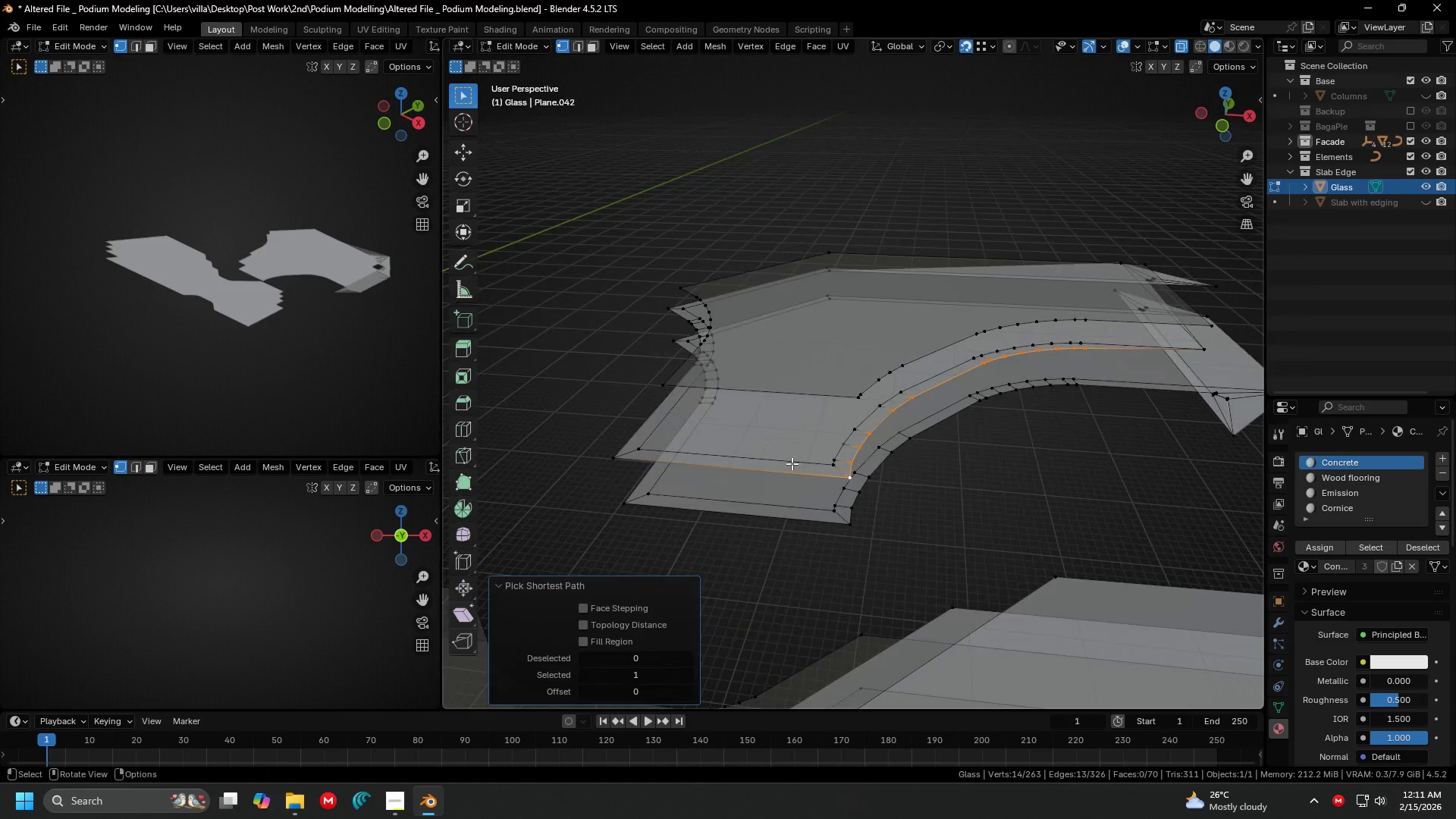 
left_click([619, 458])
 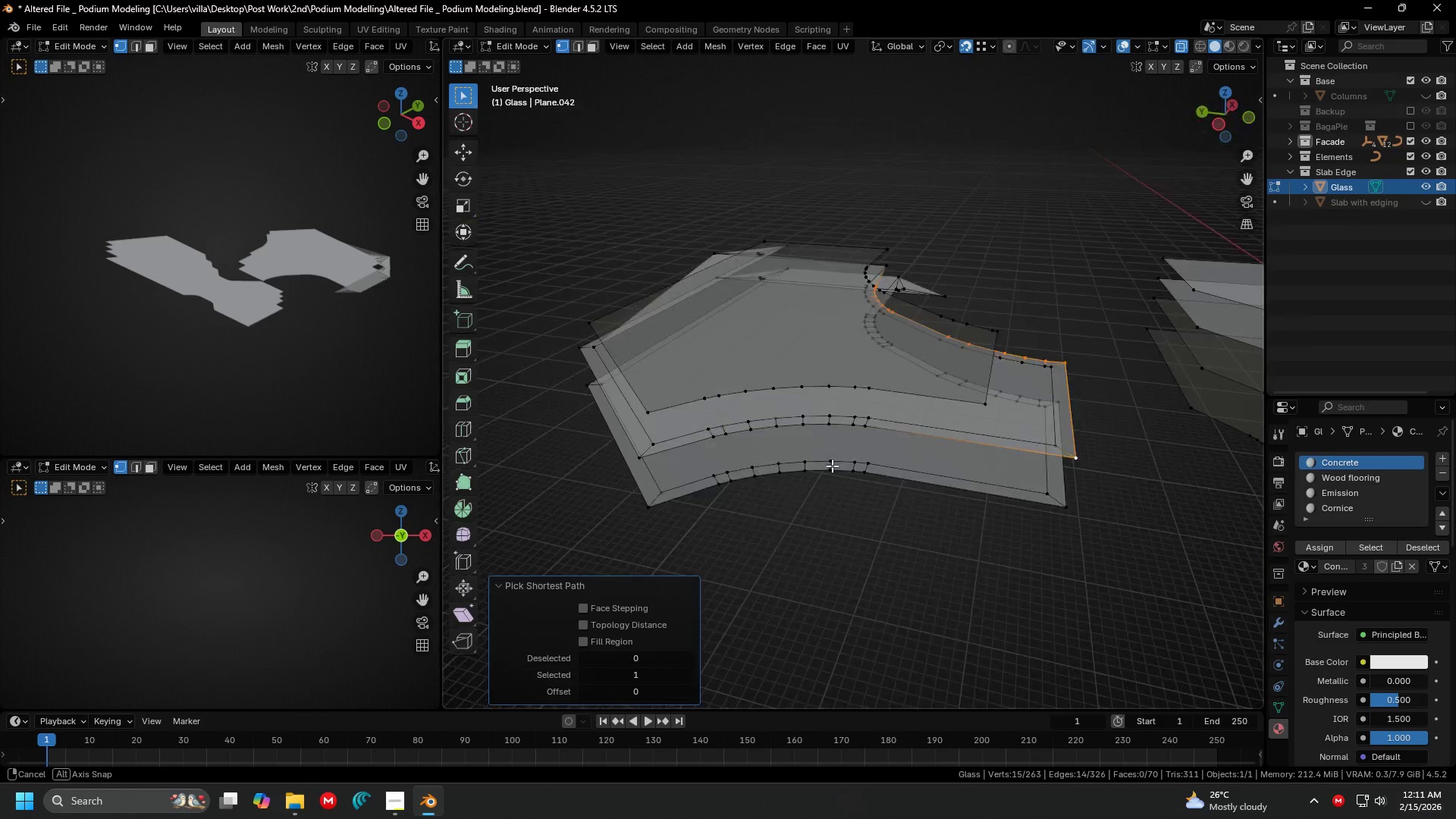 
key(Shift+ShiftLeft)
 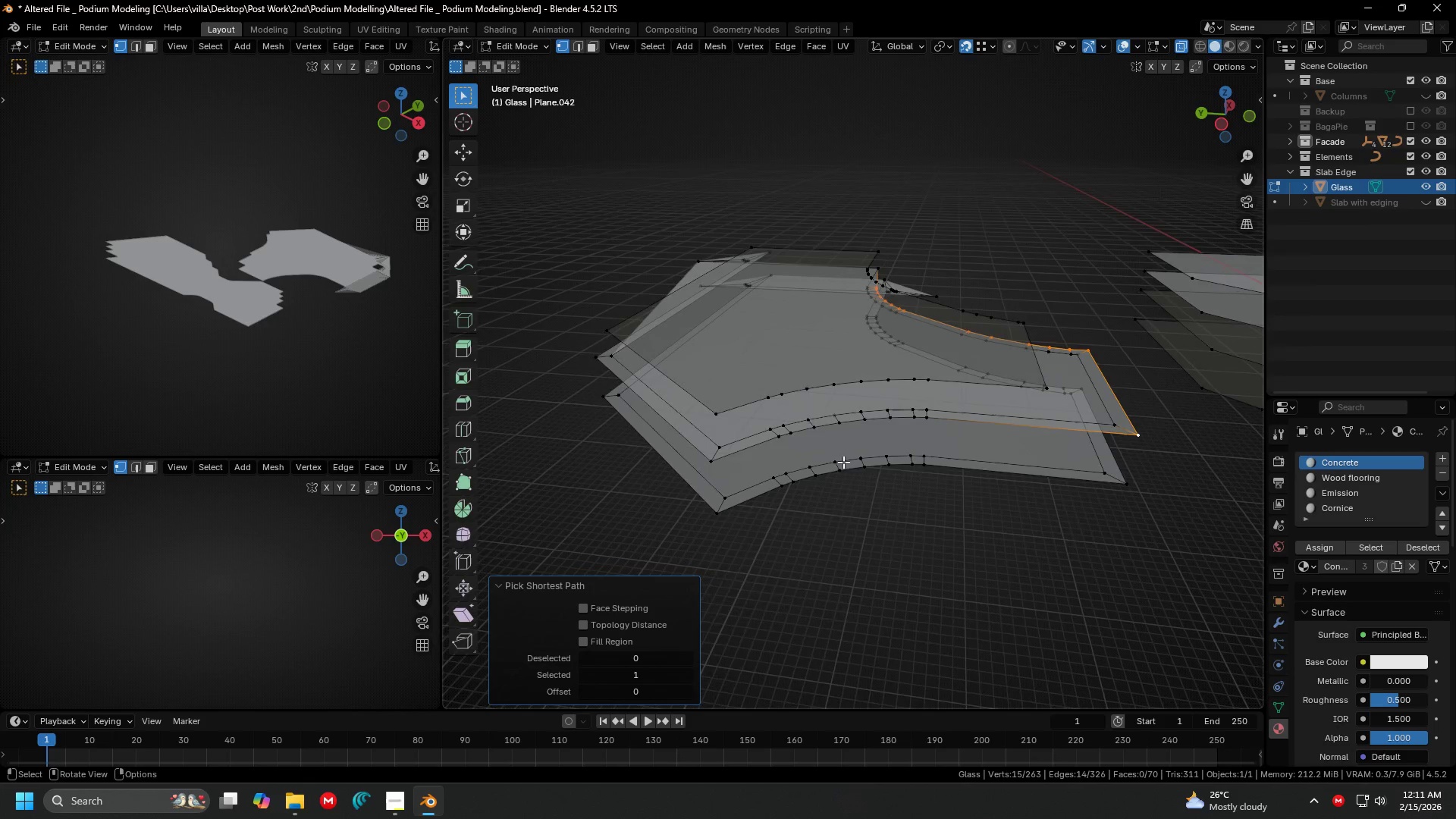 
hold_key(key=ControlLeft, duration=0.52)
left_click([722, 462])
 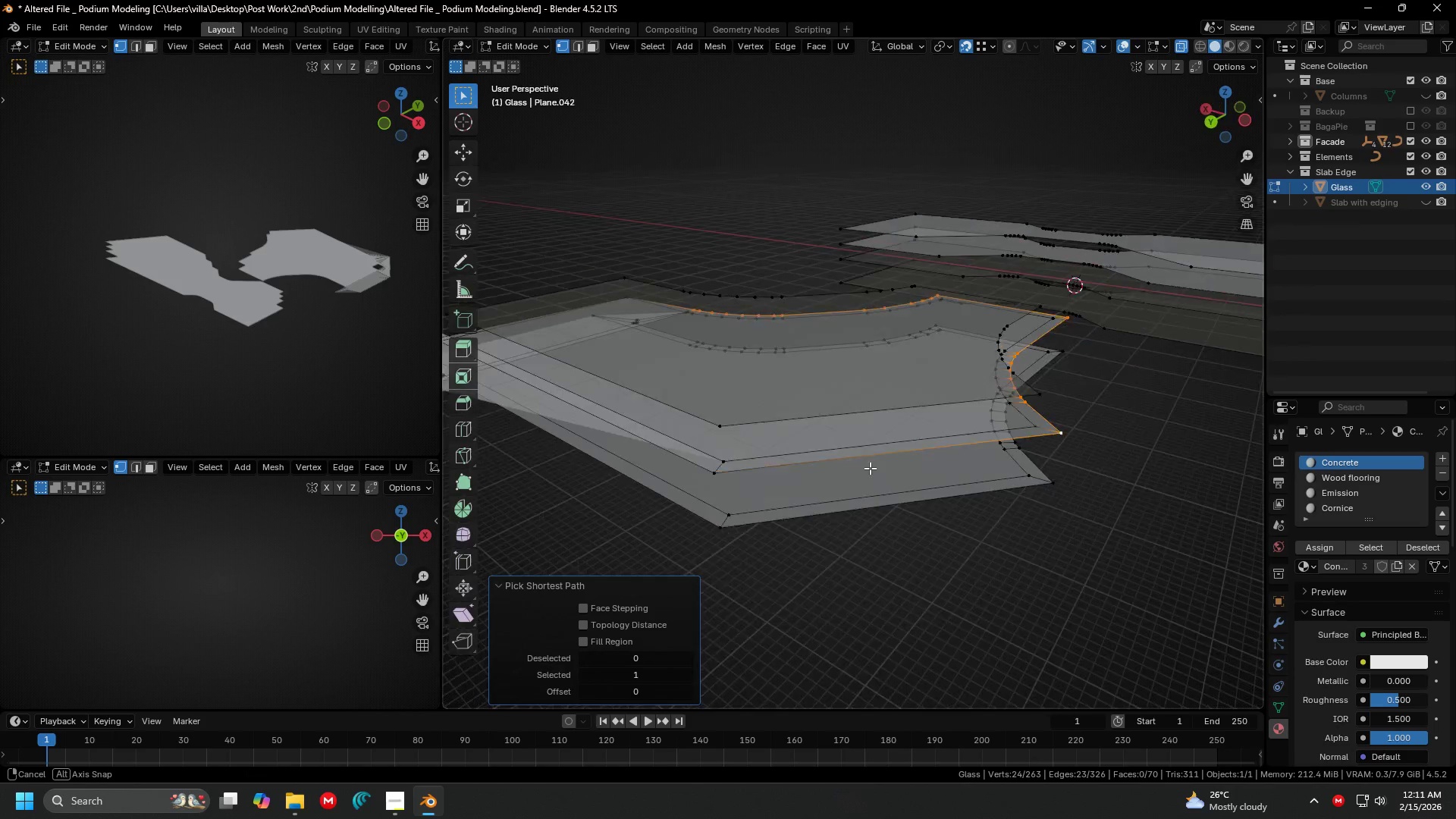 
hold_key(key=ControlLeft, duration=0.78)
left_click([757, 482])
 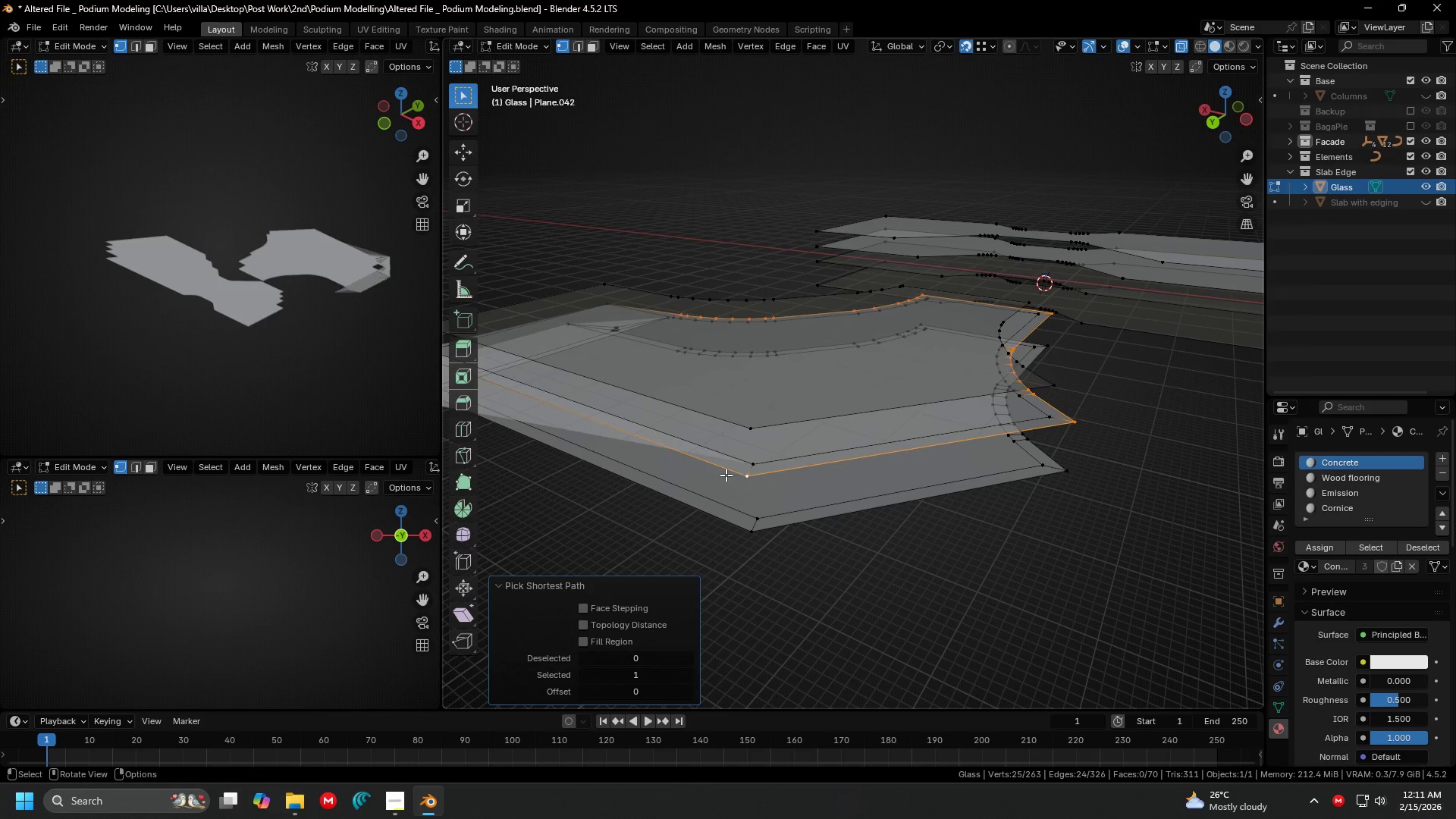 
key(Shift+ShiftLeft)
 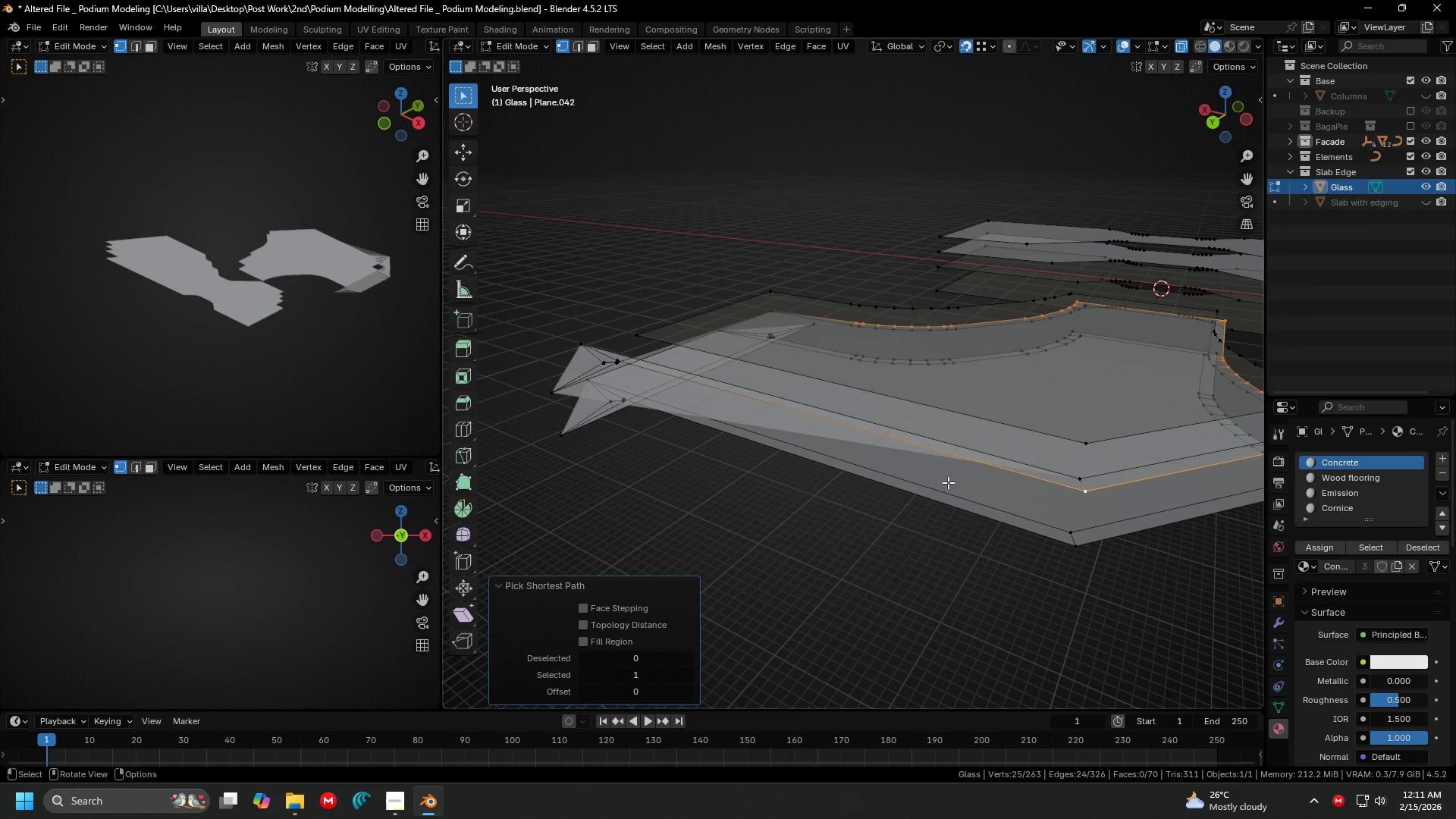 
key(X)
 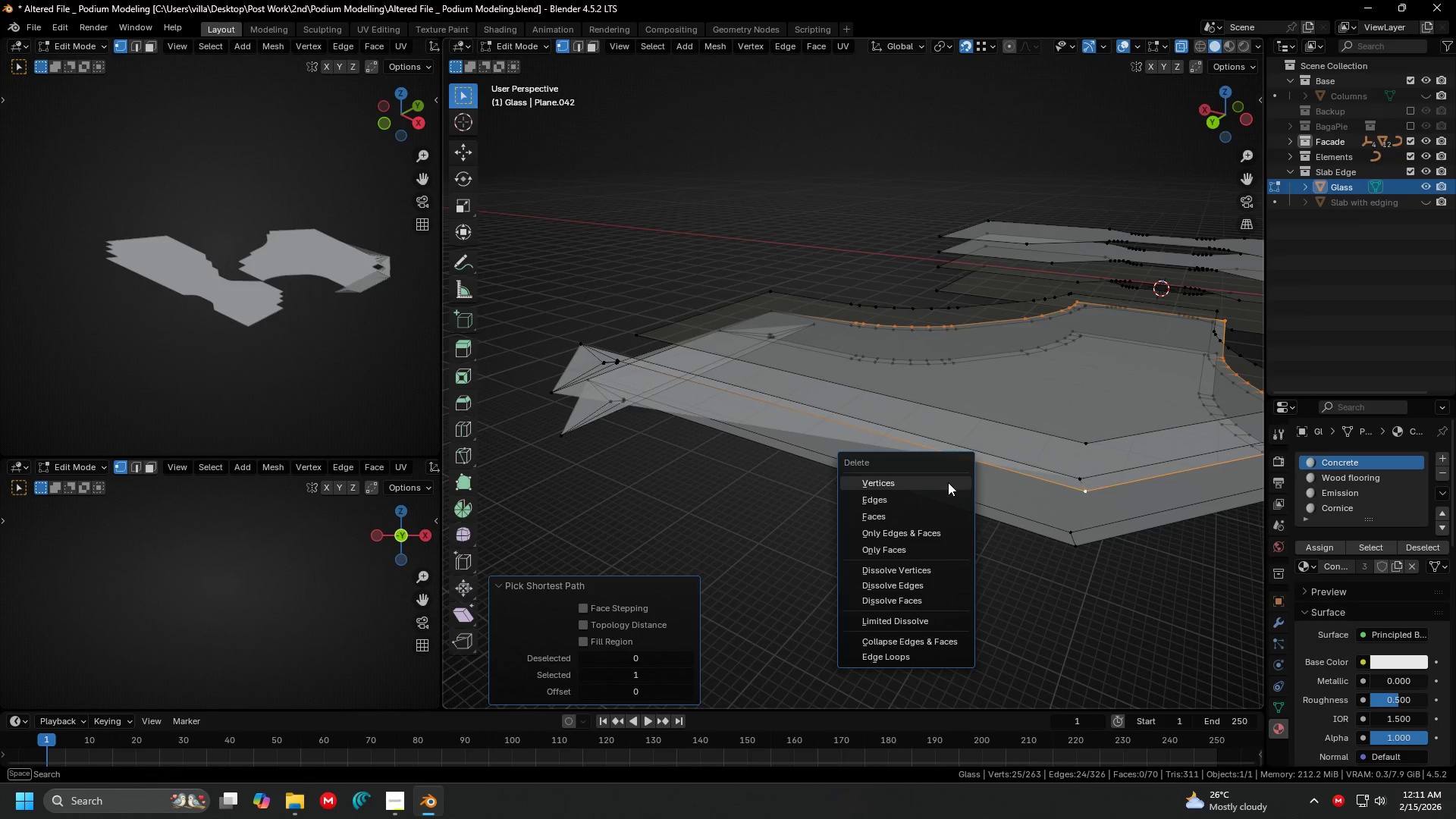 
left_click([948, 482])
 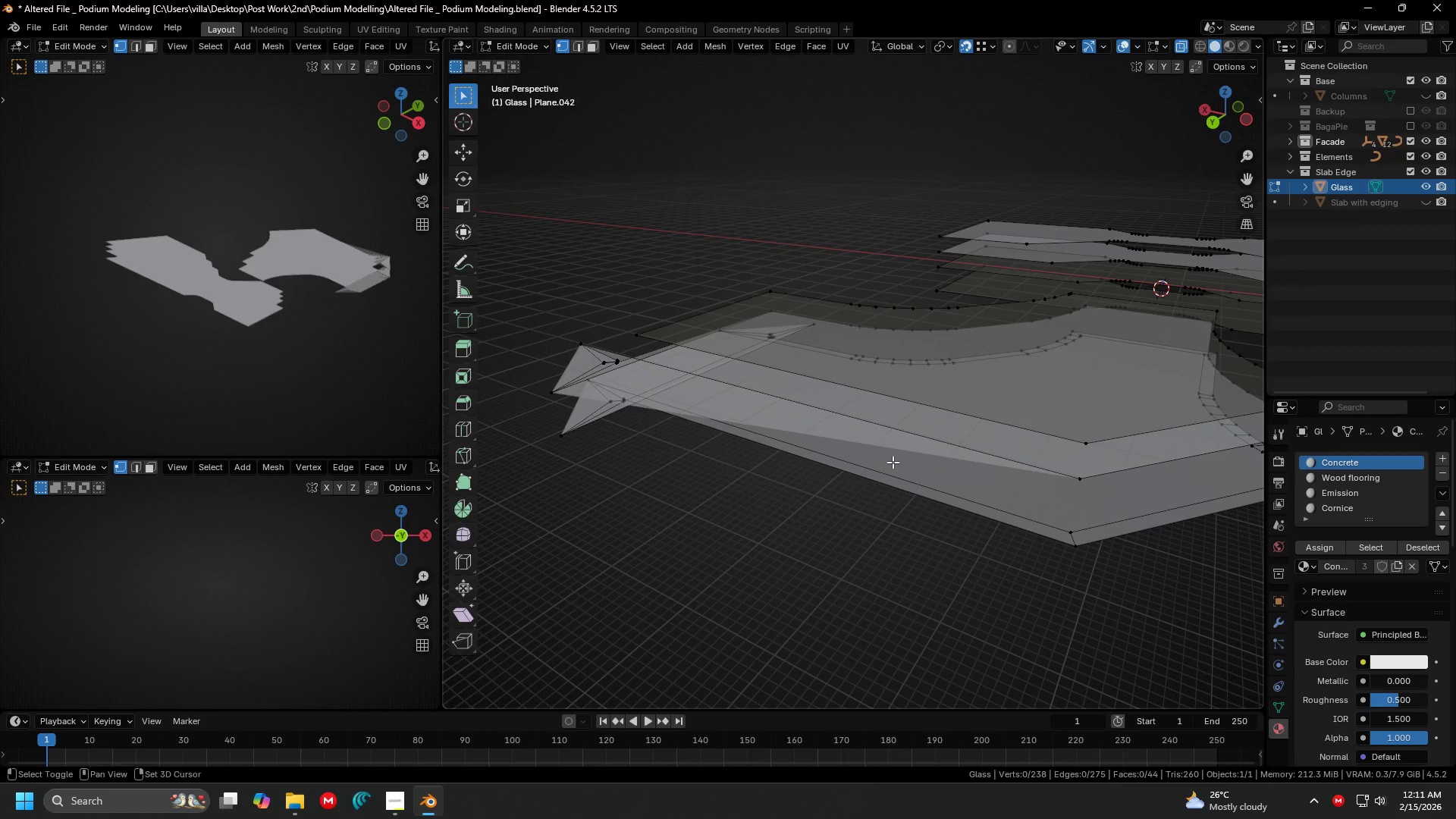 
key(Shift+ShiftLeft)
 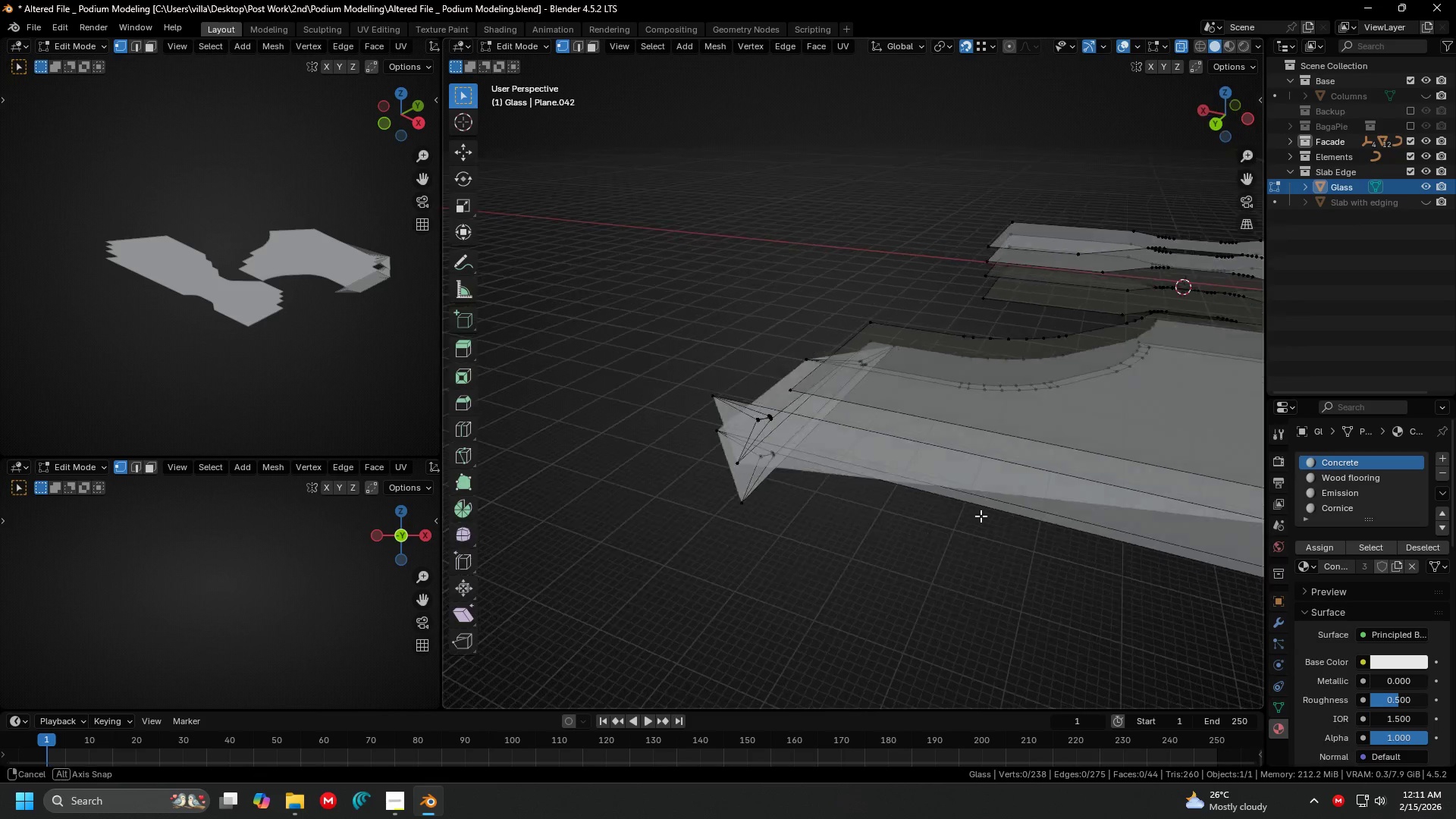 
key(Shift+ShiftLeft)
 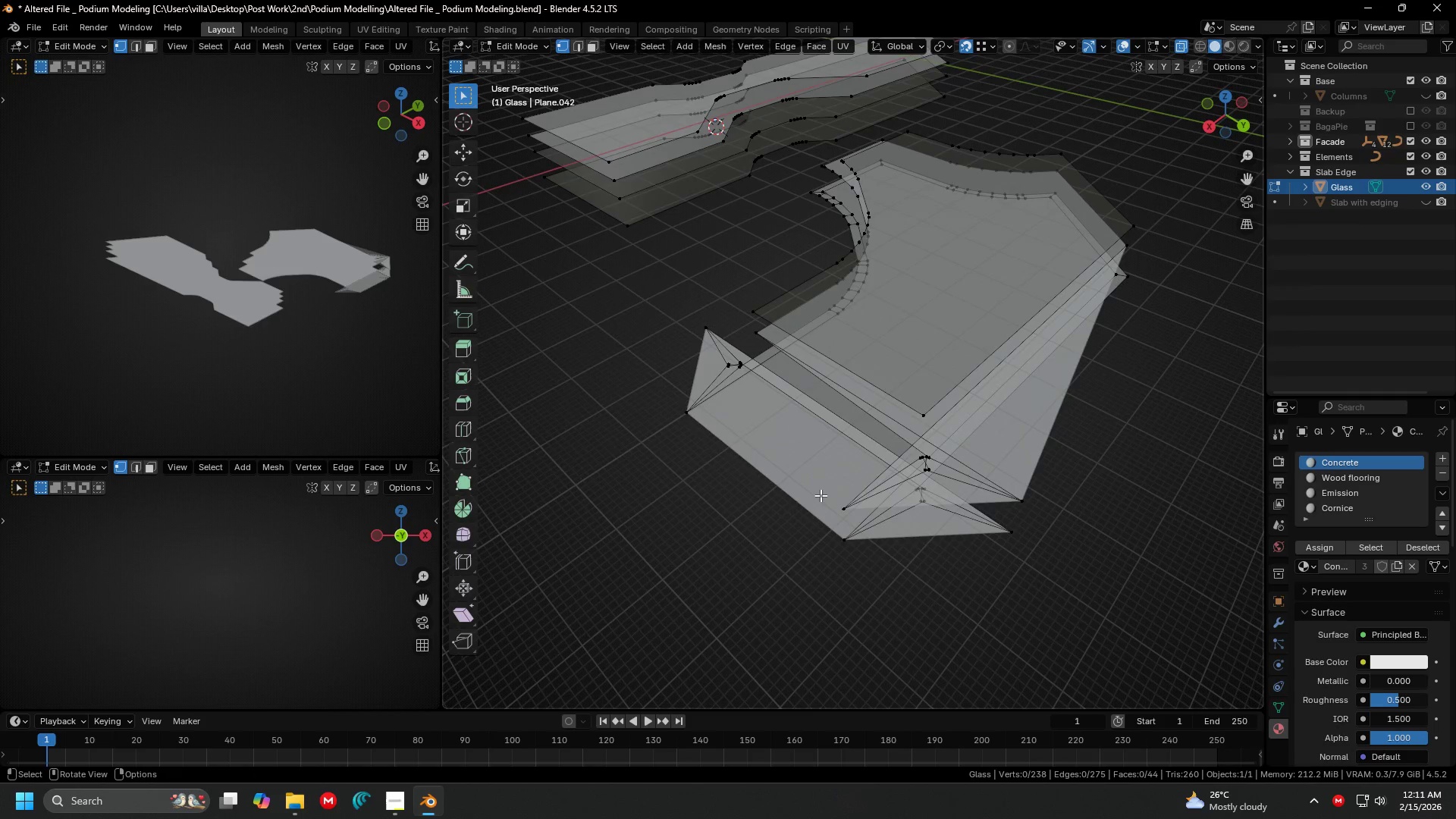 
scroll: coordinate [1062, 513], scroll_direction: up, amount: 3.0
 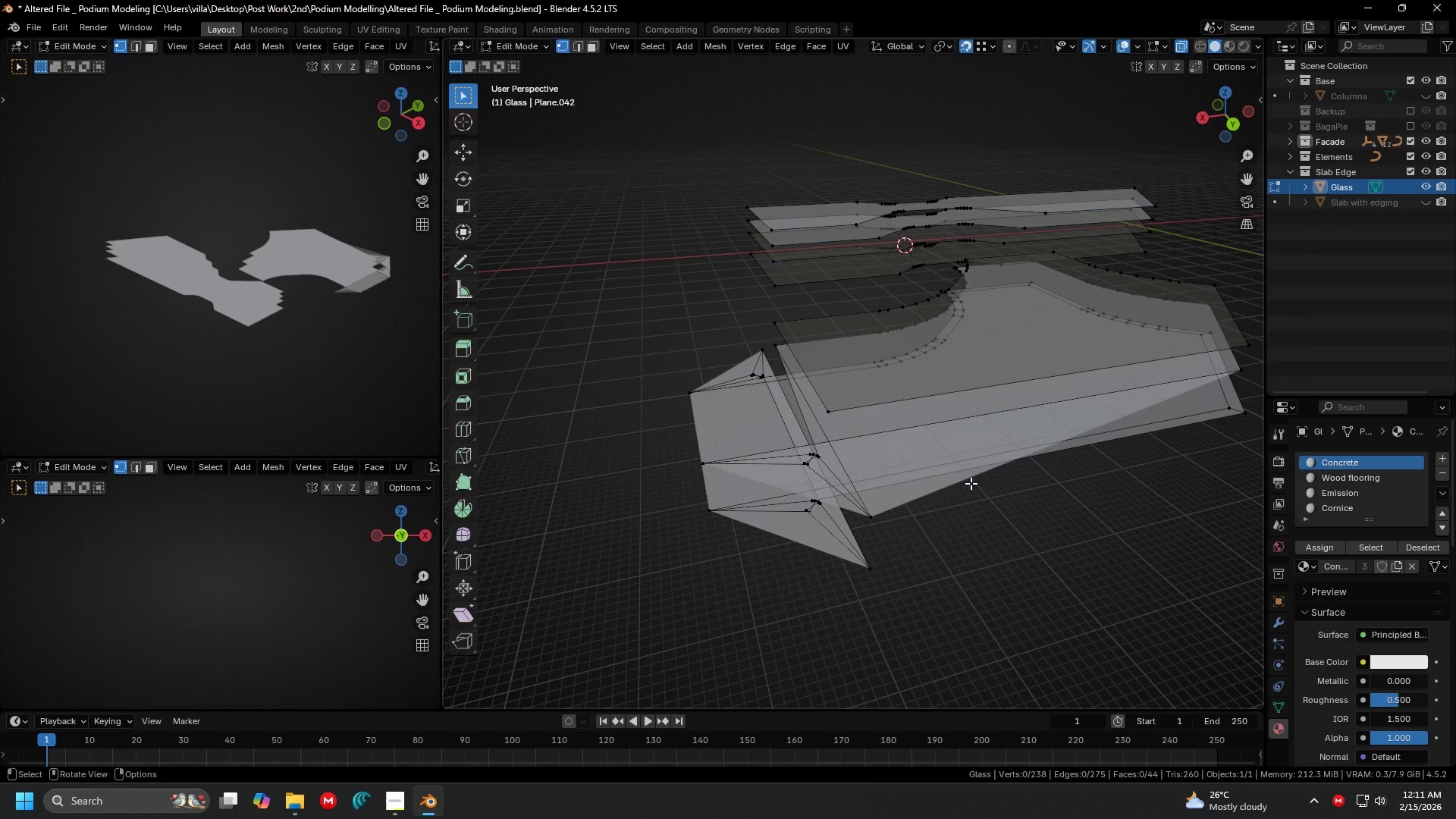 
left_click([843, 504])
 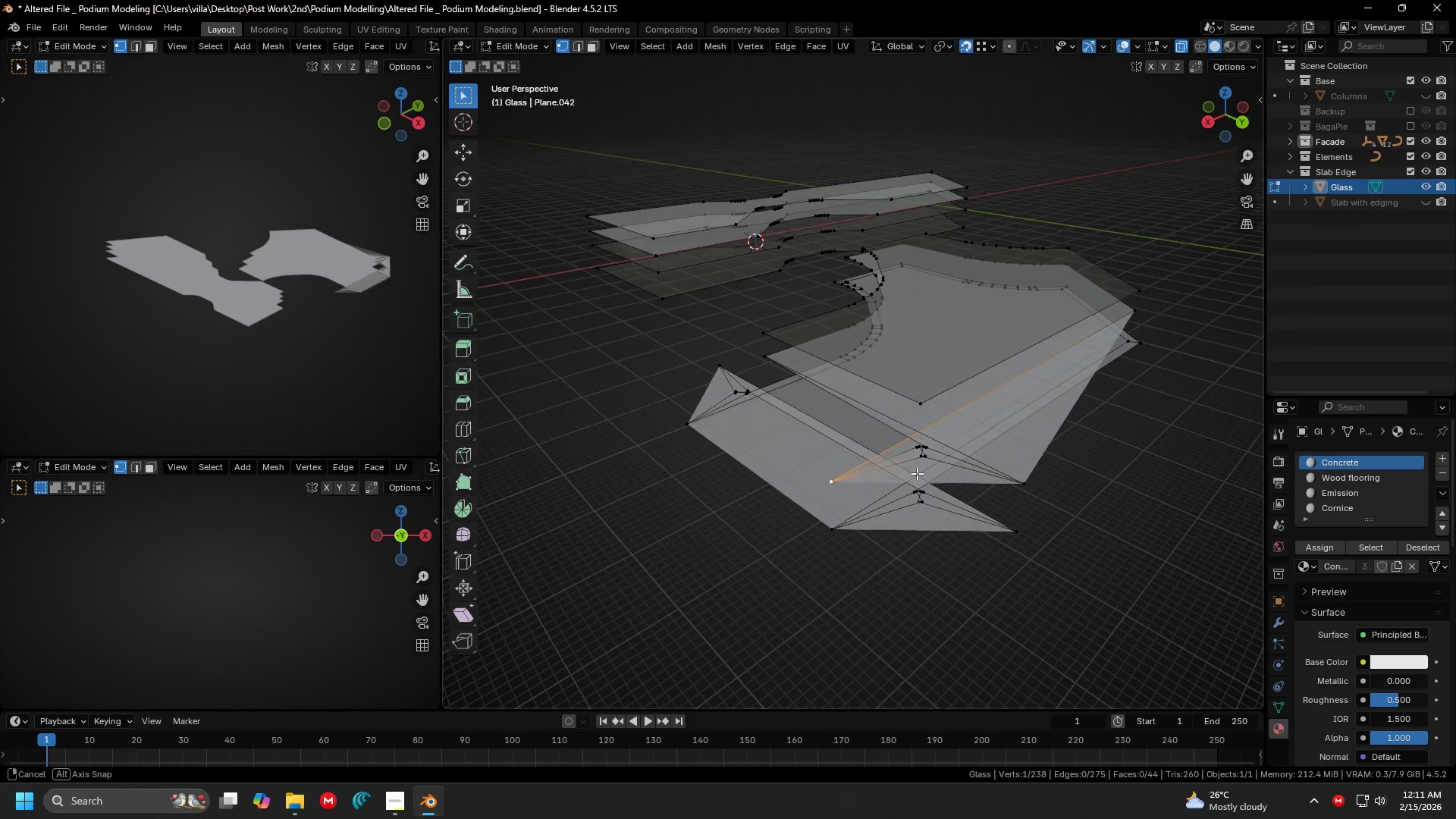 
hold_key(key=ShiftLeft, duration=1.5)
left_click_drag(start_coordinate=[798, 438], to_coordinate=[977, 475])
 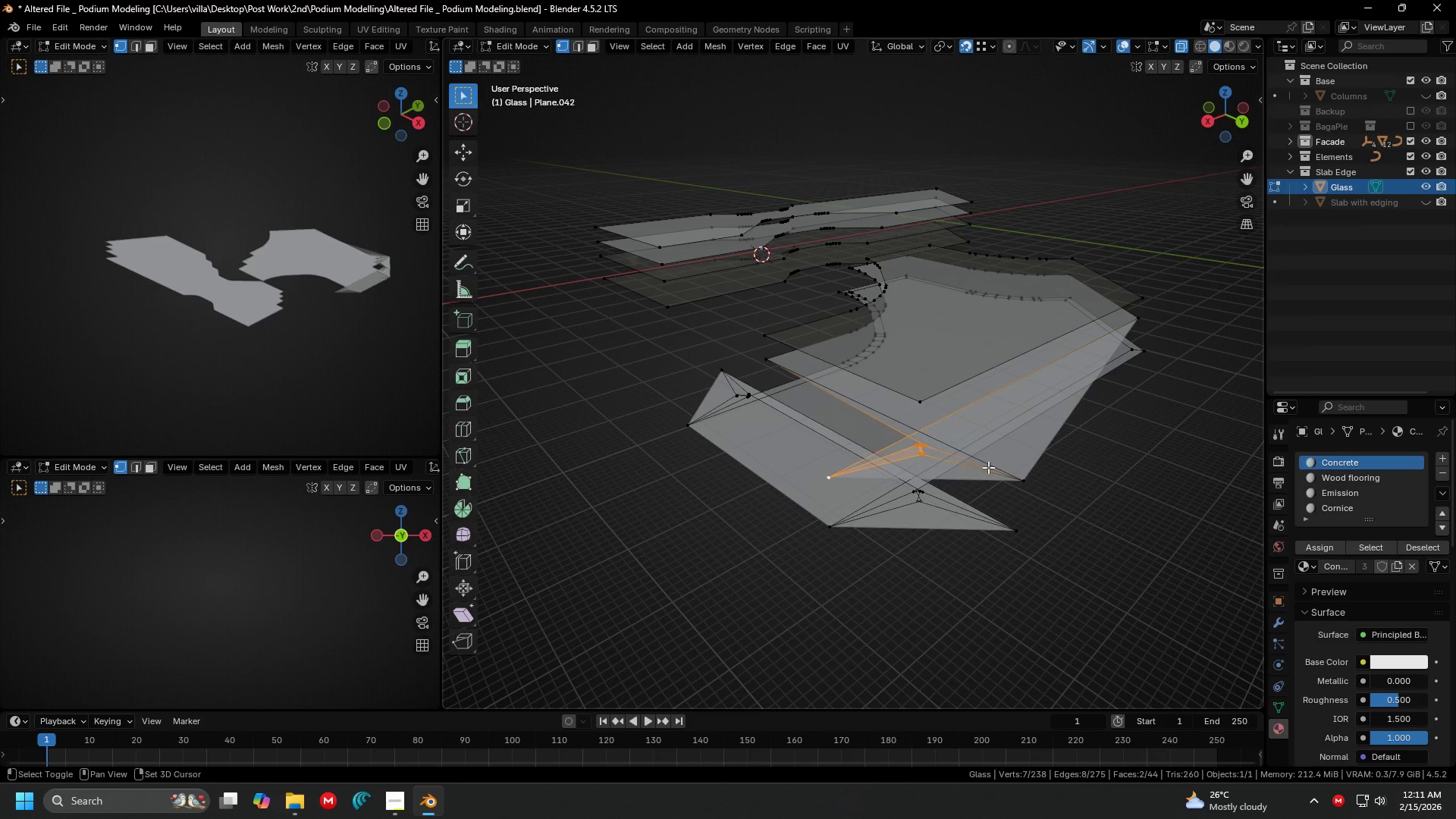 
left_click_drag(start_coordinate=[990, 462], to_coordinate=[1042, 493])
 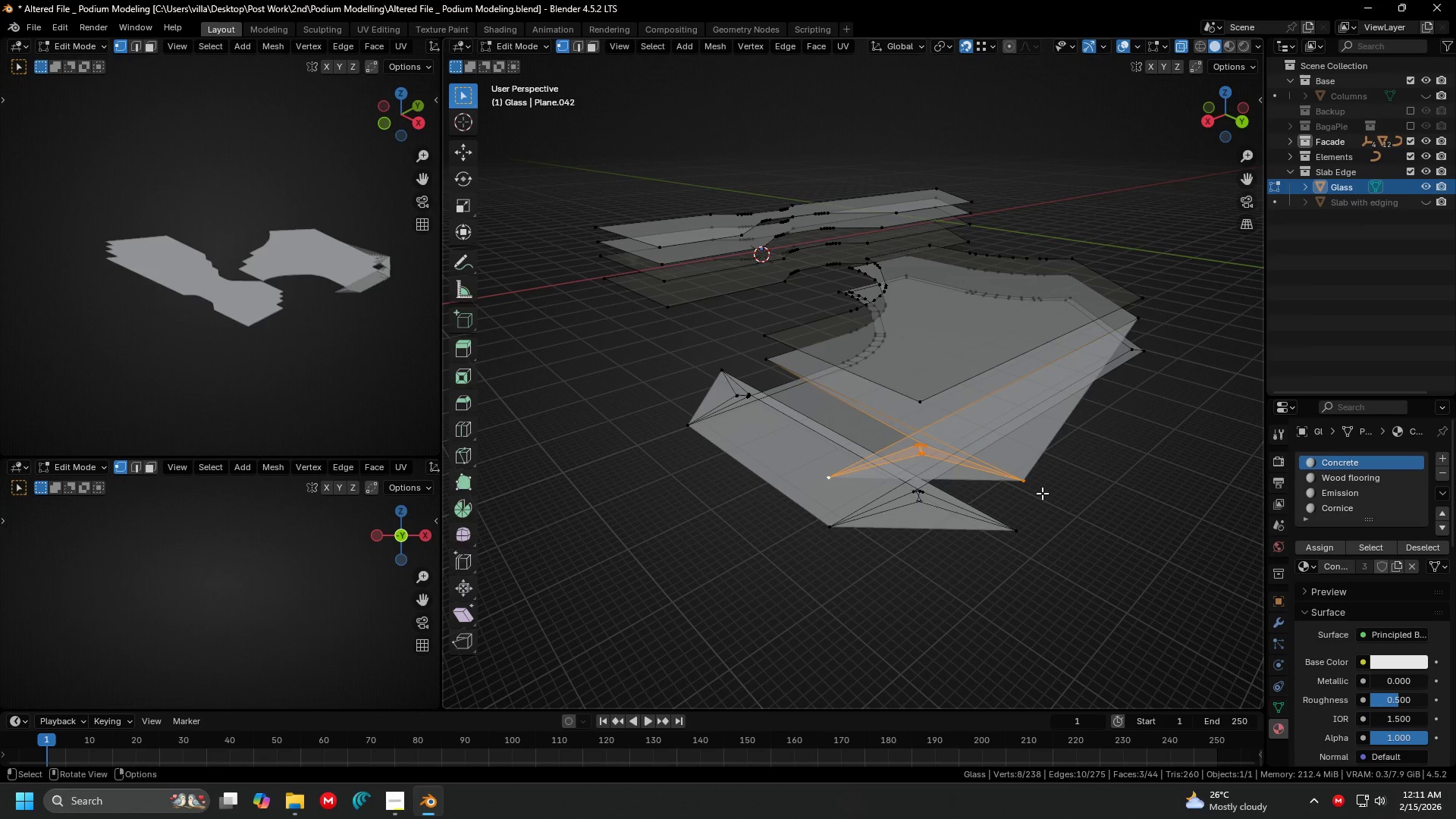 
key(Shift+ShiftLeft)
 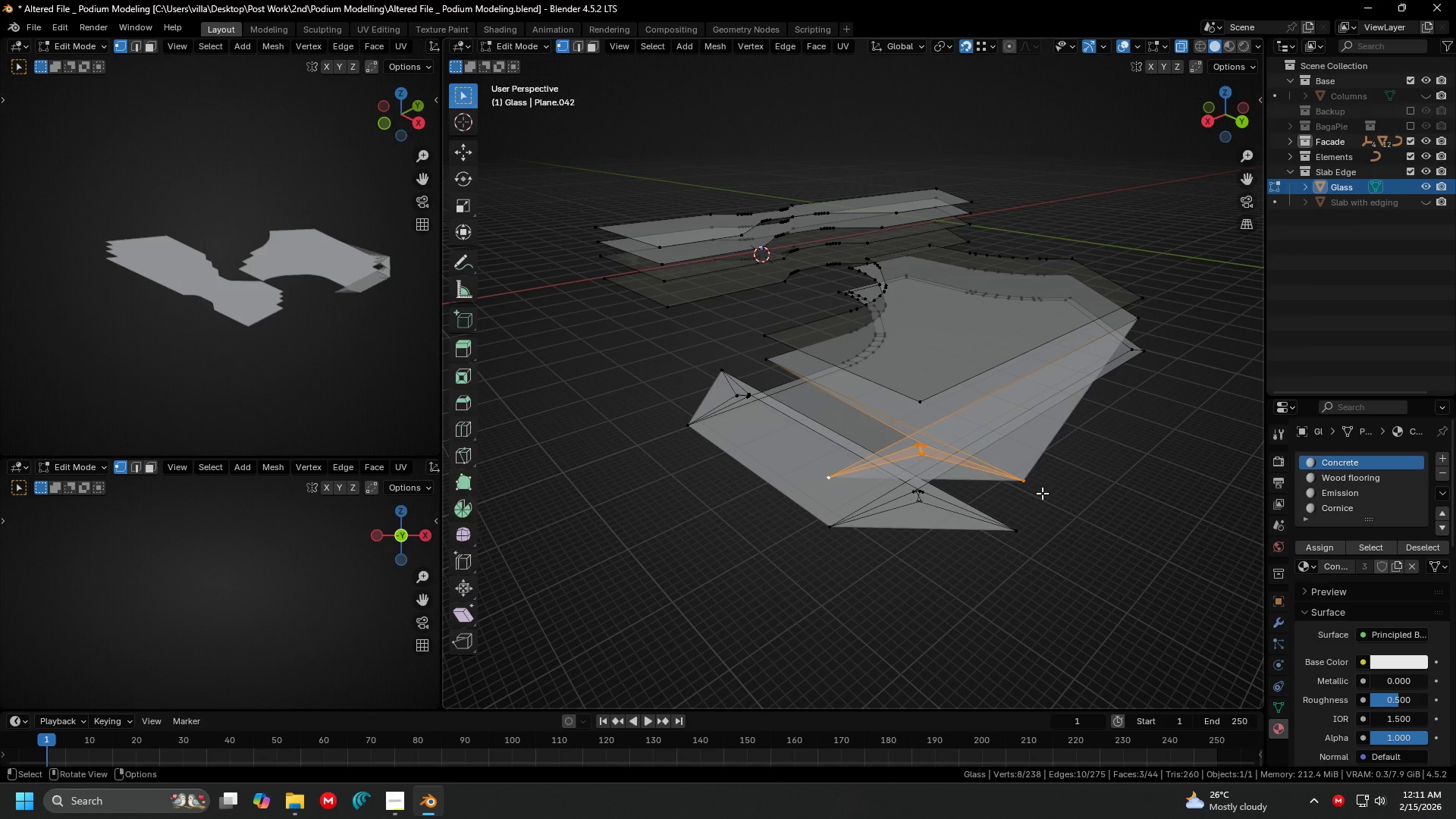 
key(M)
 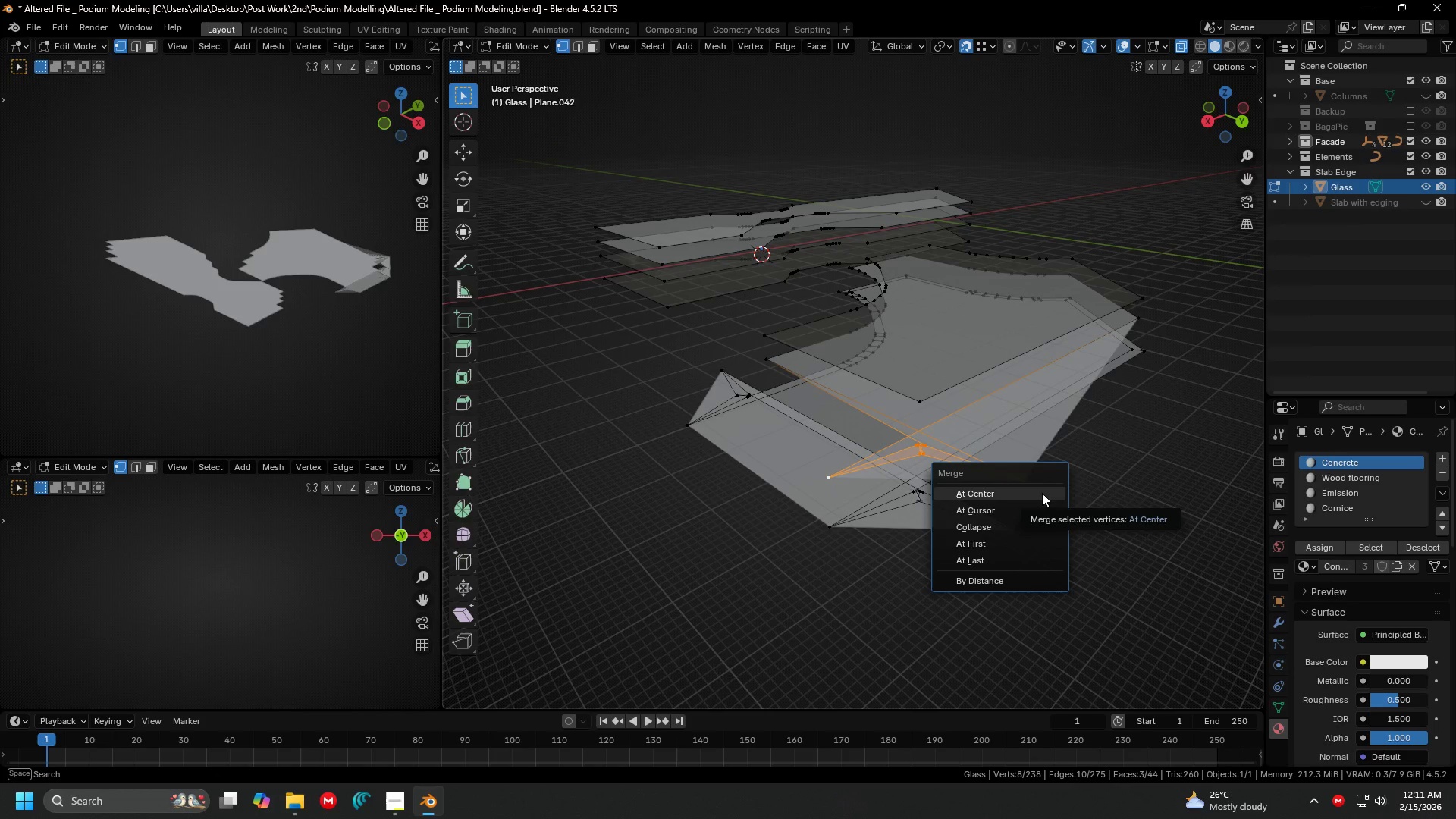 
left_click([1042, 493])
 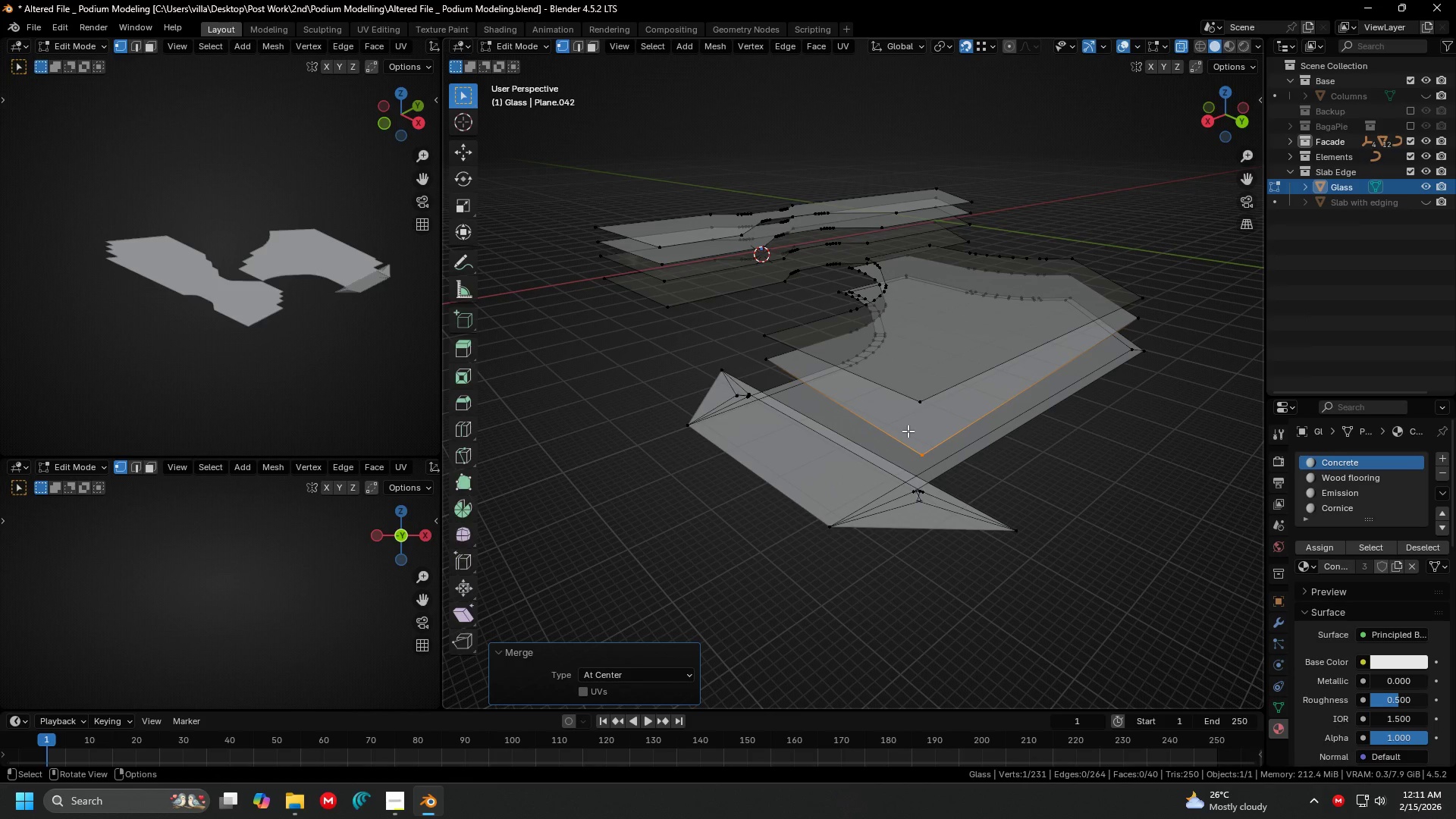 
type(gz)
 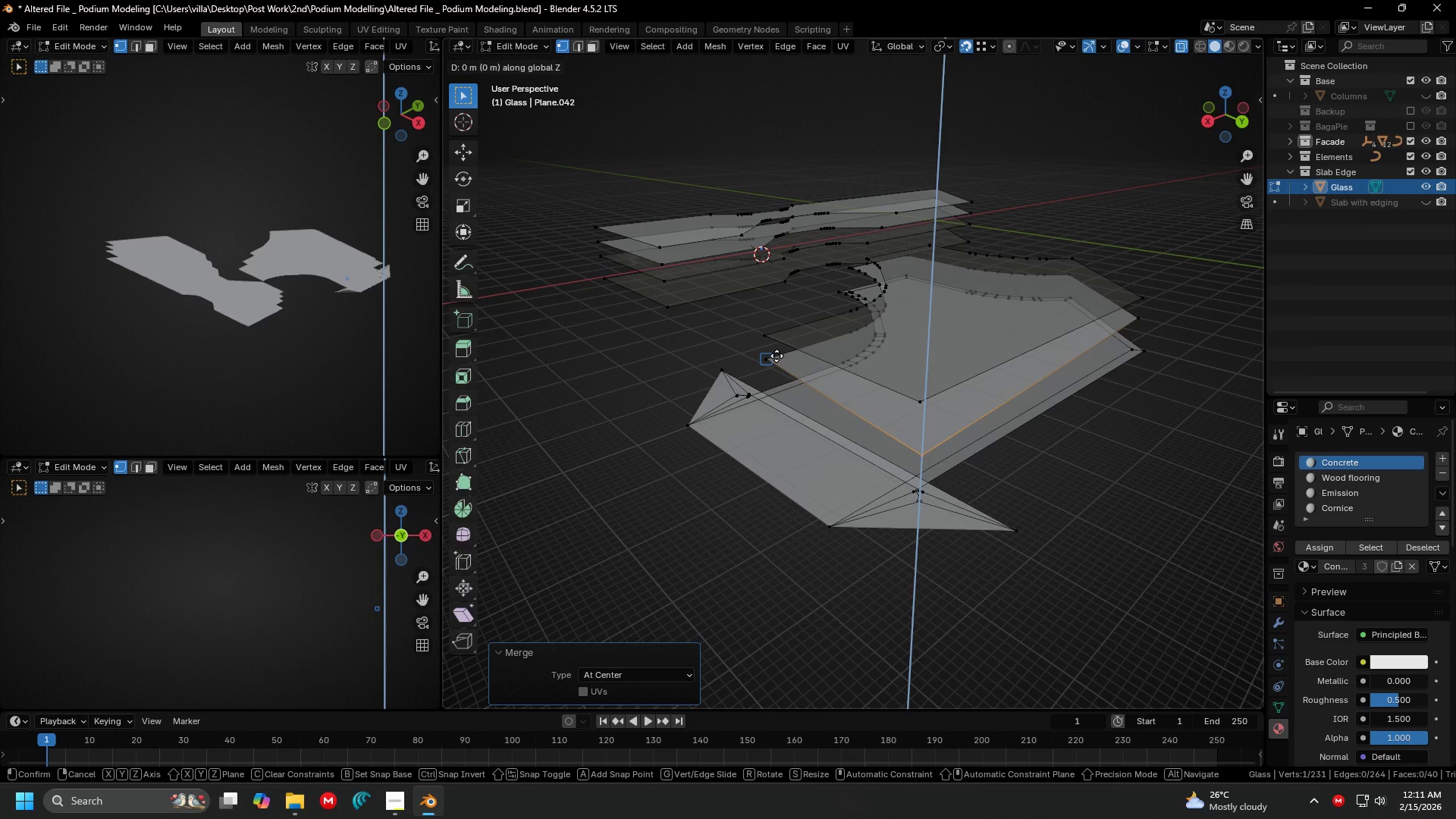 
left_click([777, 356])
 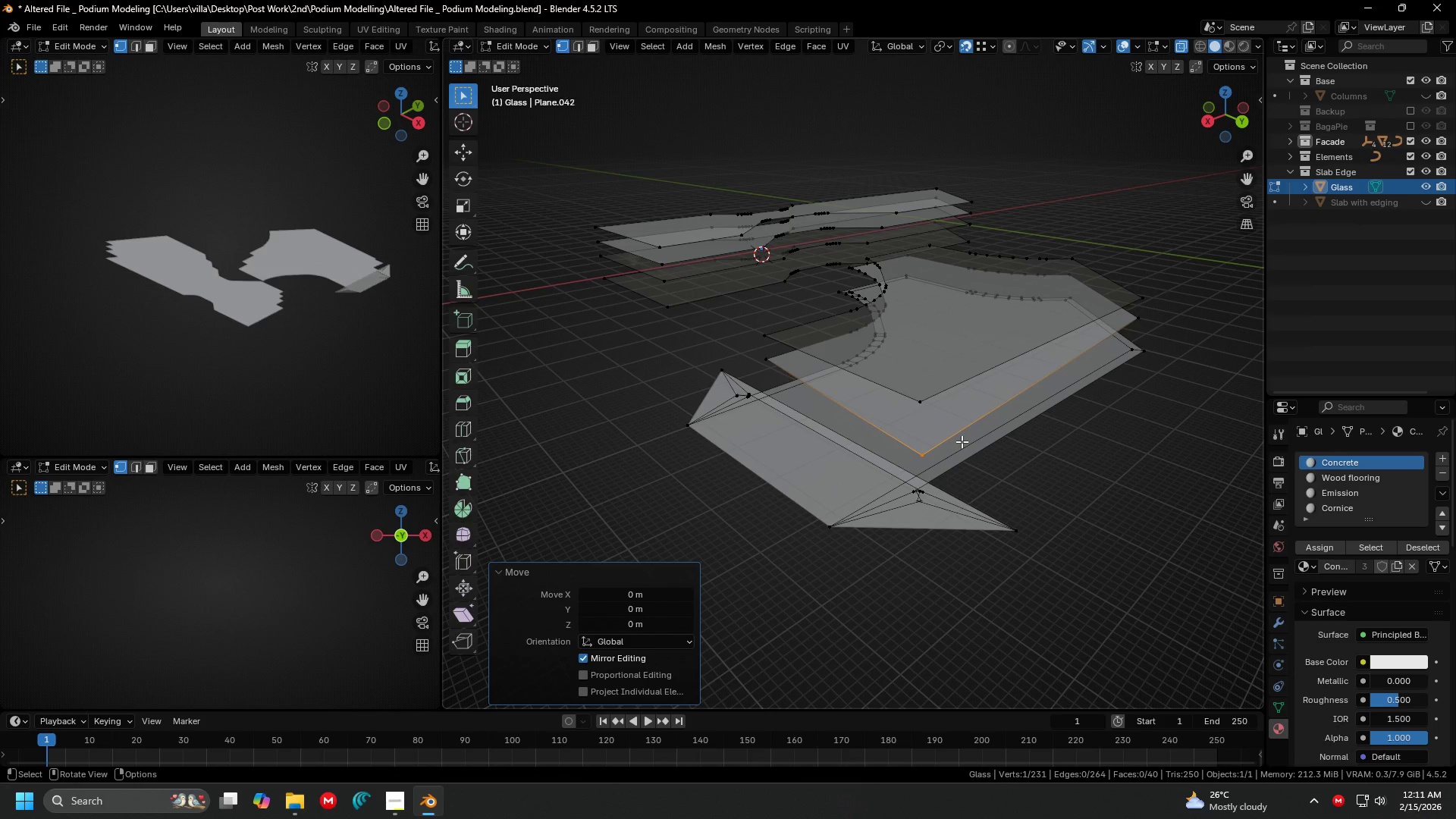 
key(G)
 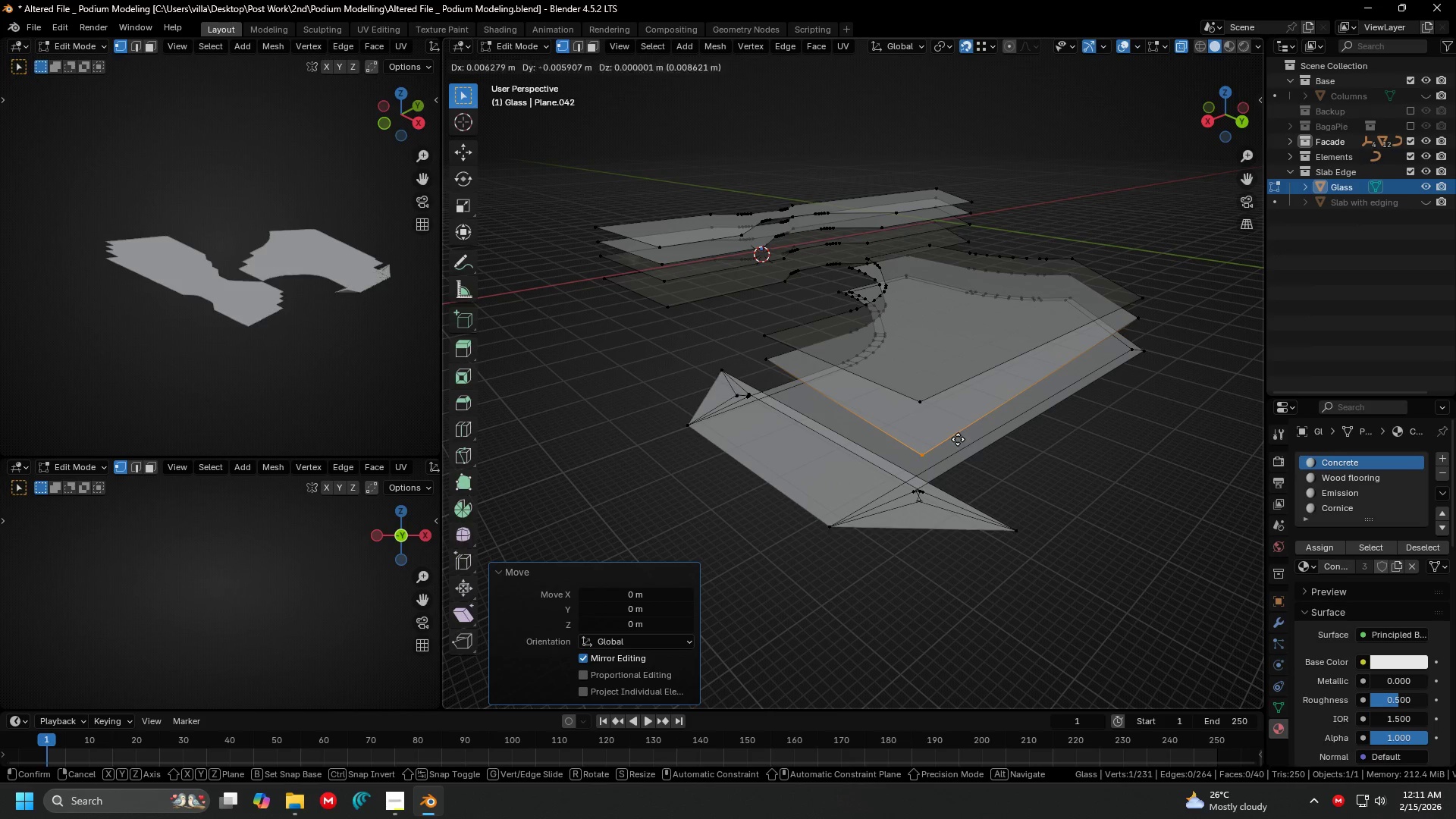 
key(Shift+ShiftLeft)
 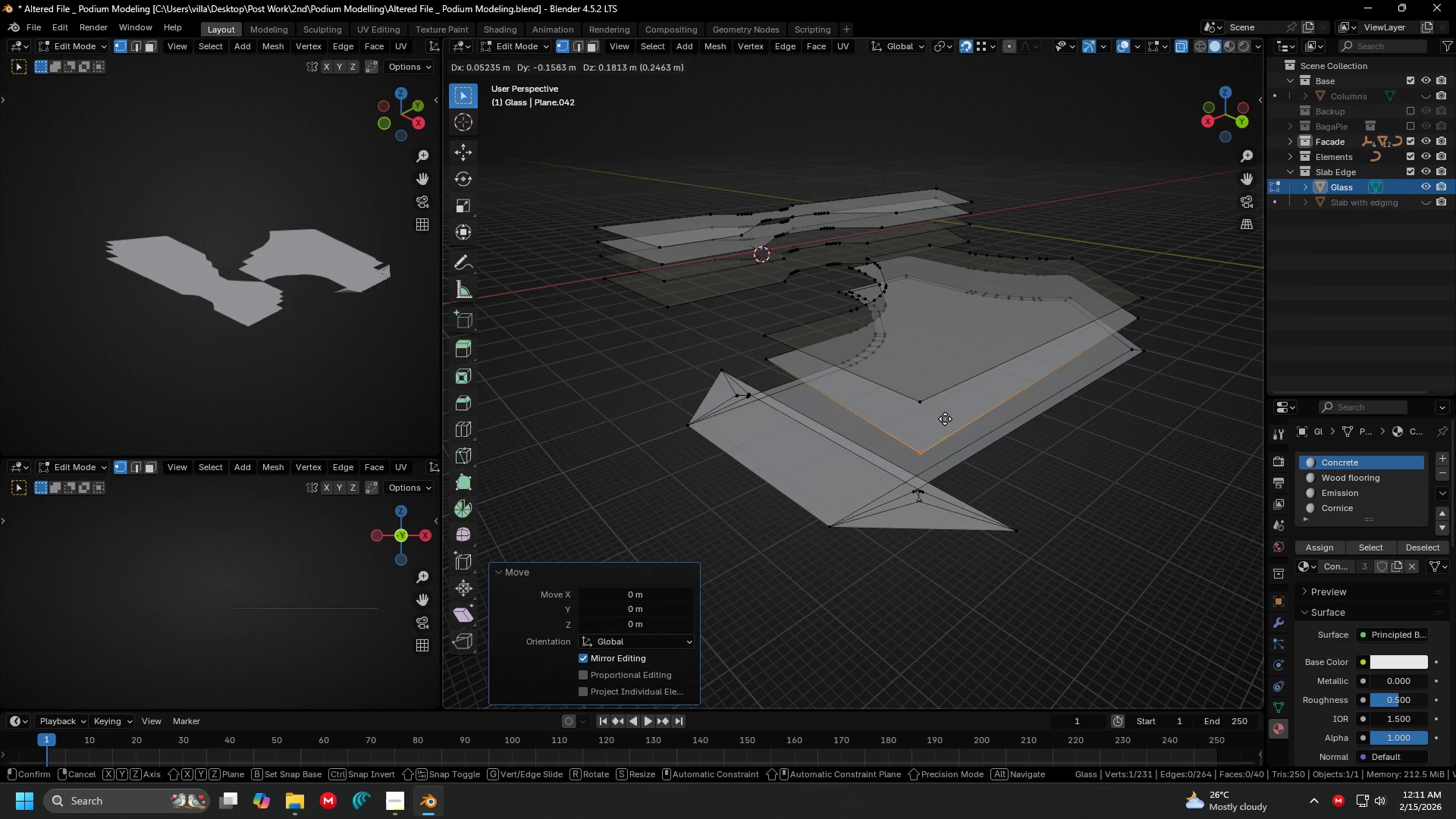 
key(Shift+Z)
 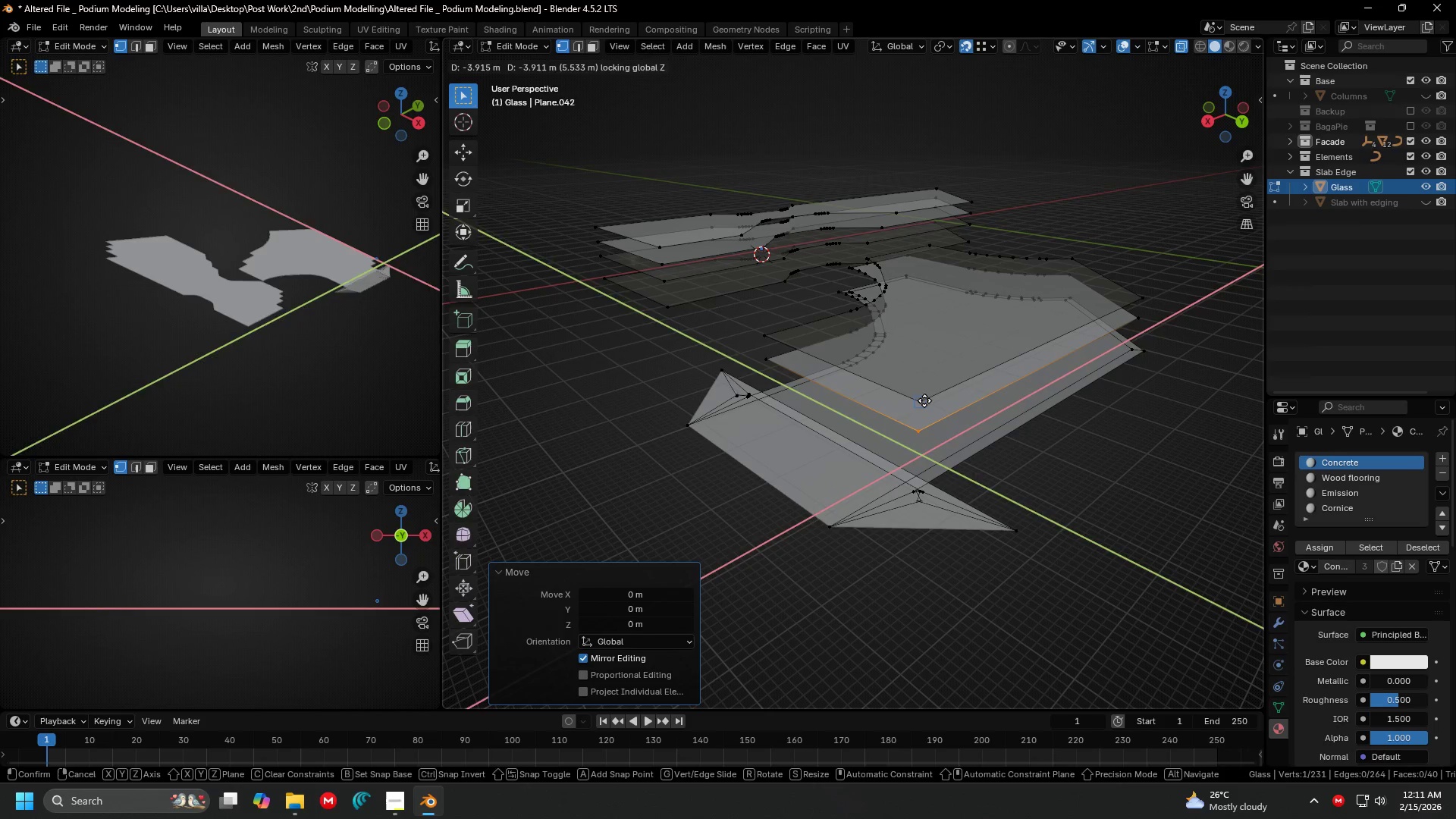 
left_click([924, 400])
 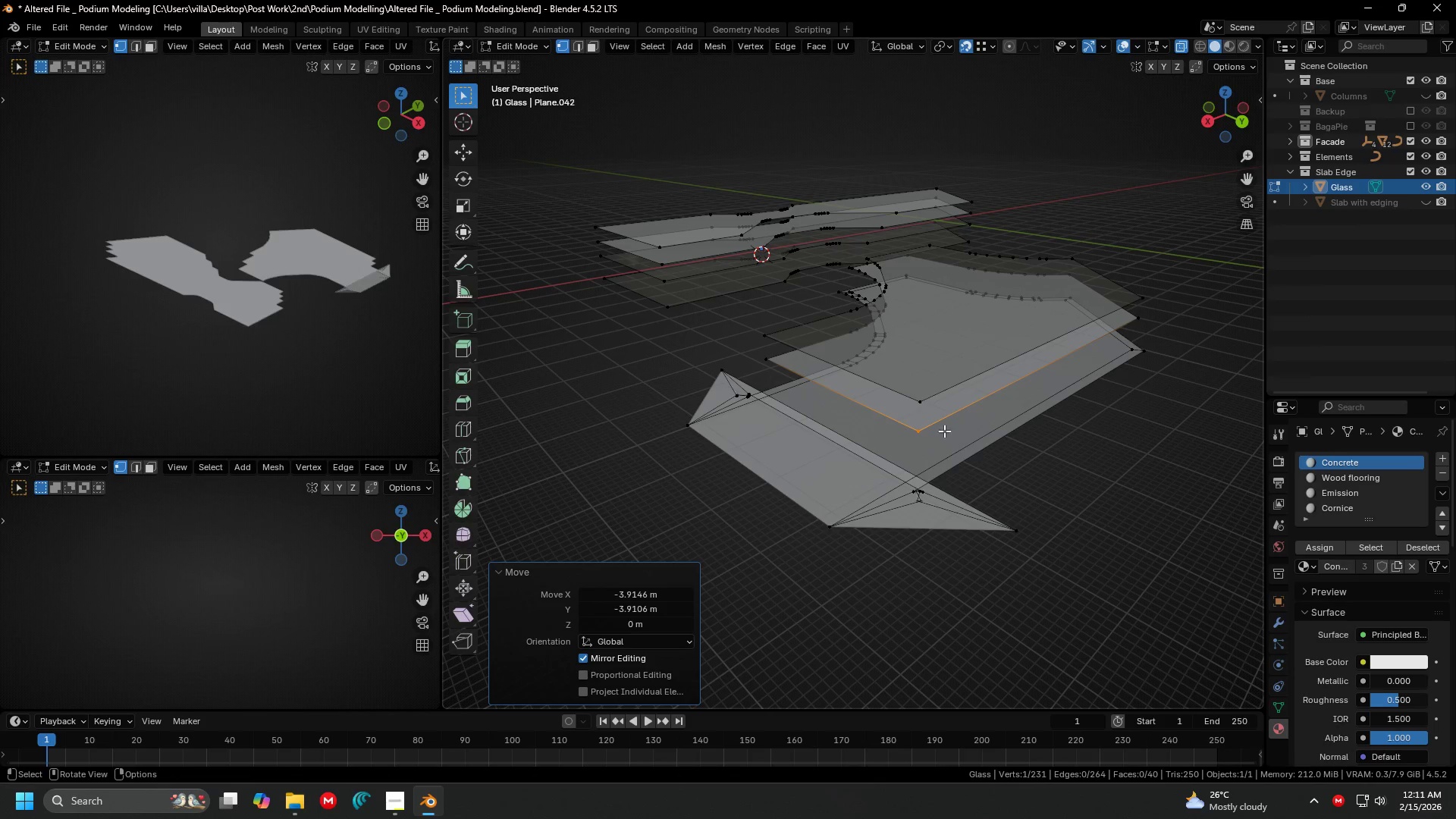 
key(Shift+ShiftLeft)
 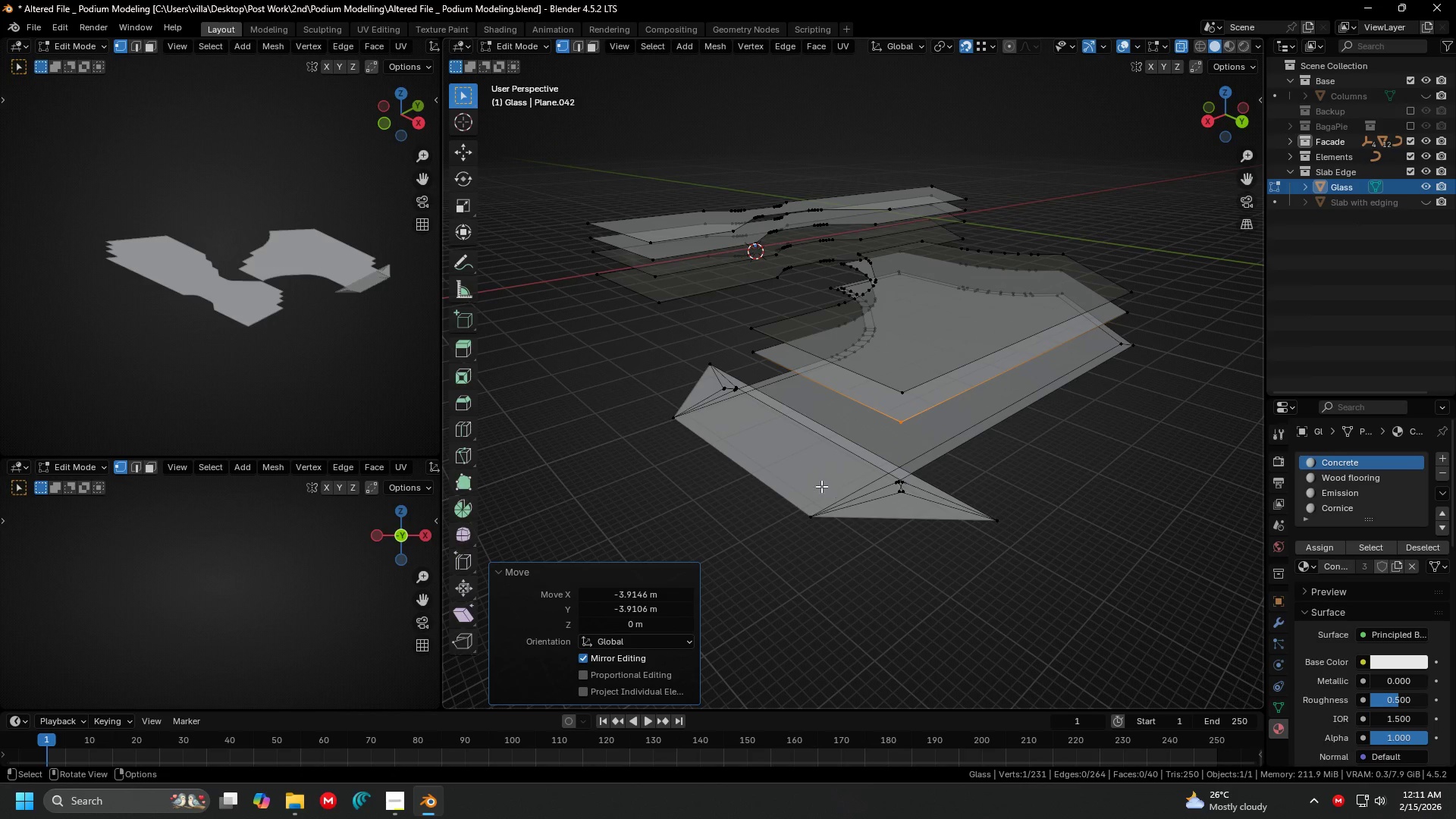 
left_click_drag(start_coordinate=[811, 472], to_coordinate=[1048, 573])
 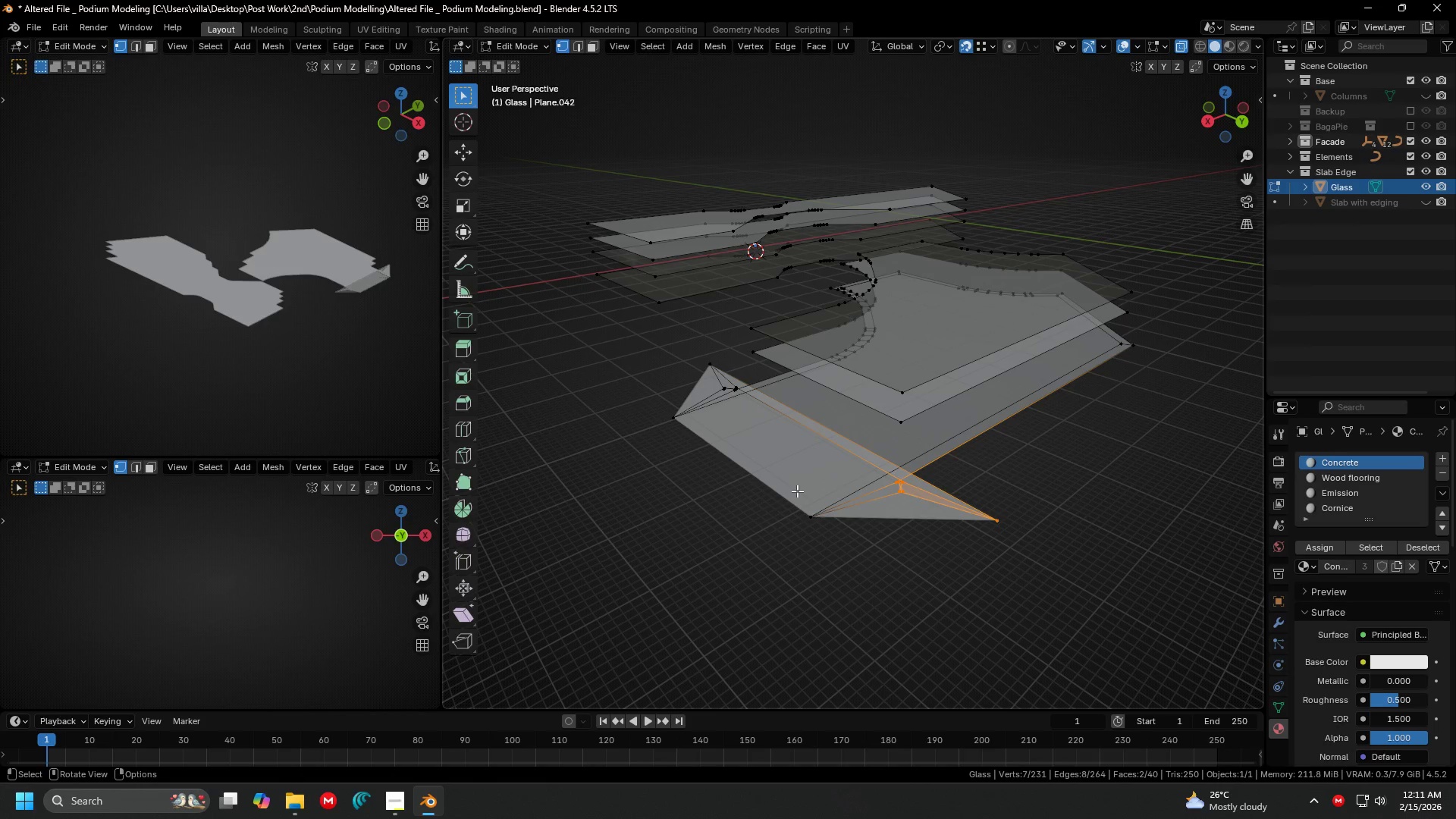 
hold_key(key=ShiftLeft, duration=0.33)
left_click_drag(start_coordinate=[790, 485], to_coordinate=[892, 561])
 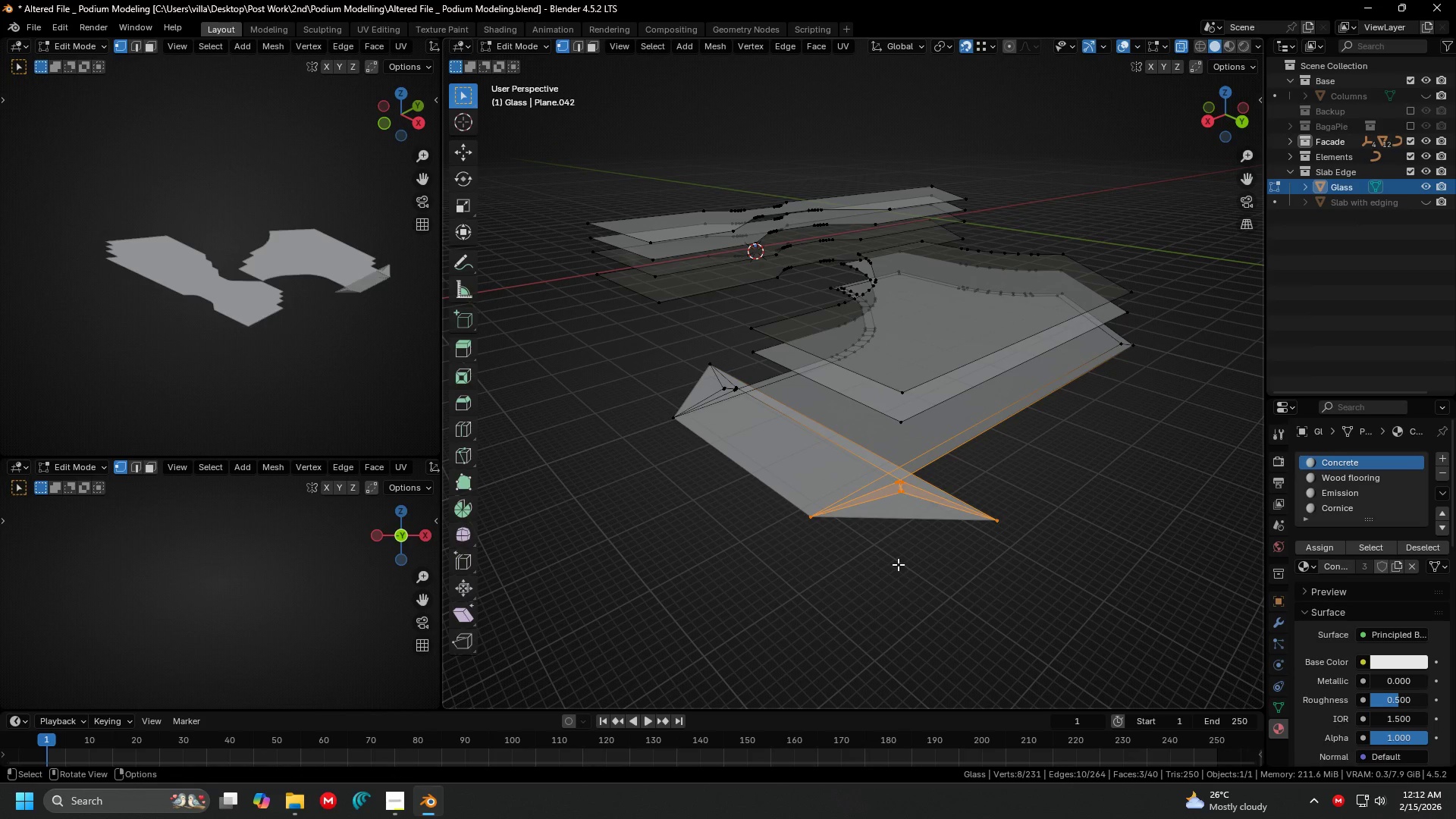 
key(M)
 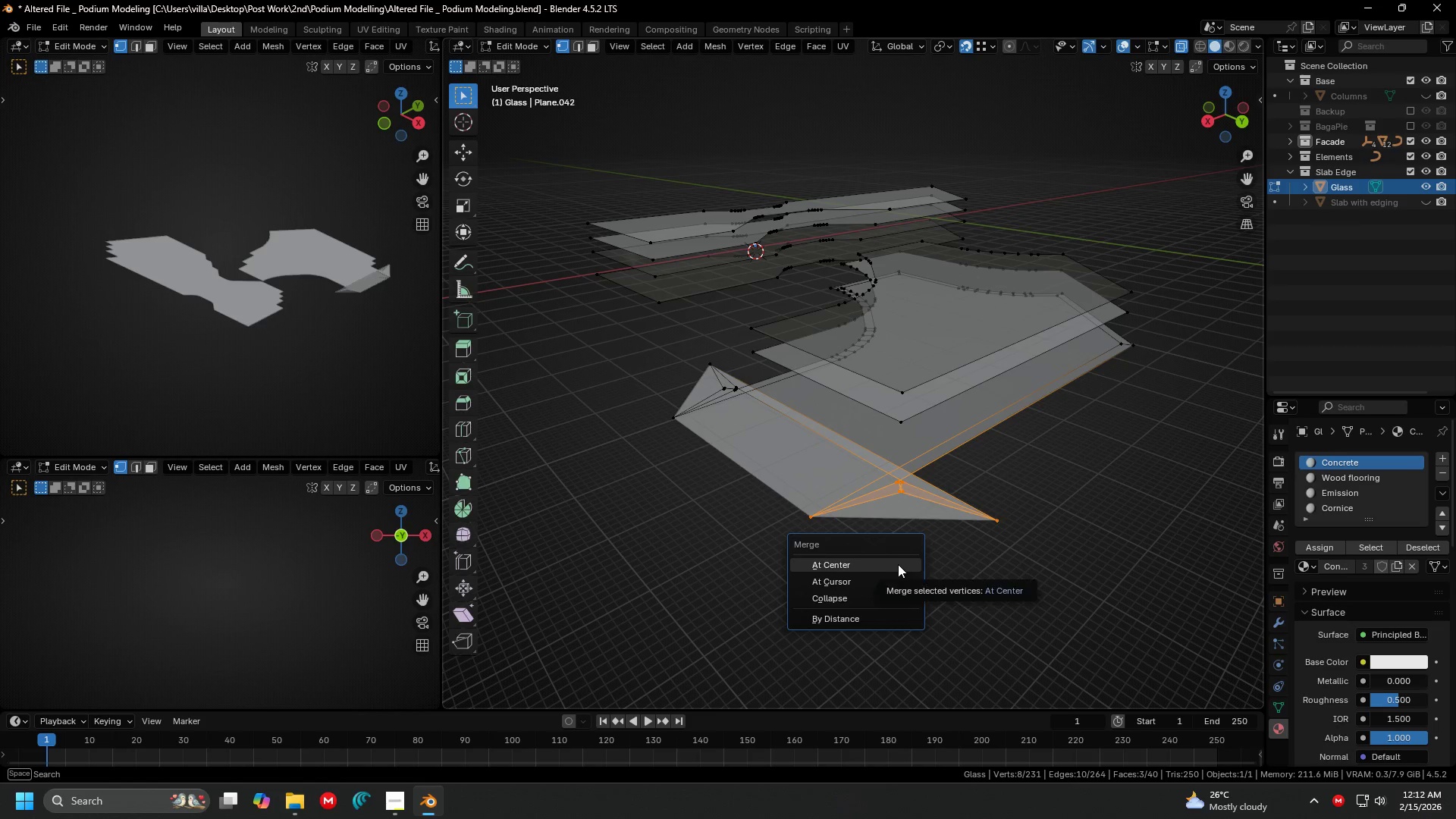 
left_click([898, 564])
 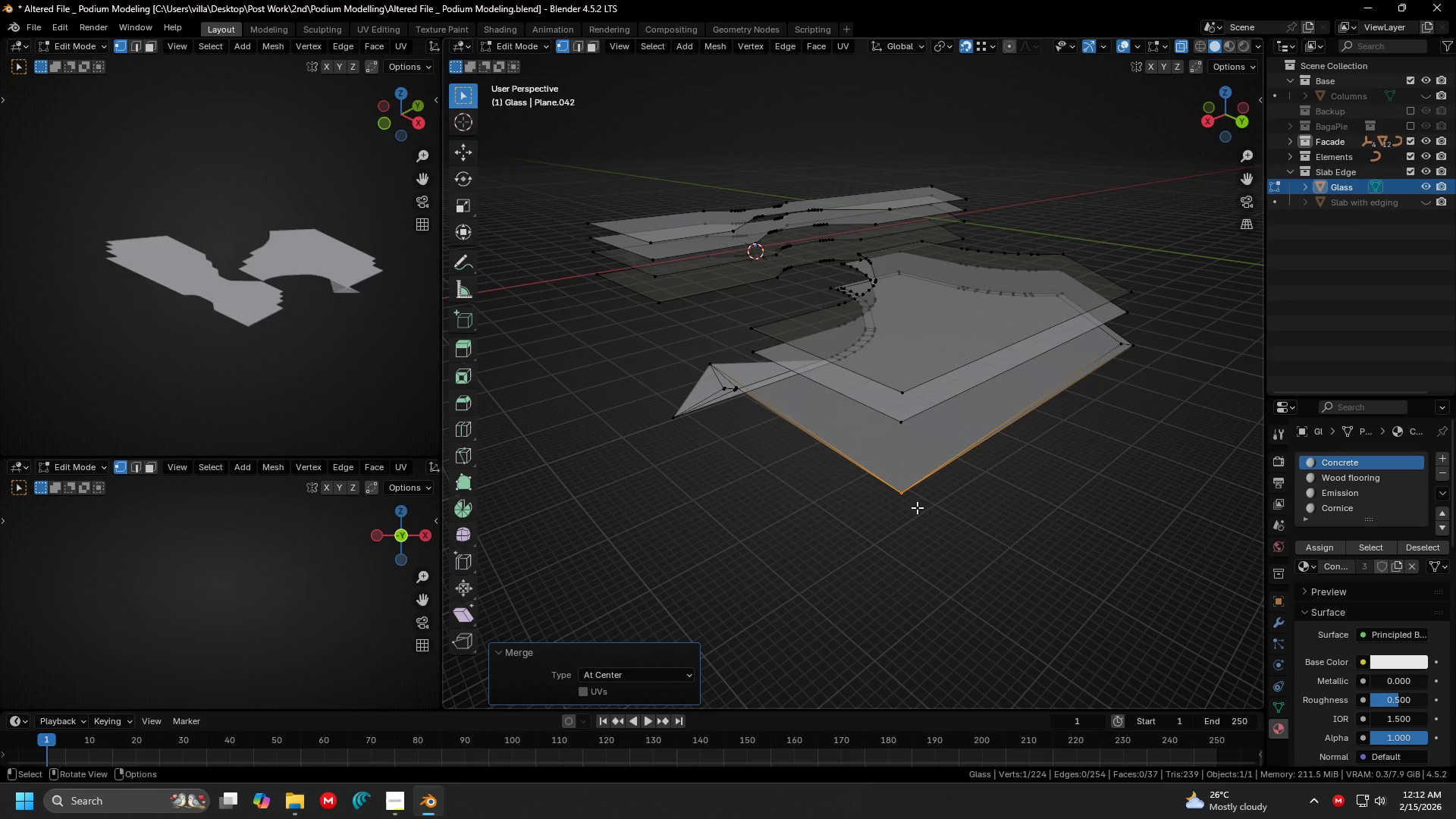 
key(Shift+ShiftLeft)
 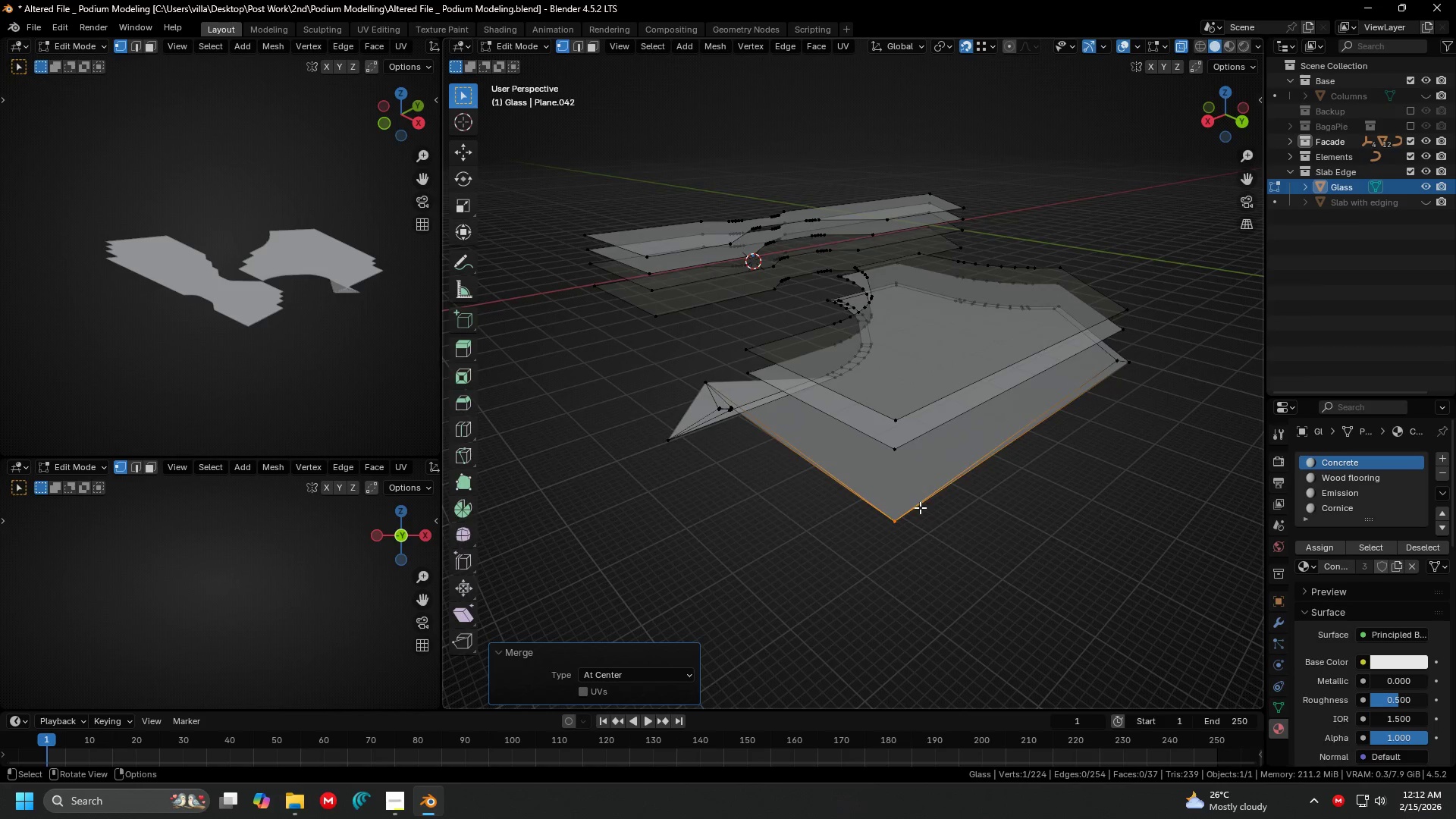 
scroll: coordinate [920, 507], scroll_direction: up, amount: 1.0
 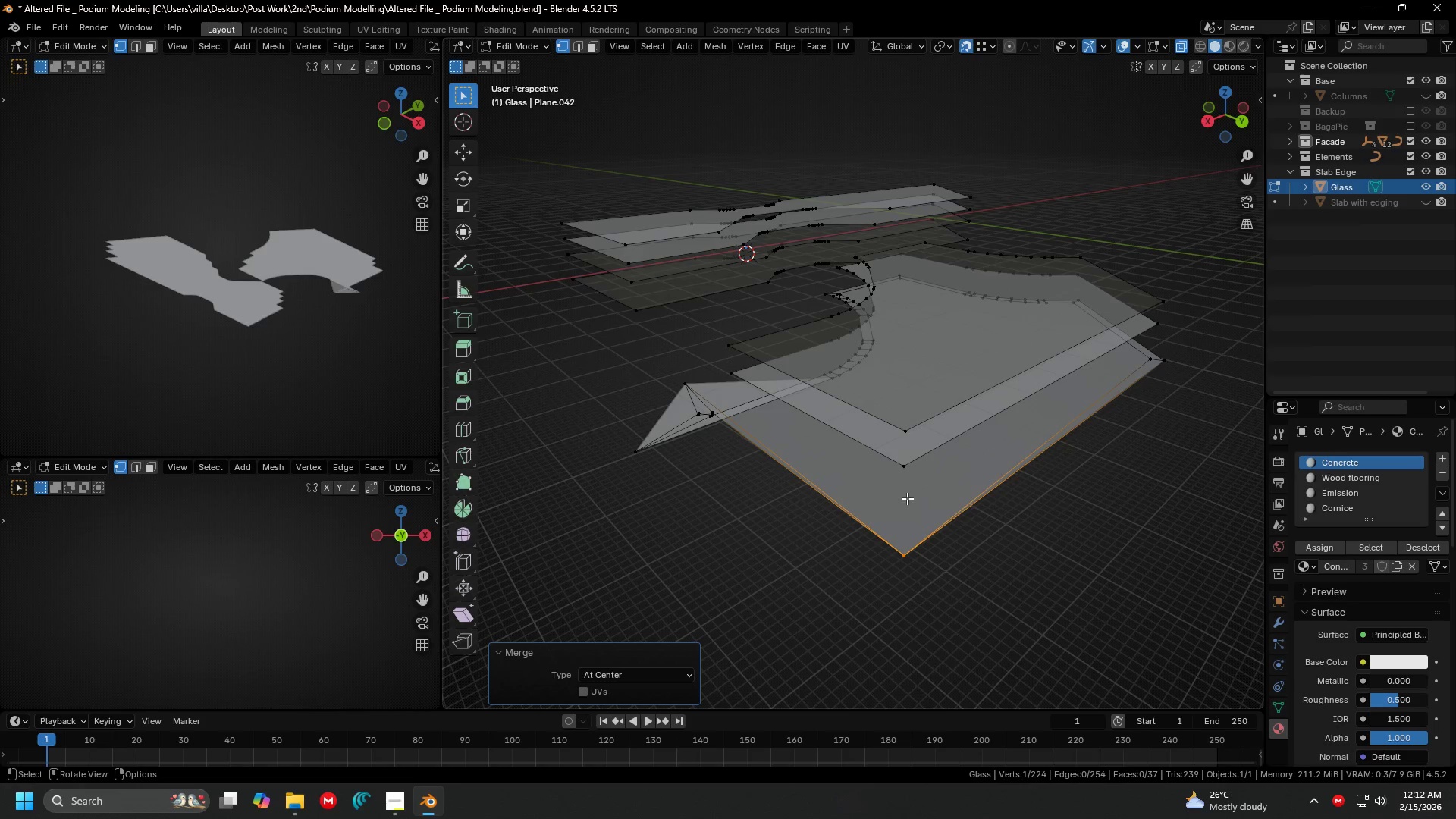 
key(G)
 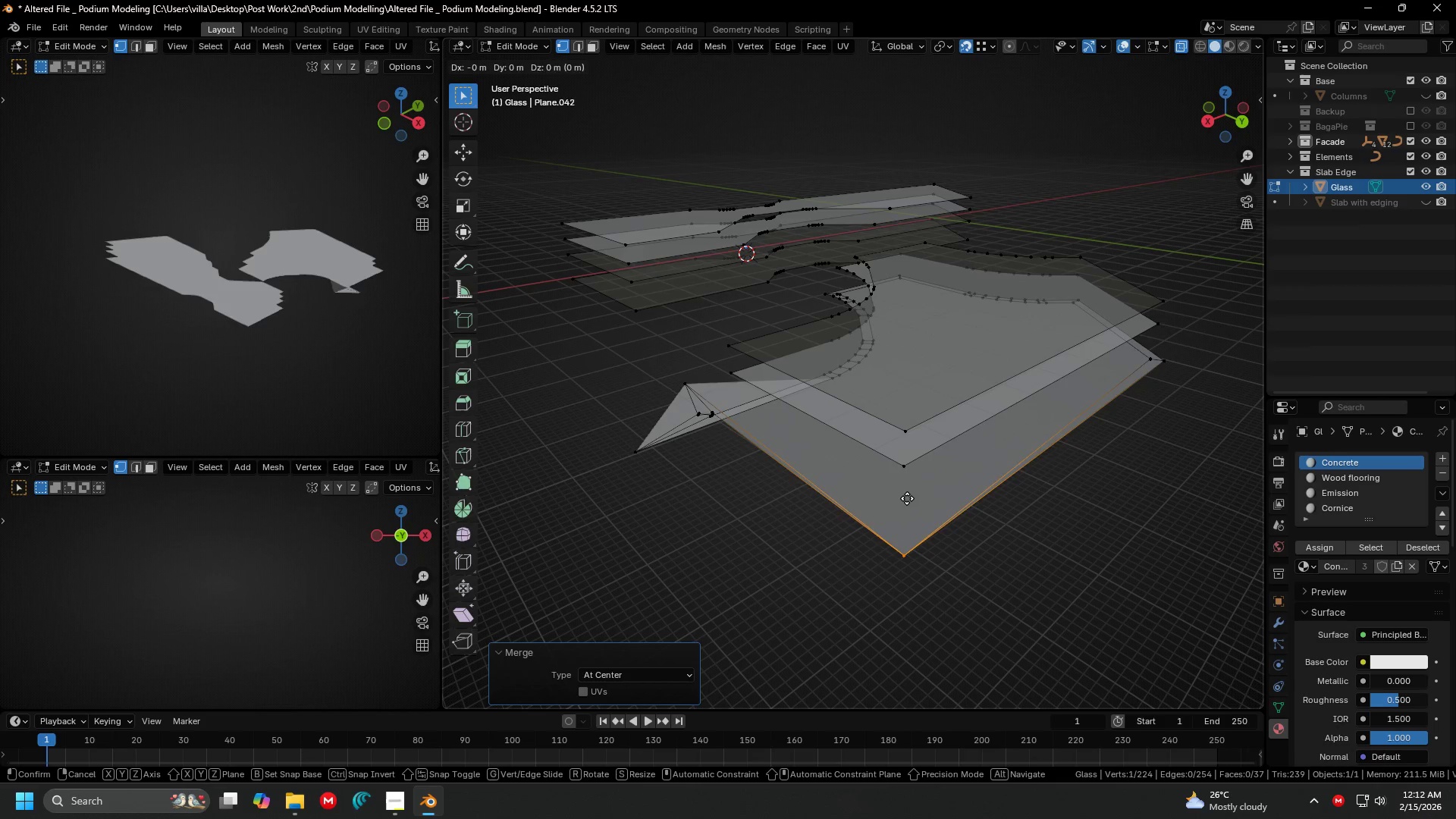 
key(Shift+ShiftLeft)
 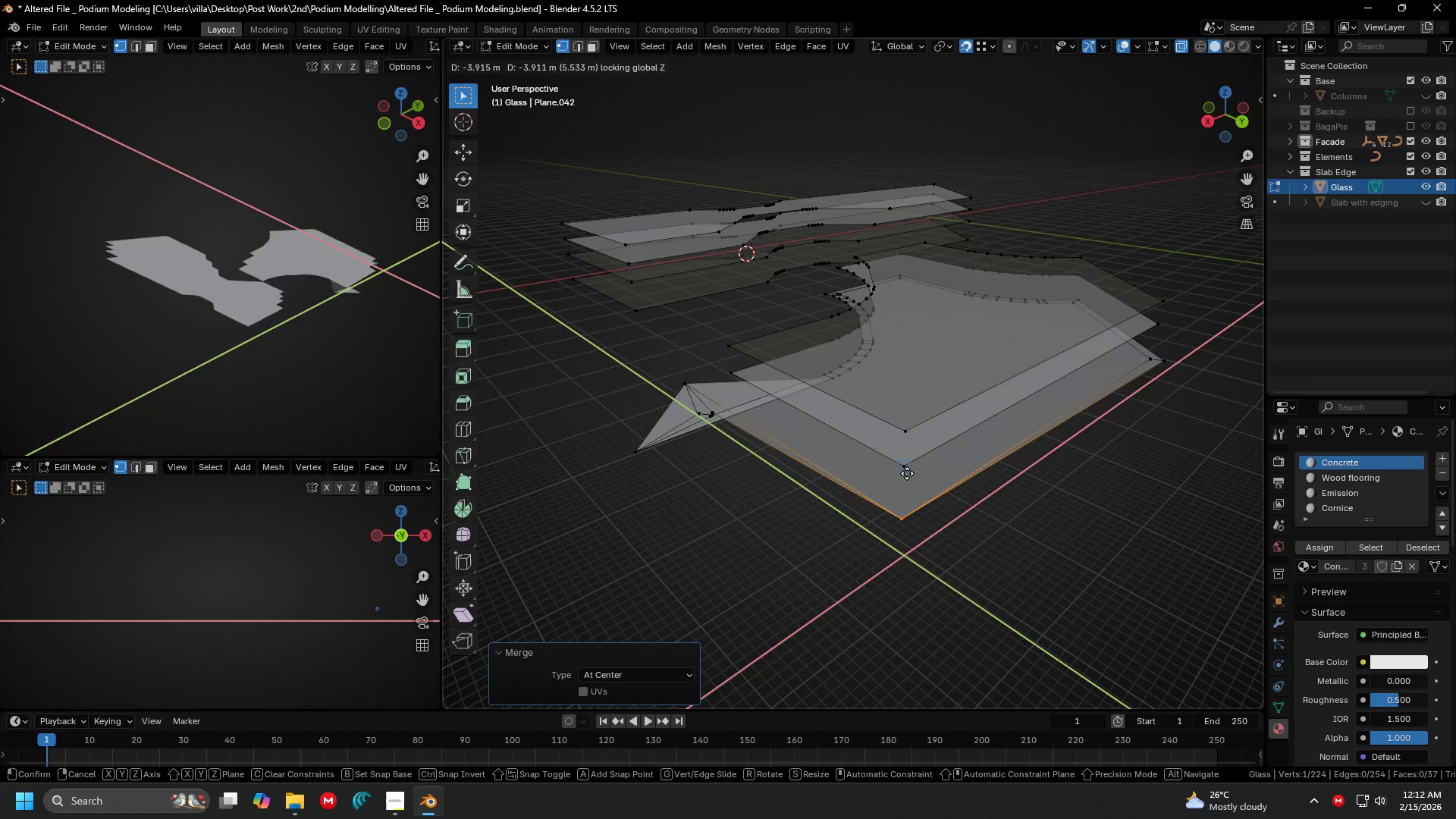 
key(Shift+Z)
 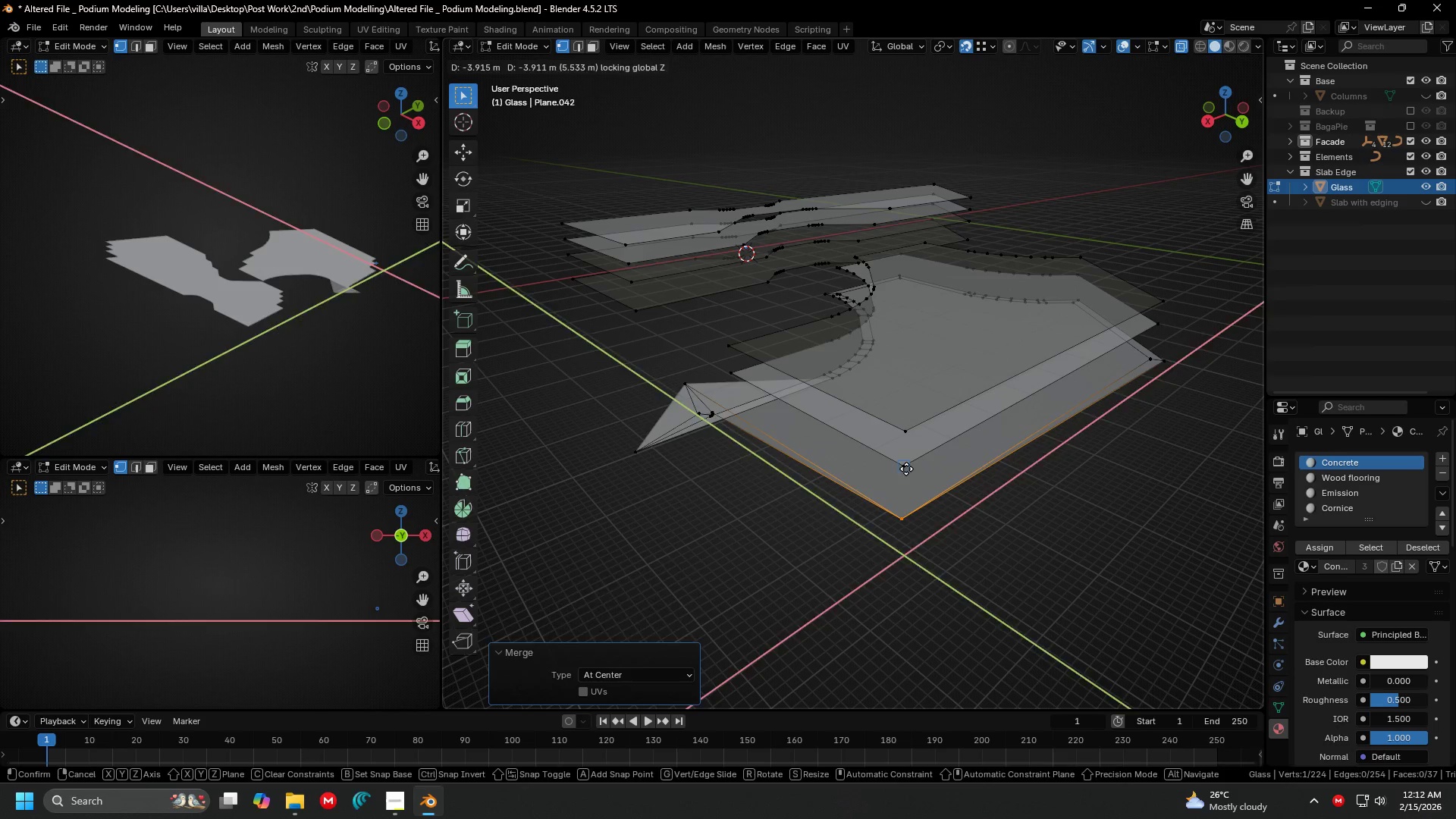 
left_click([906, 469])
 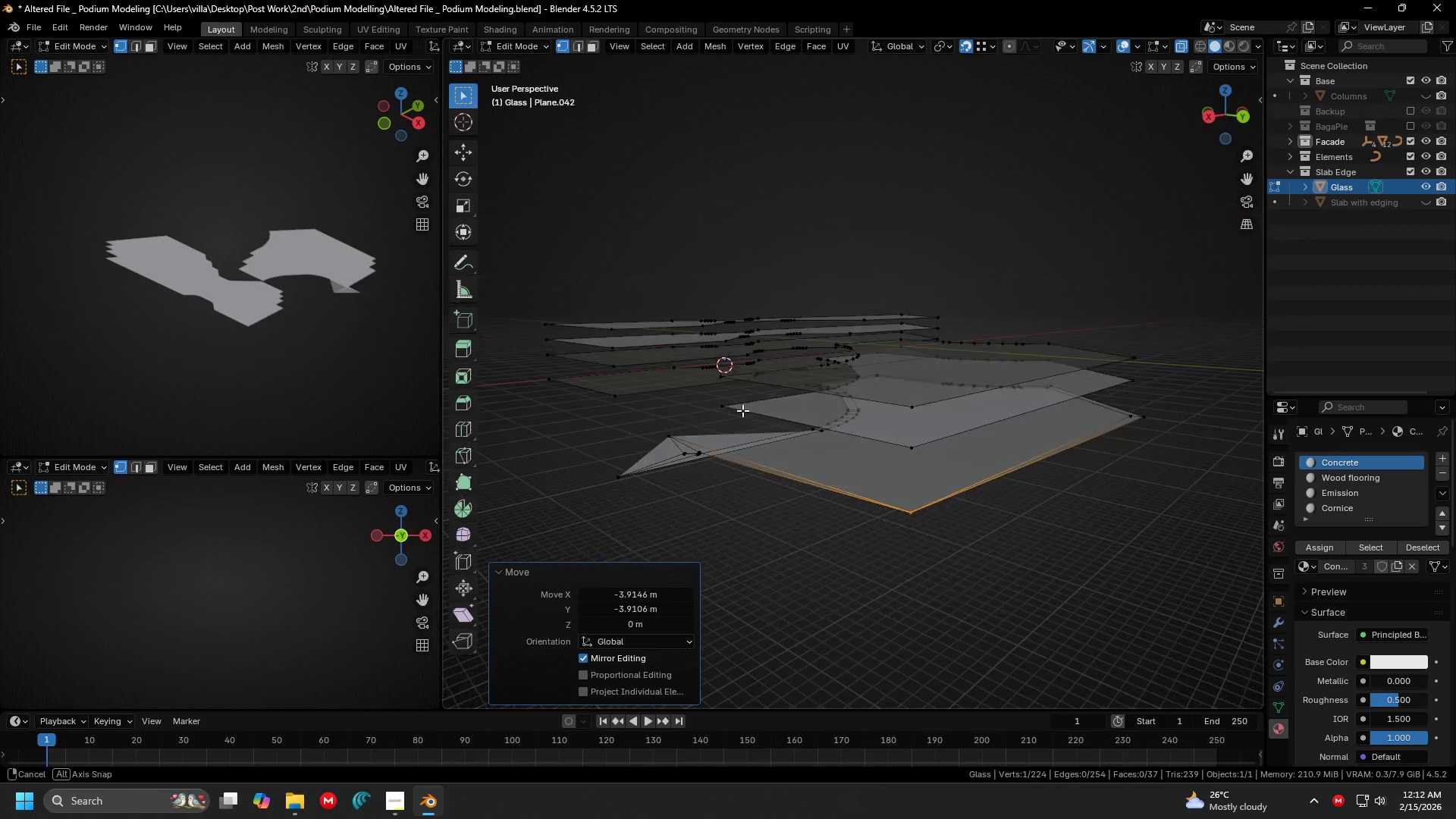 
key(G)
 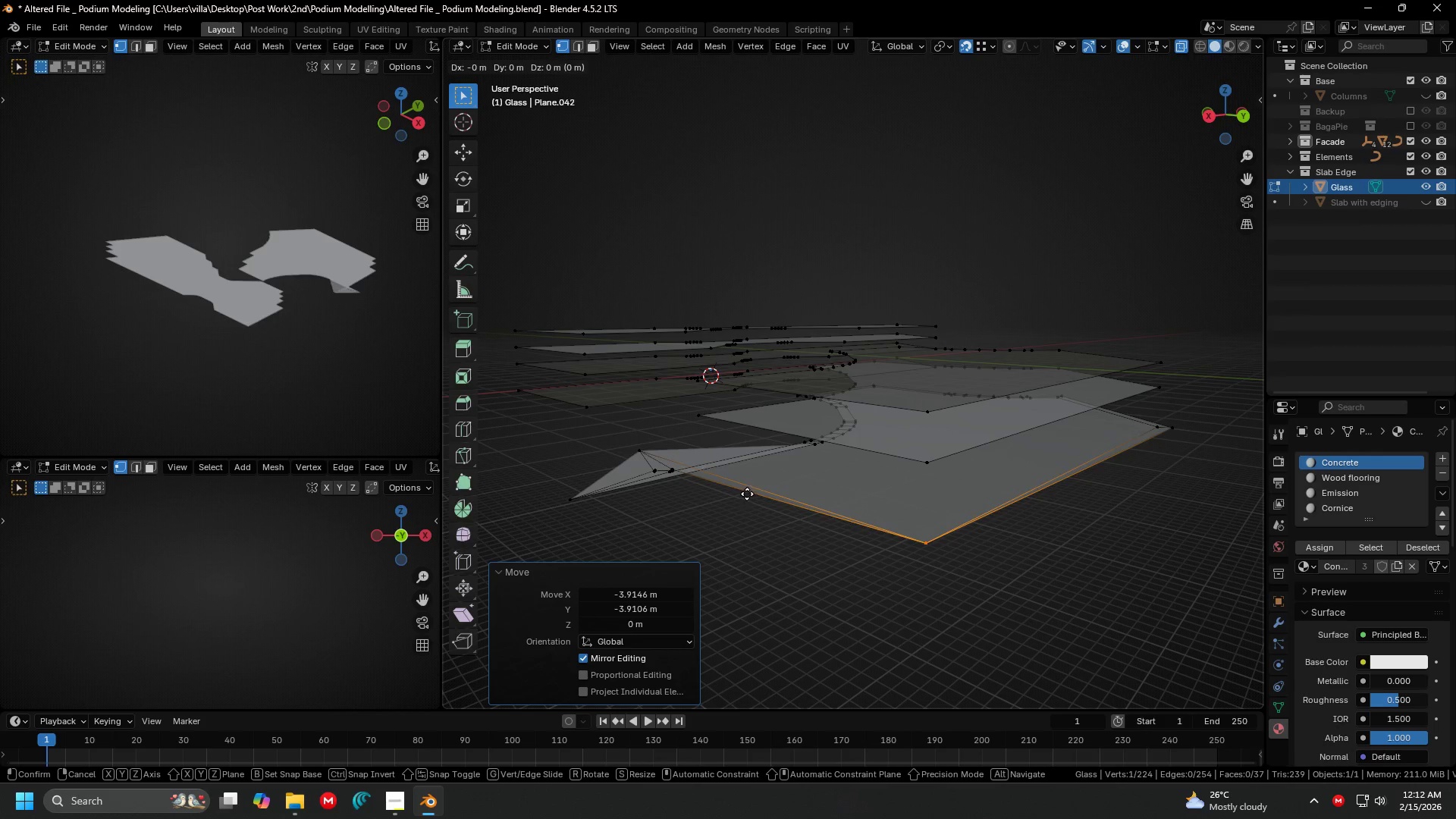 
scroll: coordinate [744, 408], scroll_direction: up, amount: 1.0
 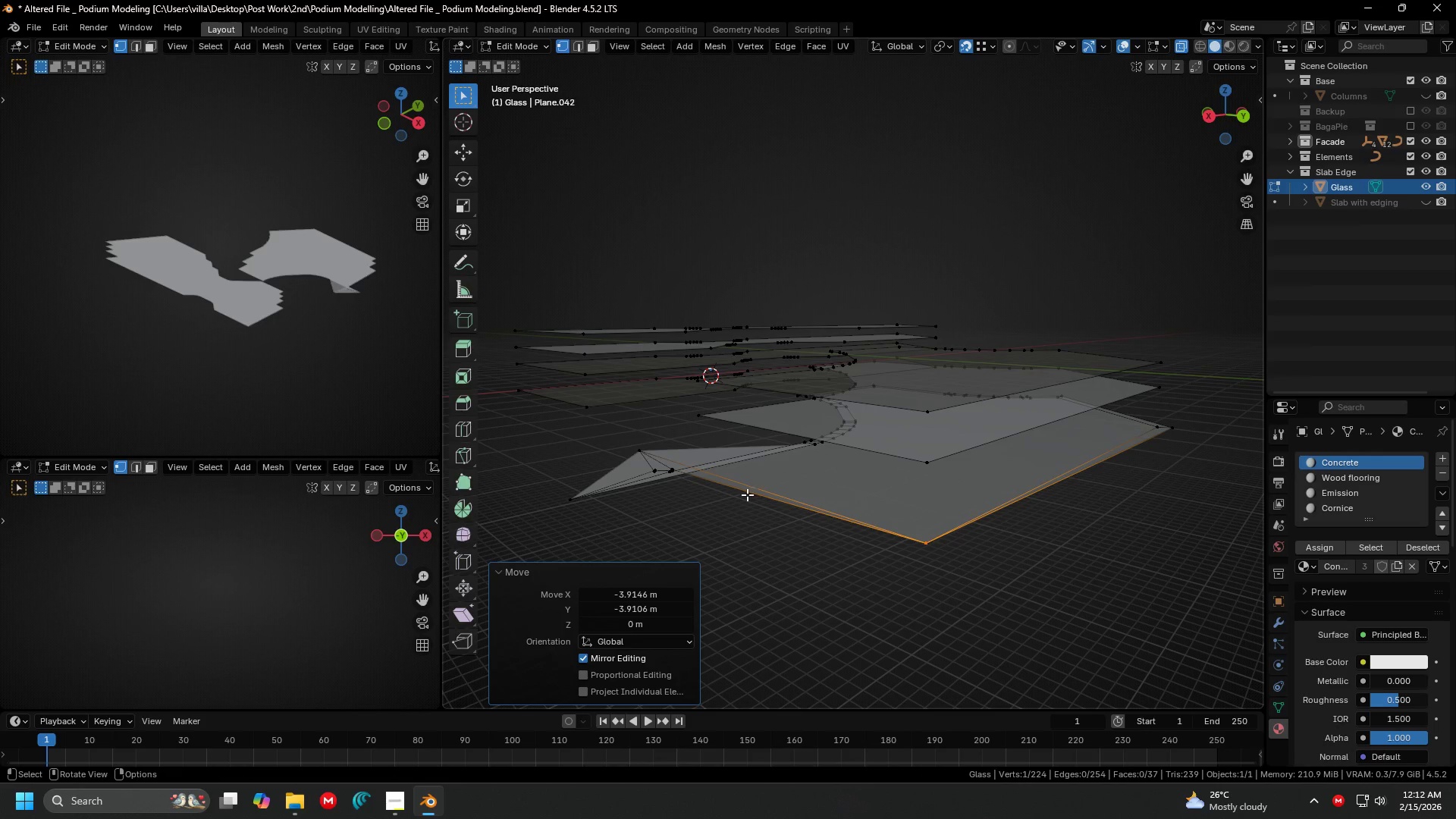 
key(Z)
 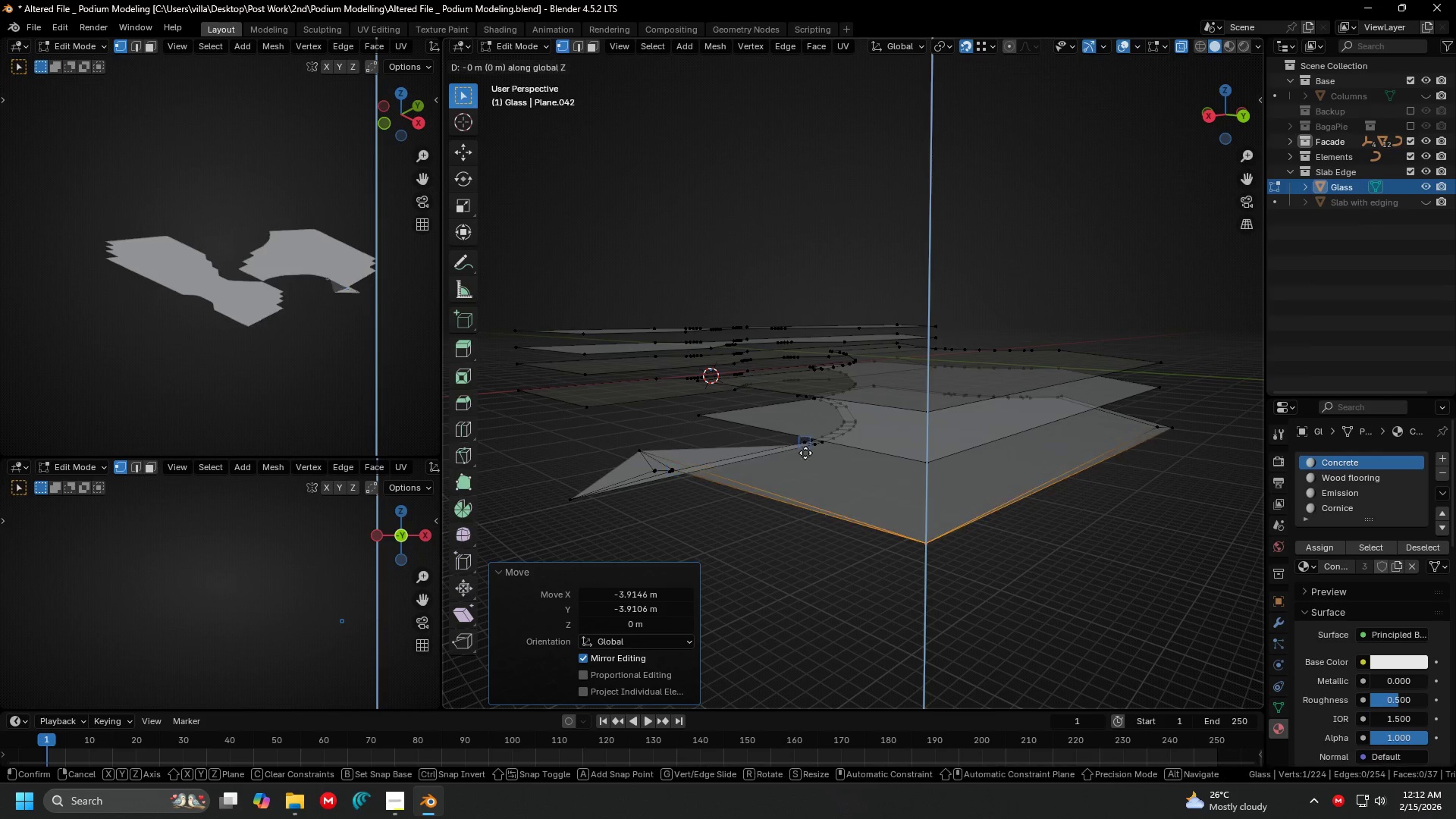 
left_click([821, 447])
 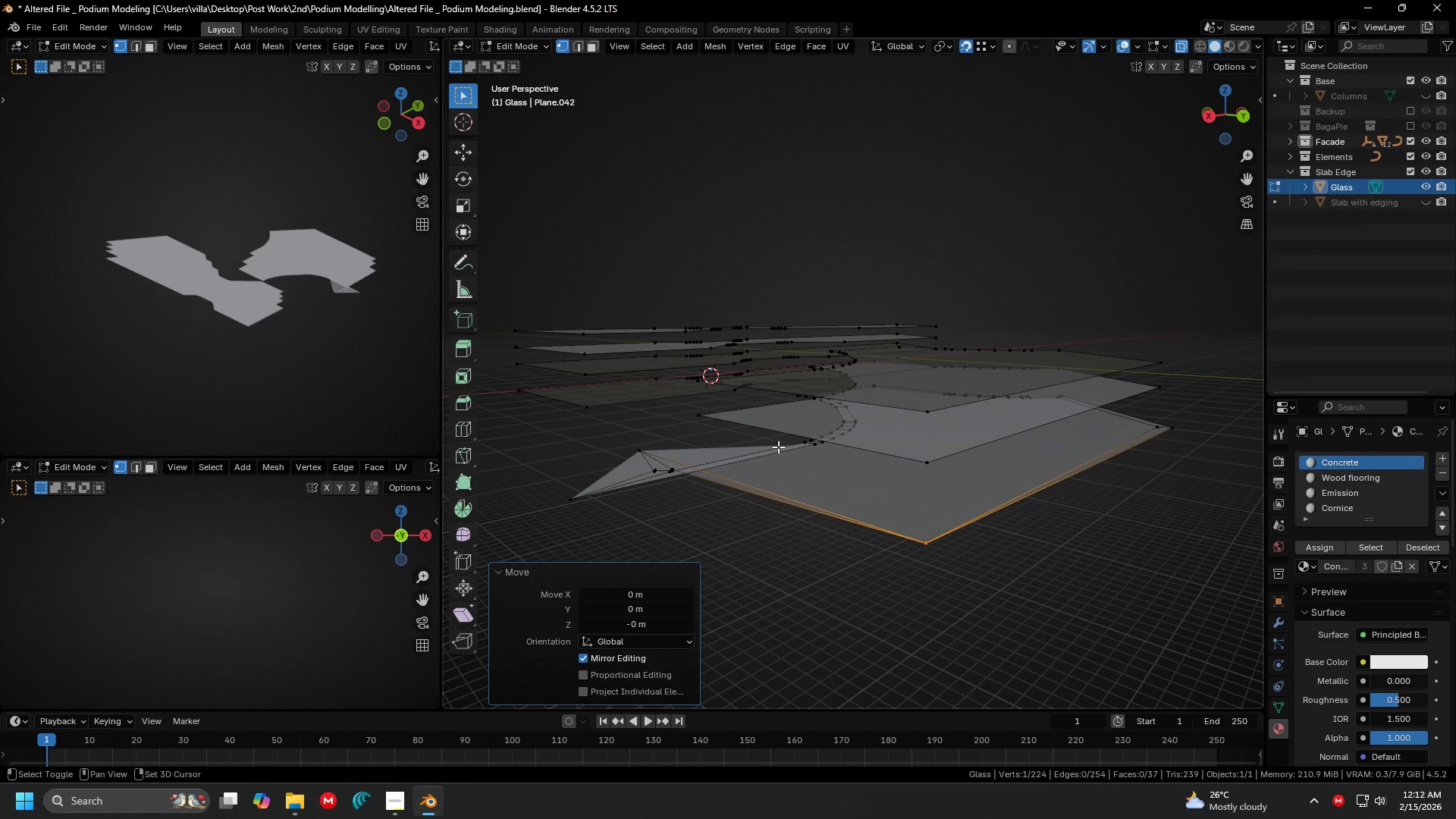 
key(Shift+ShiftLeft)
 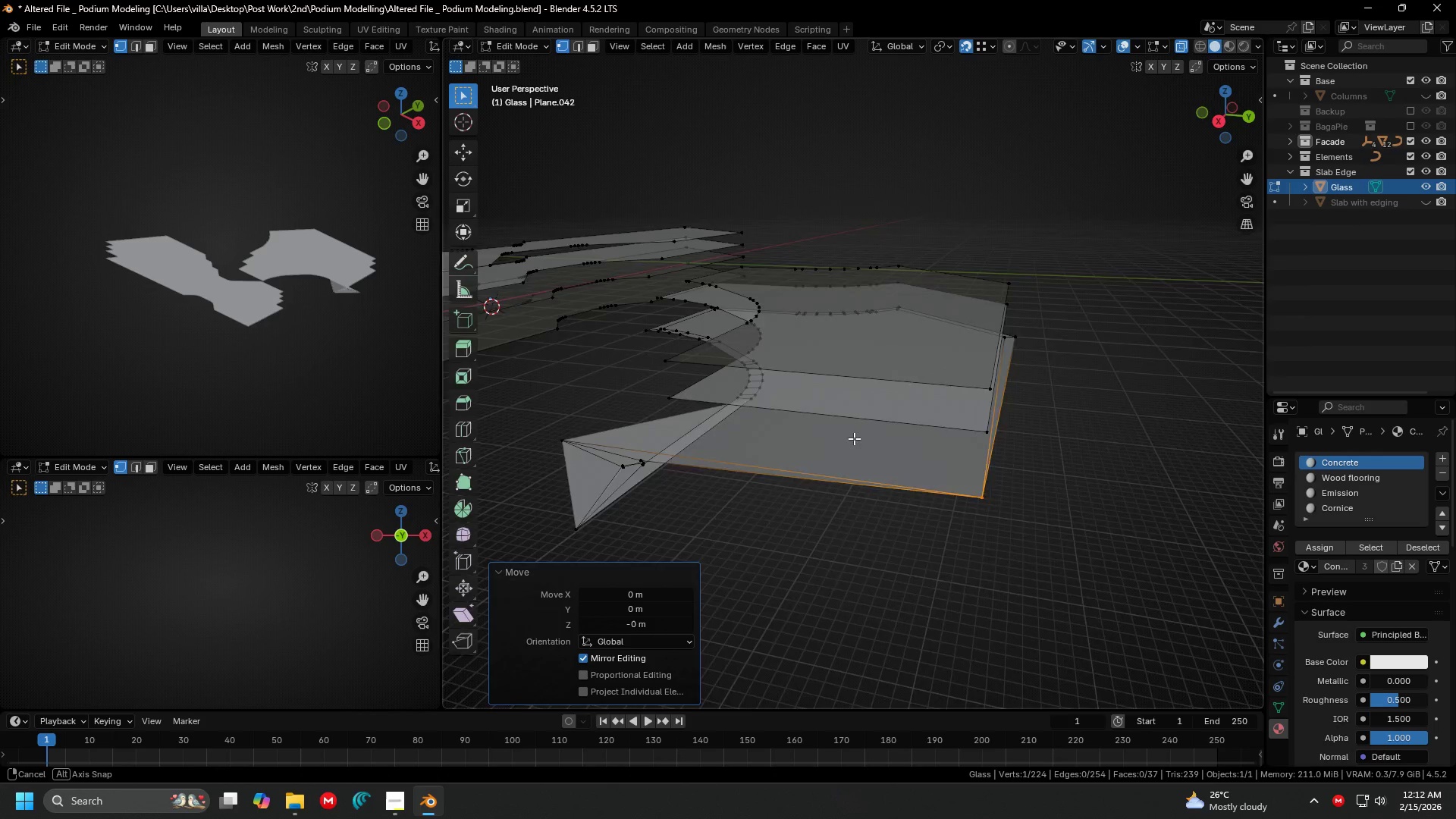 
key(Shift+ShiftLeft)
 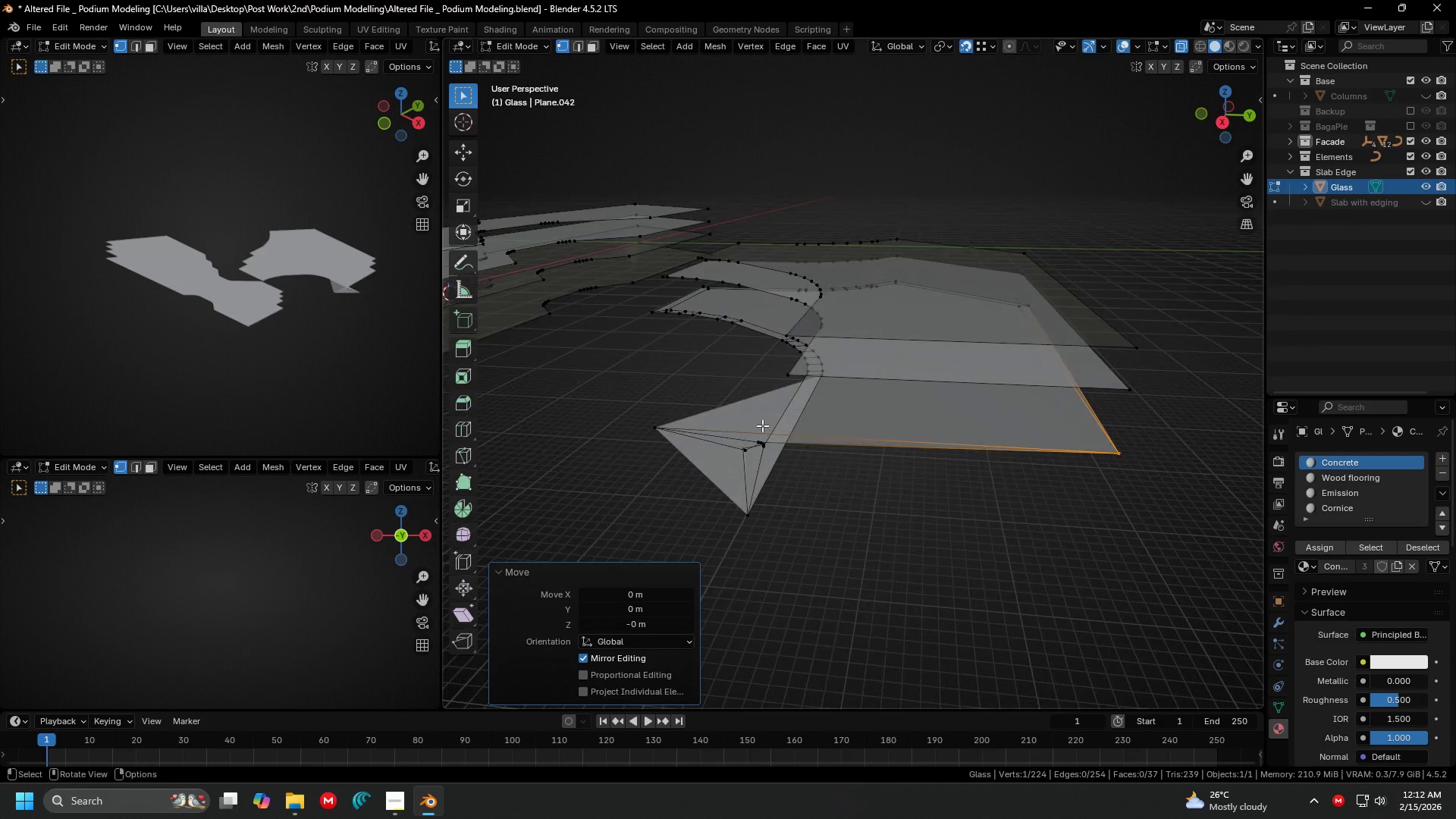 
left_click_drag(start_coordinate=[607, 400], to_coordinate=[805, 563])
 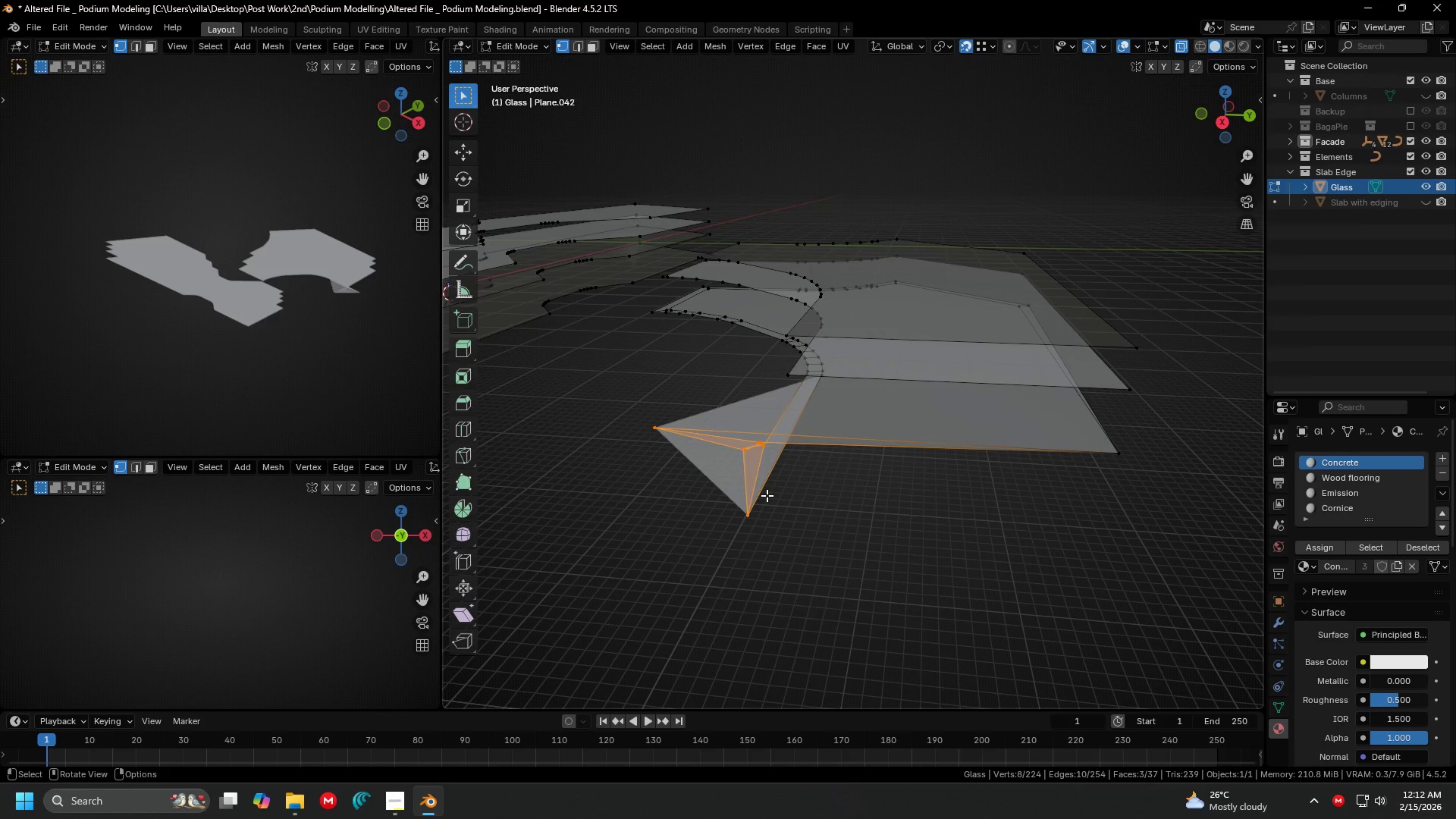 
key(M)
 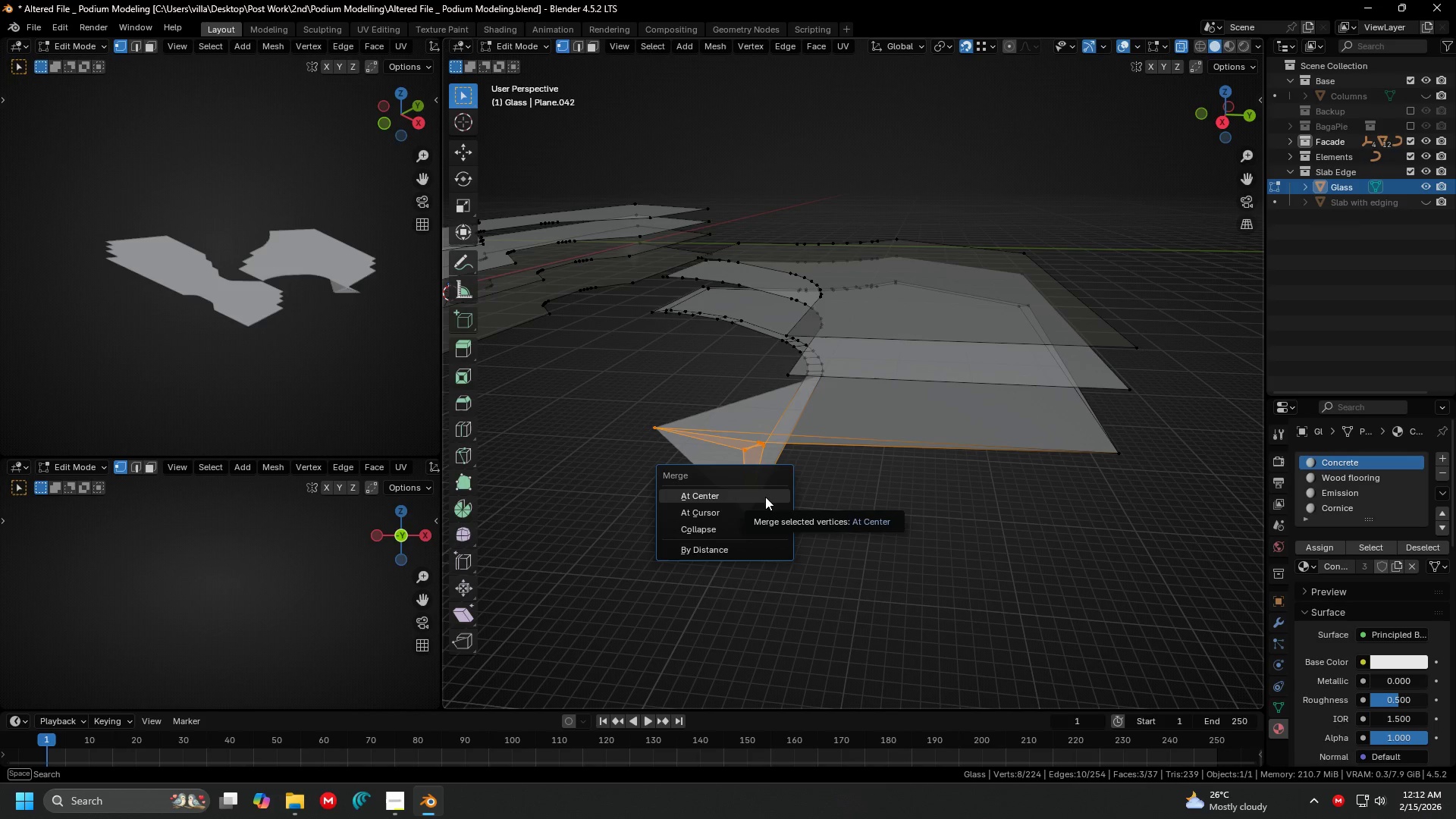 
left_click([765, 497])
 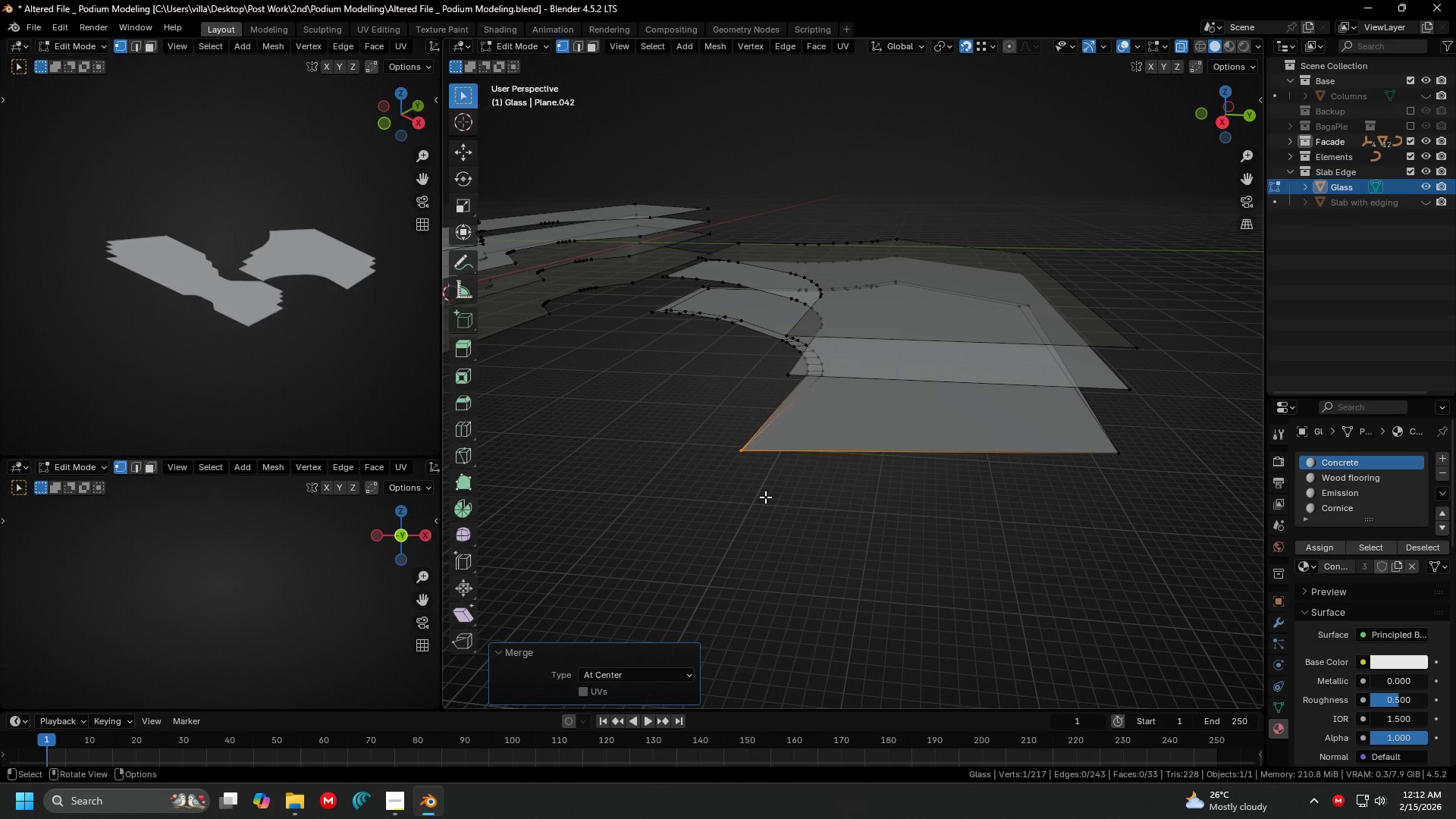 
key(7)
 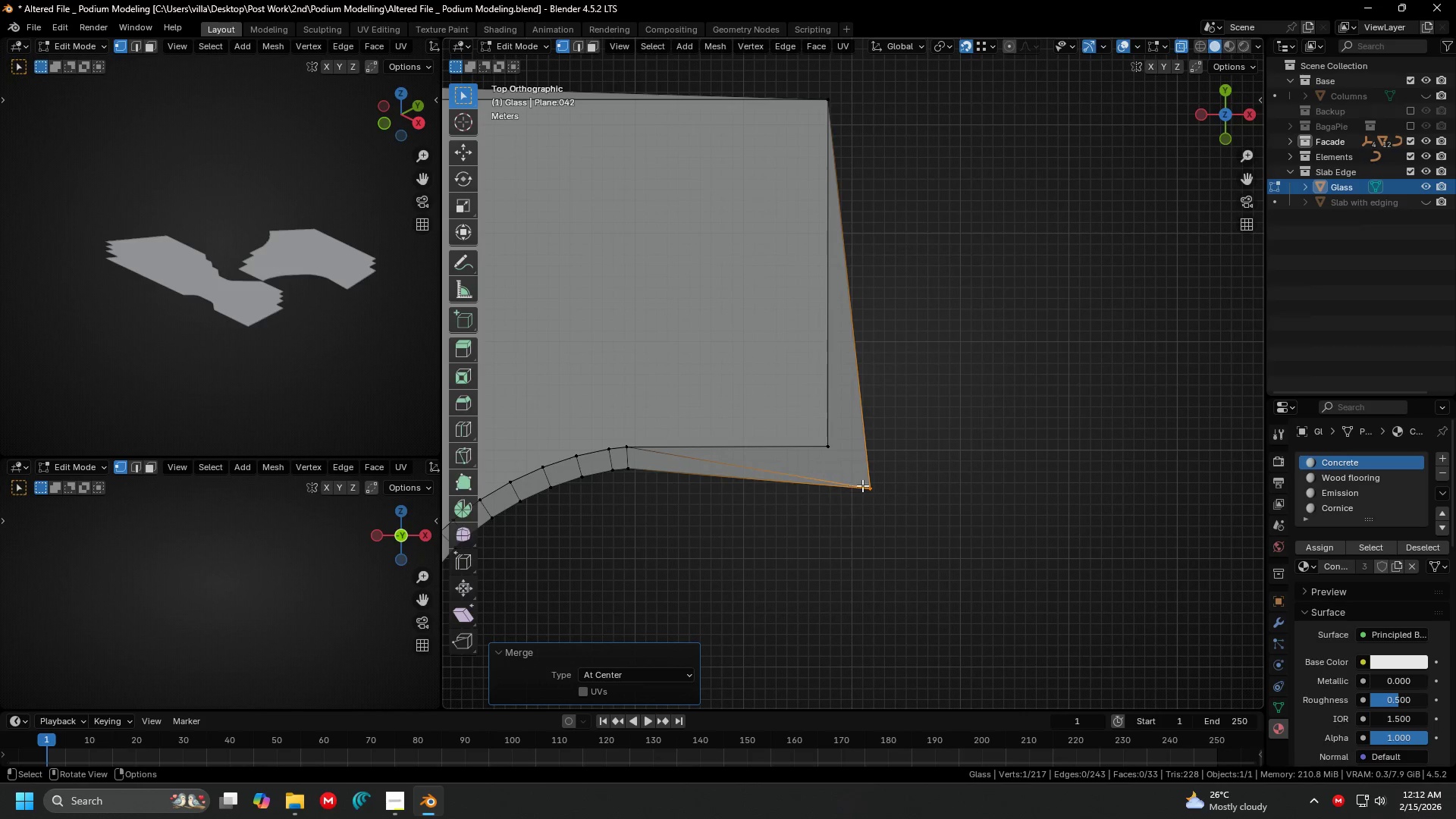 
key(G)
 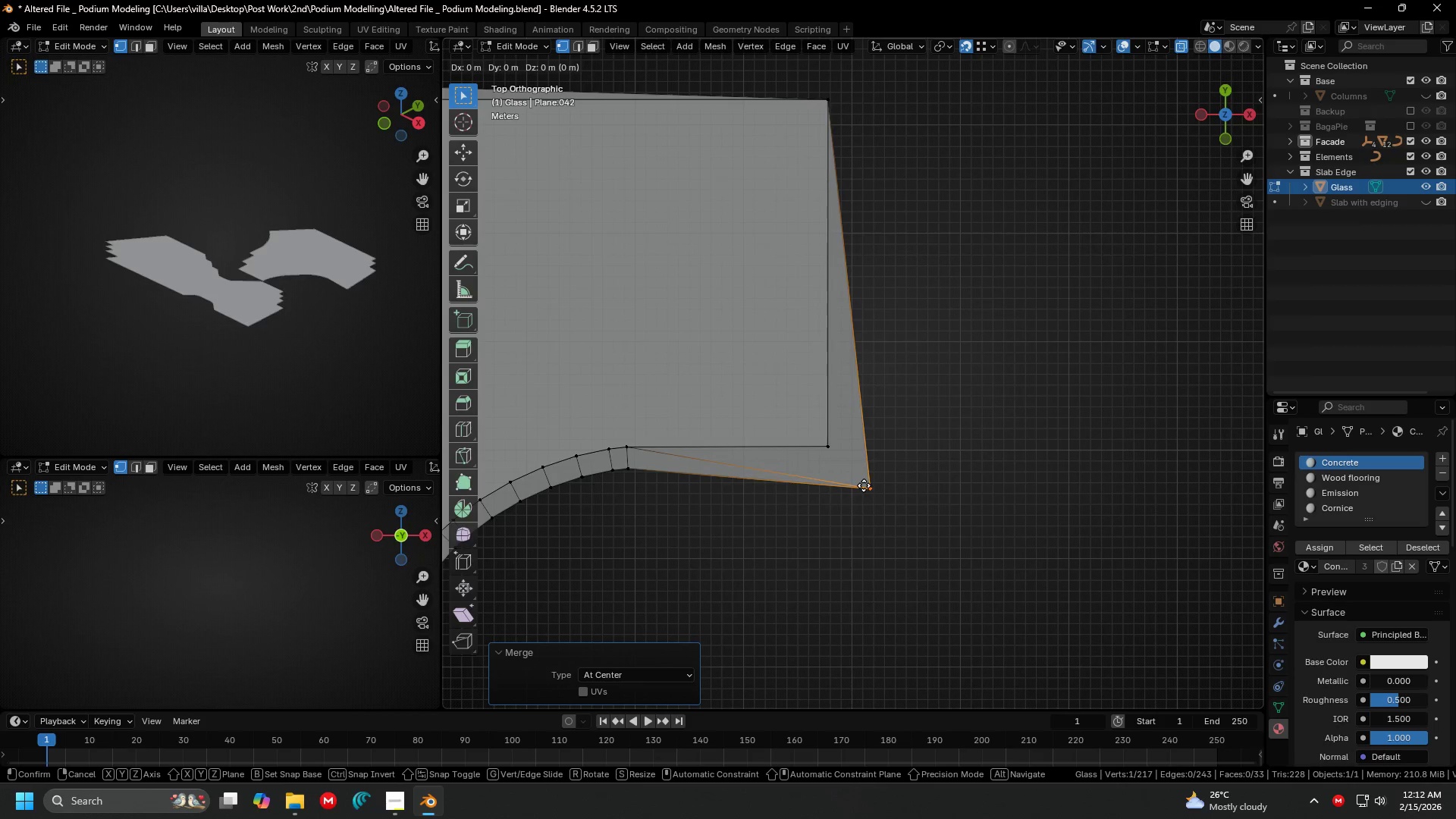 
key(Shift+ShiftLeft)
 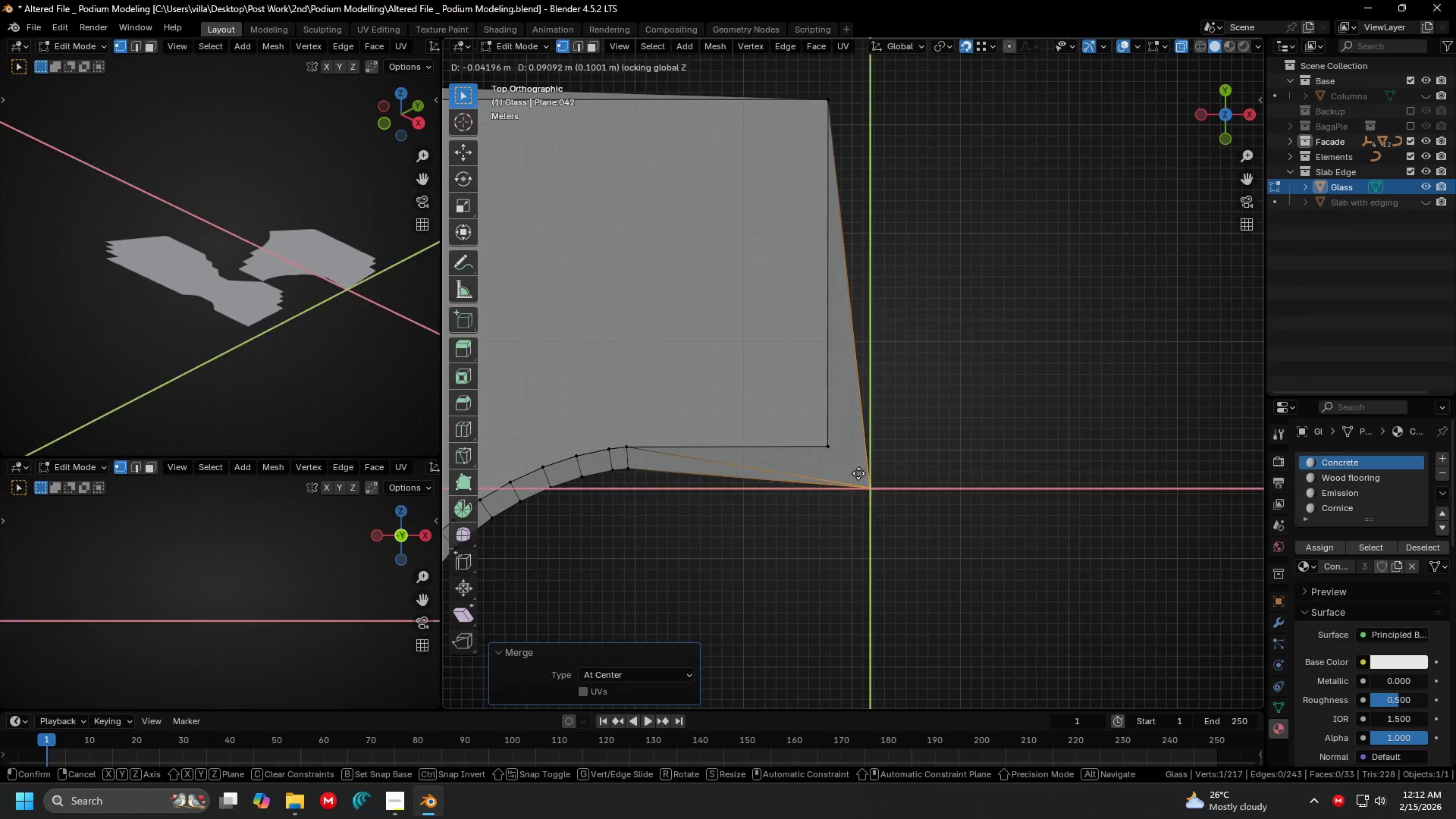 
key(Shift+Z)
 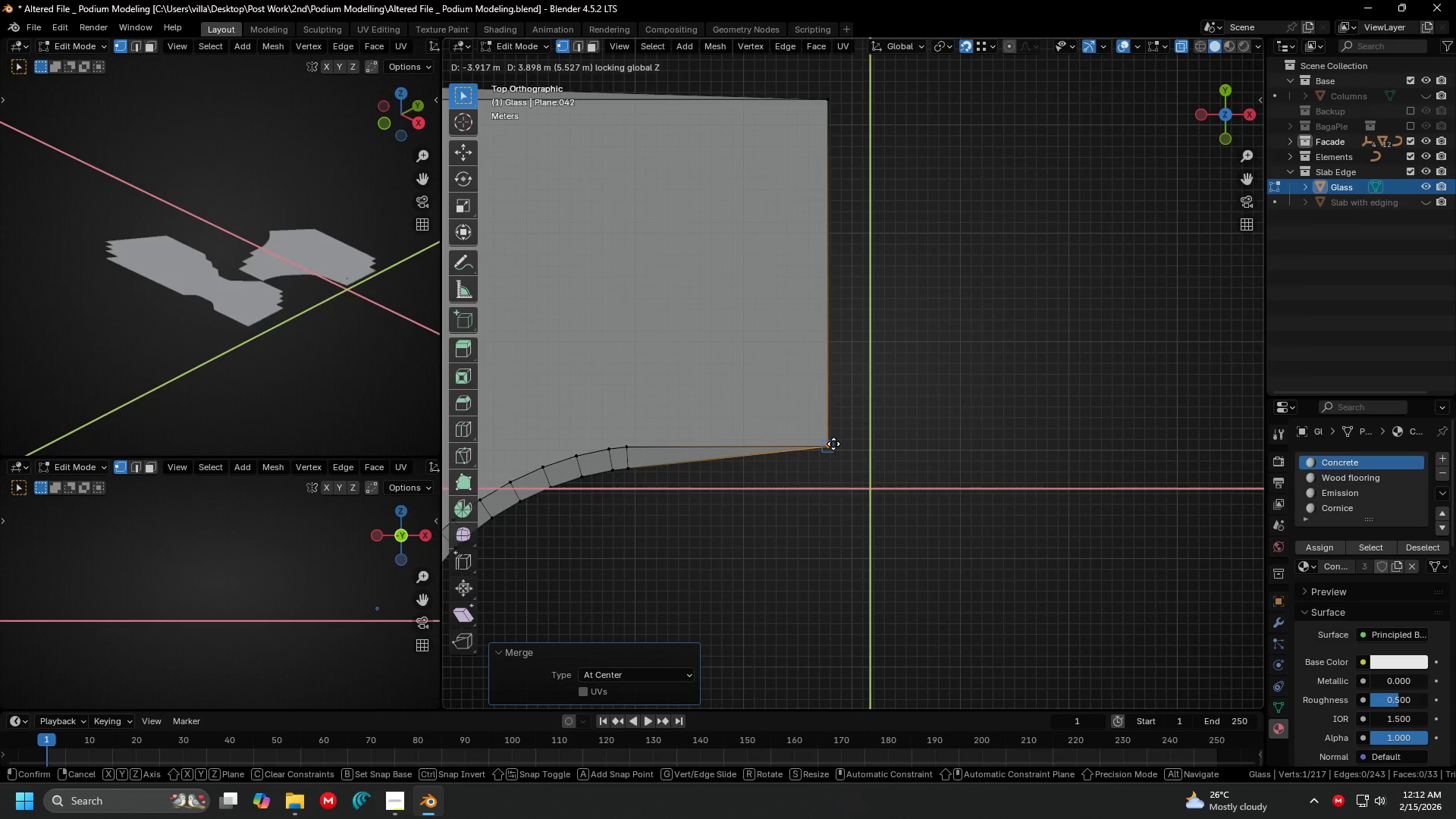 
left_click([833, 444])
 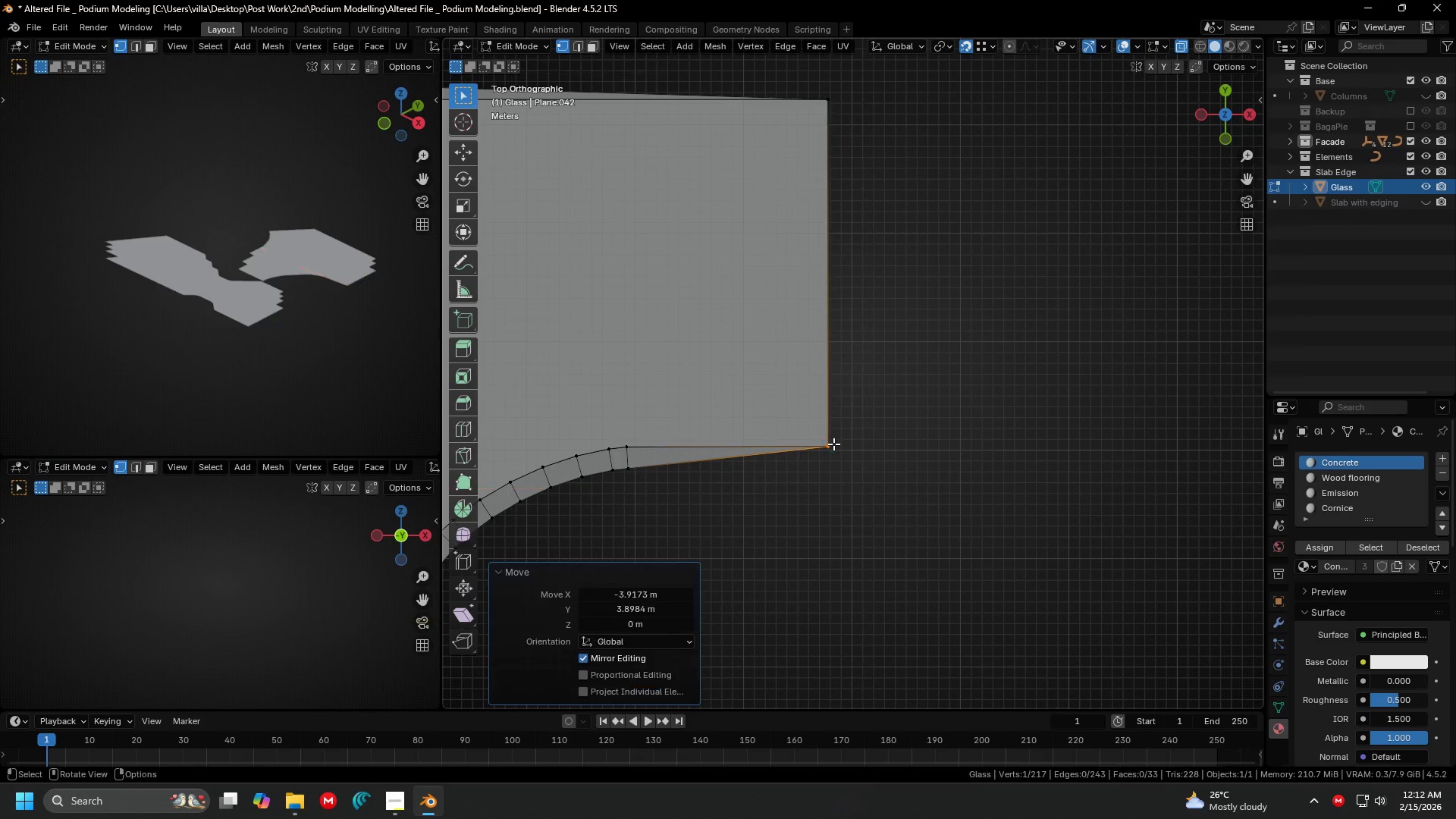 
hold_key(key=ShiftLeft, duration=0.41)
 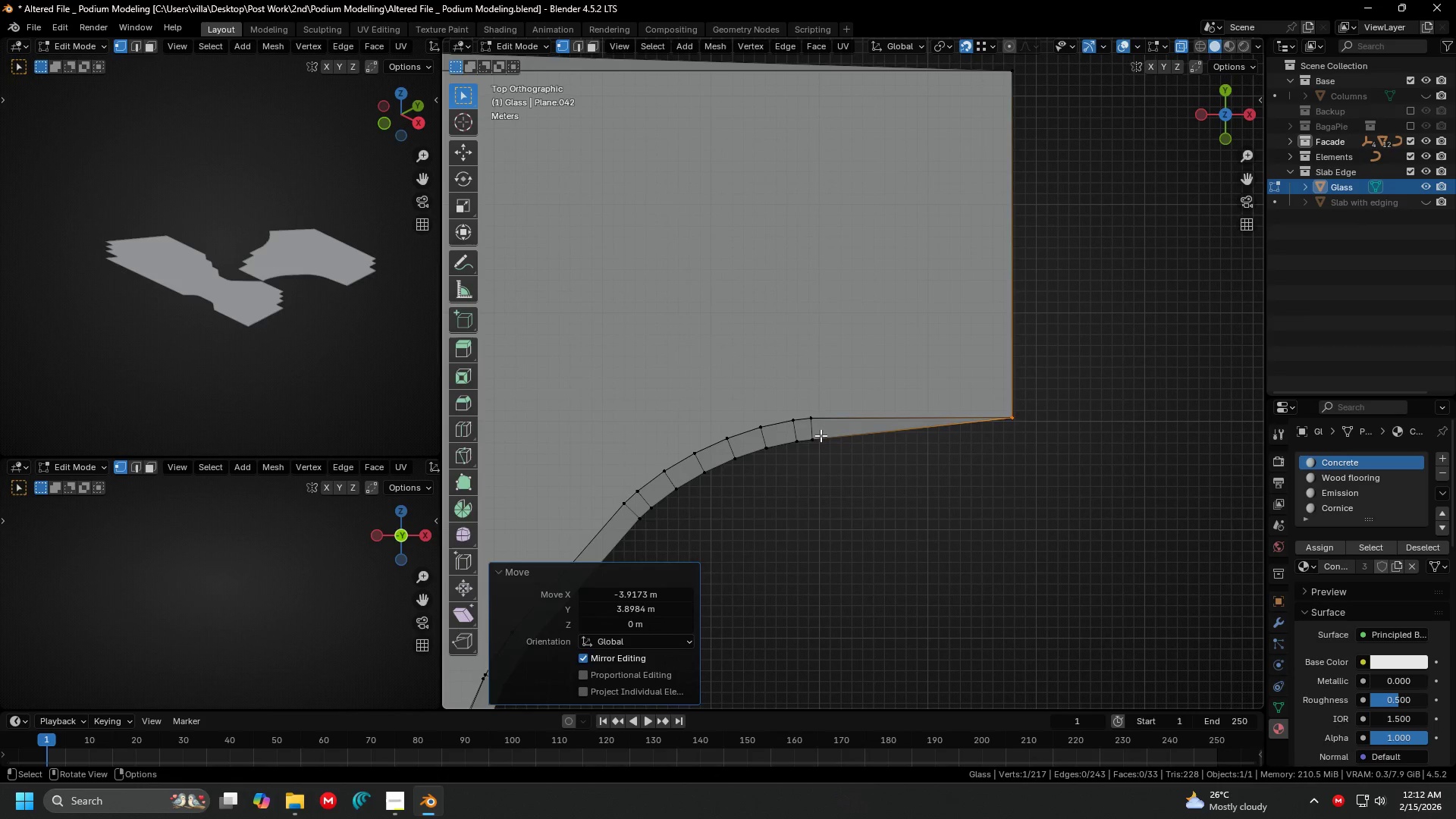 
left_click([821, 435])
 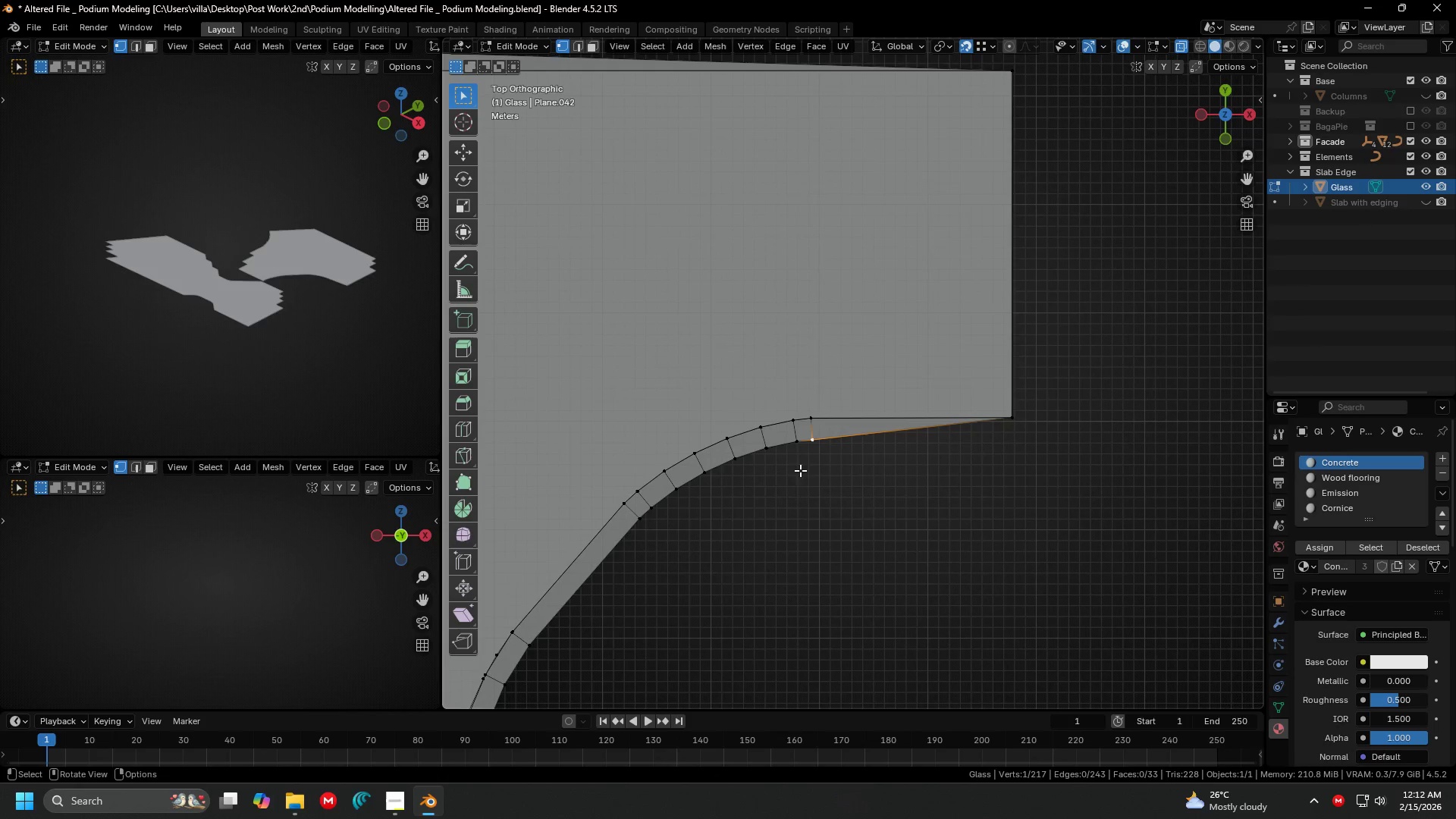 
hold_key(key=ShiftLeft, duration=0.31)
 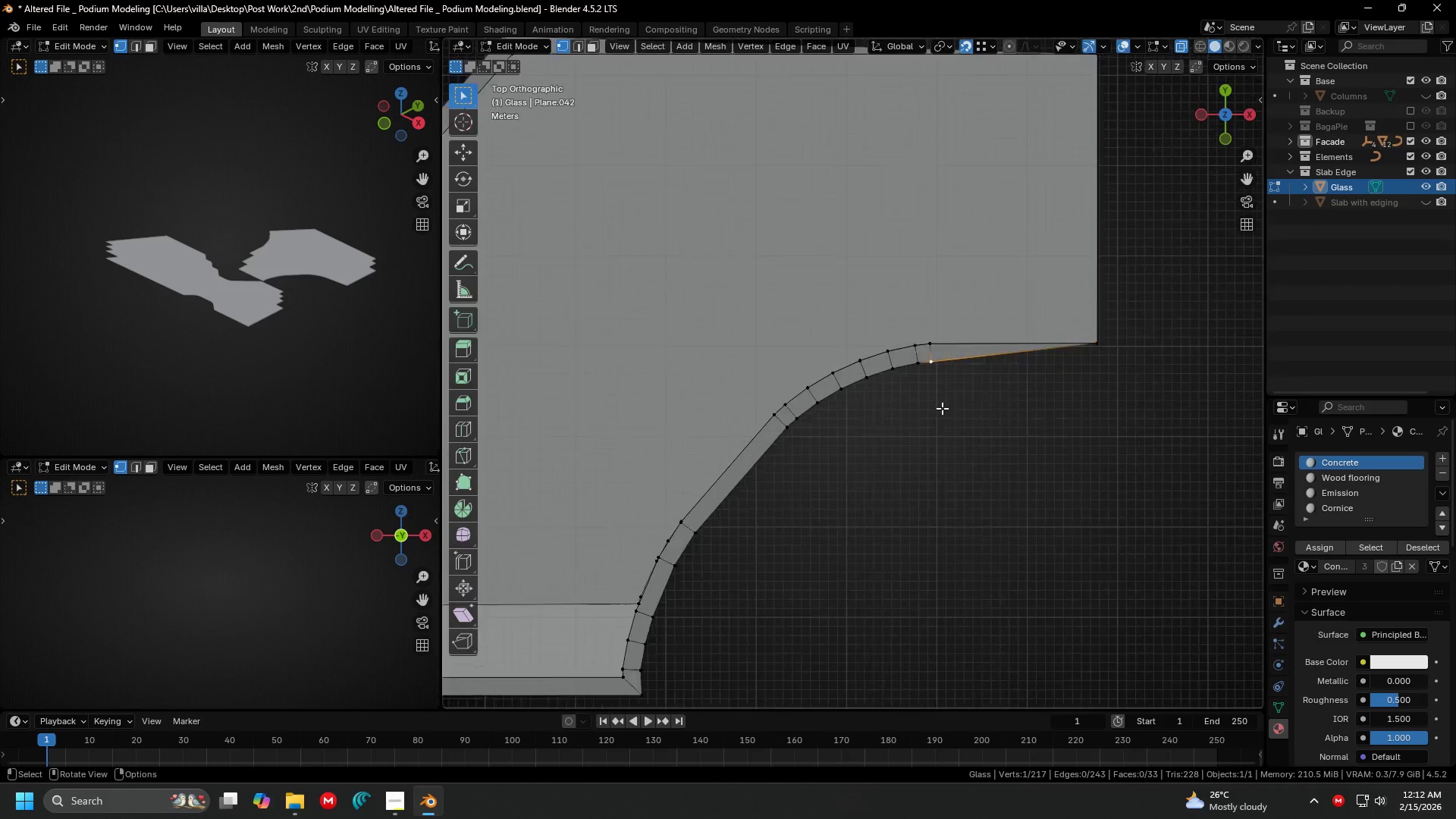 
key(Shift+ShiftLeft)
 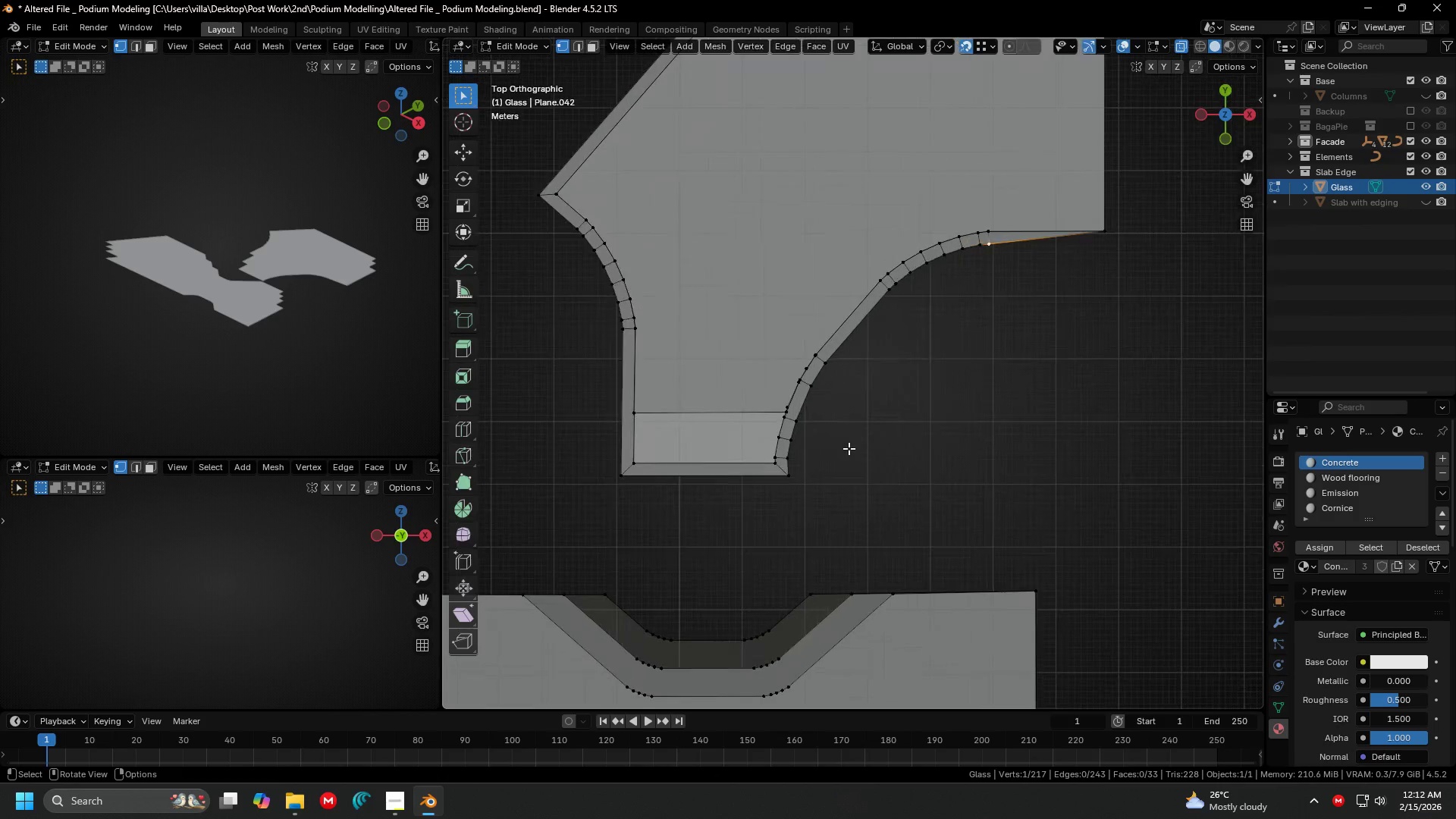 
key(Control+ControlLeft)
 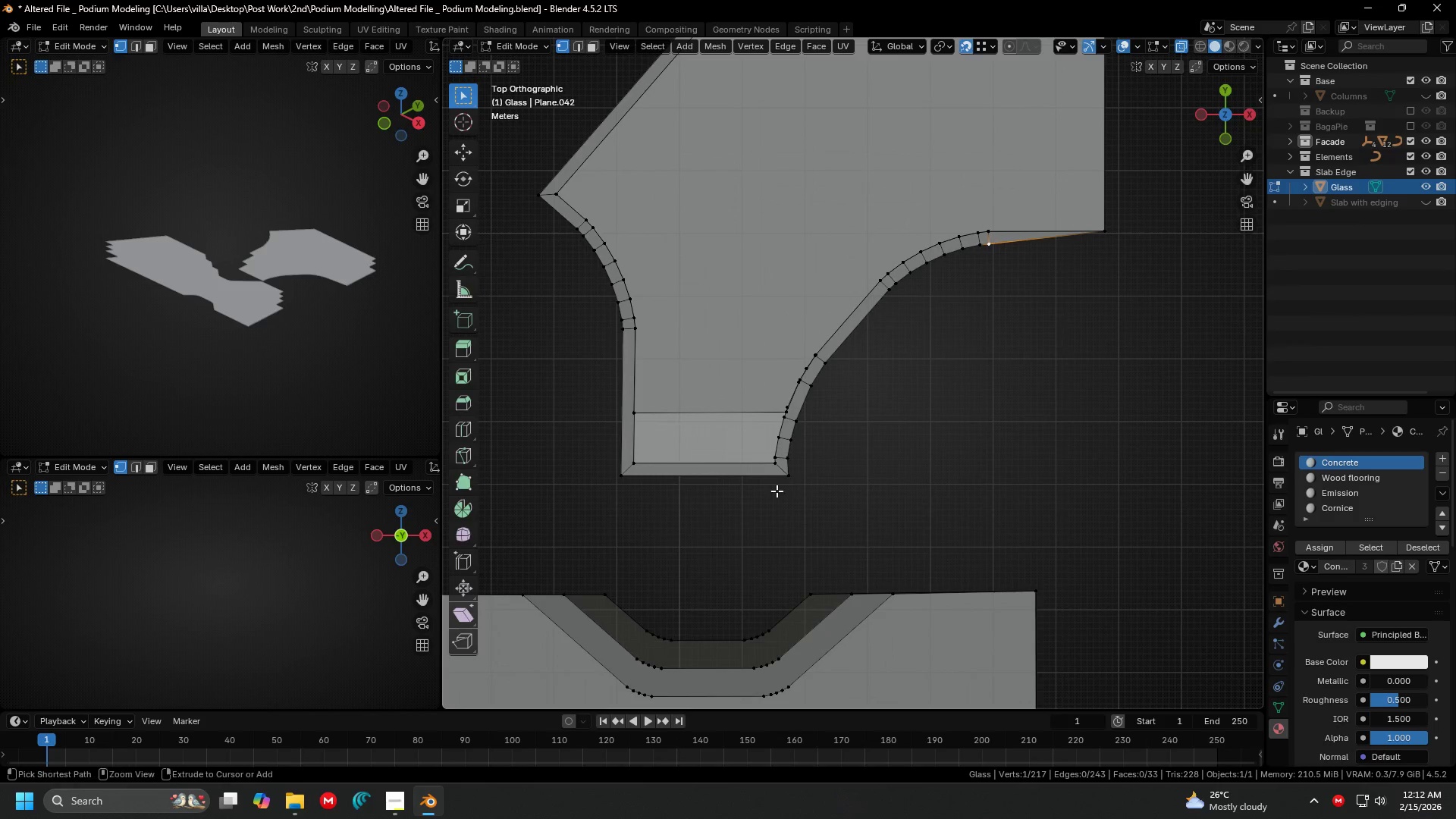 
left_click([777, 491])
 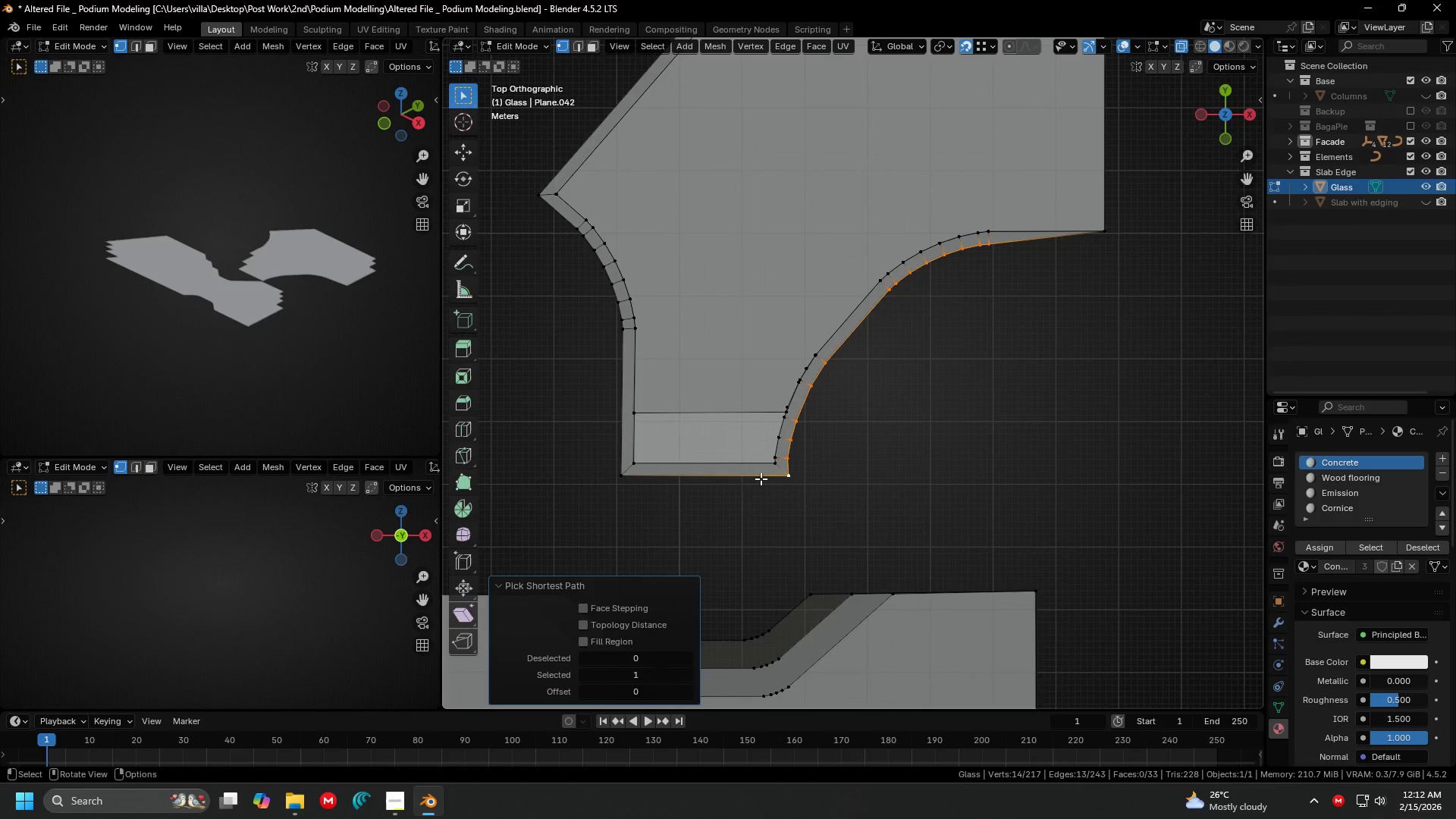 
scroll: coordinate [856, 438], scroll_direction: down, amount: 3.0
 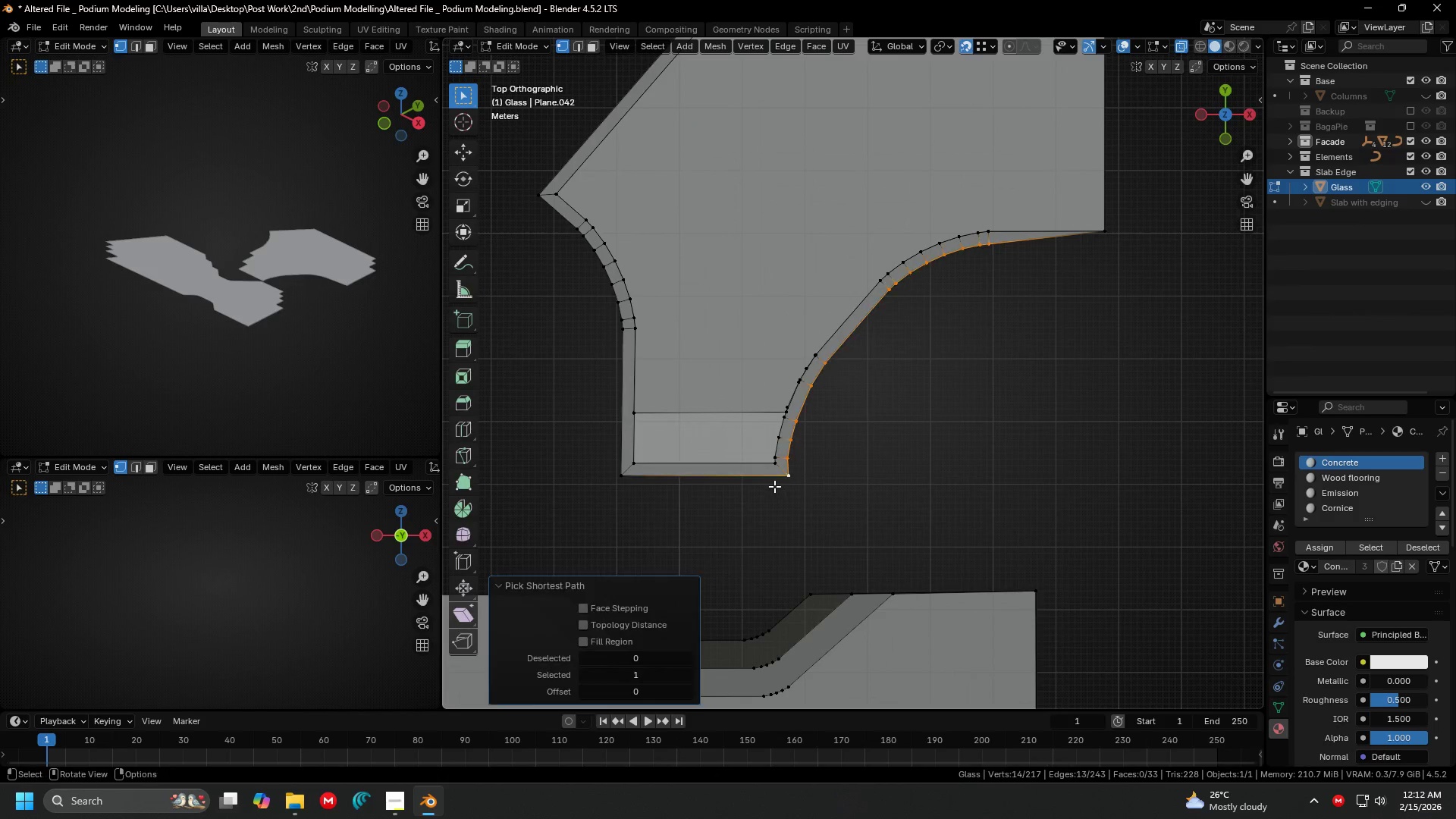 
key(Shift+ShiftLeft)
 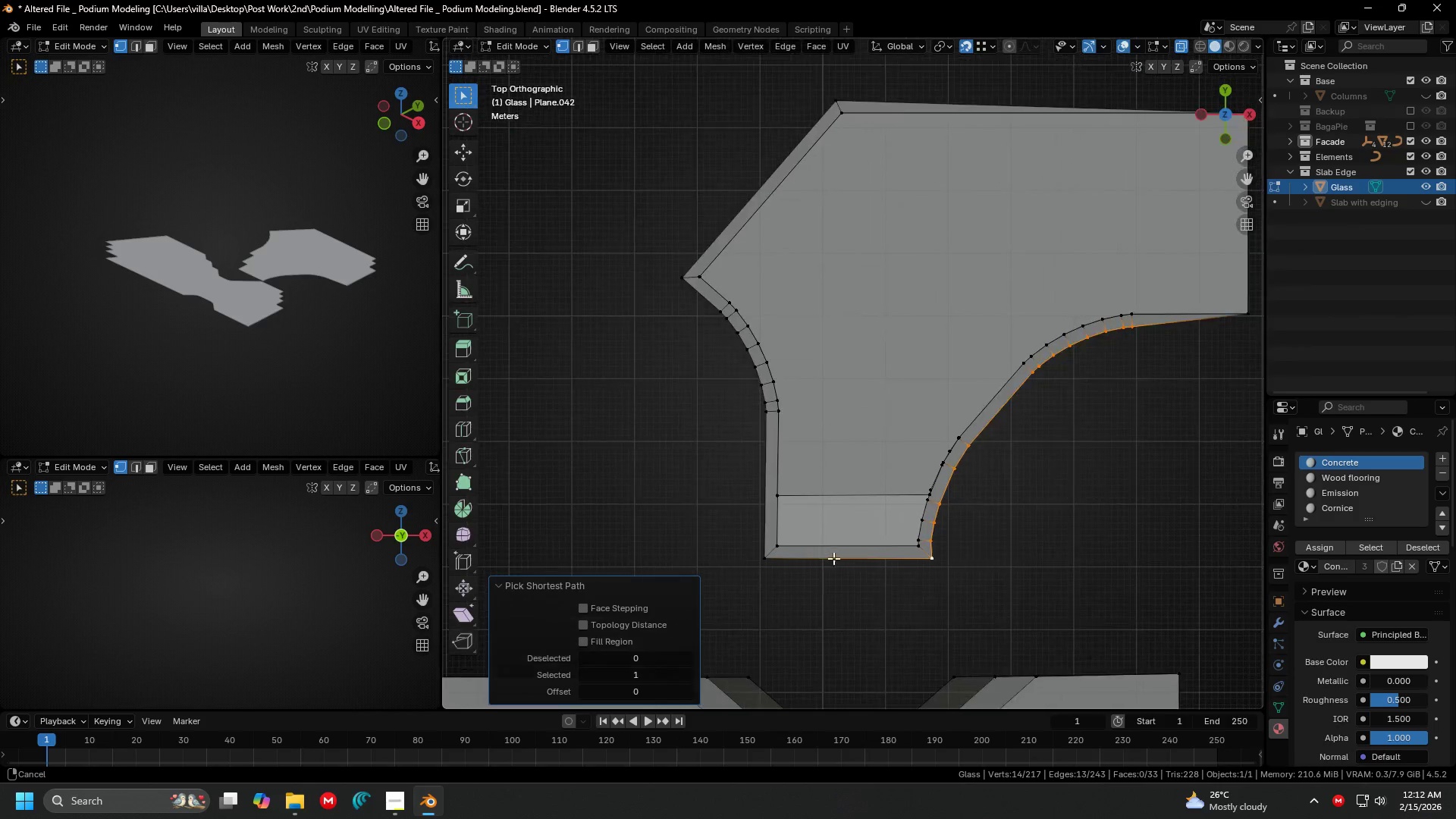 
hold_key(key=ControlLeft, duration=1.5)
left_click([718, 317])
 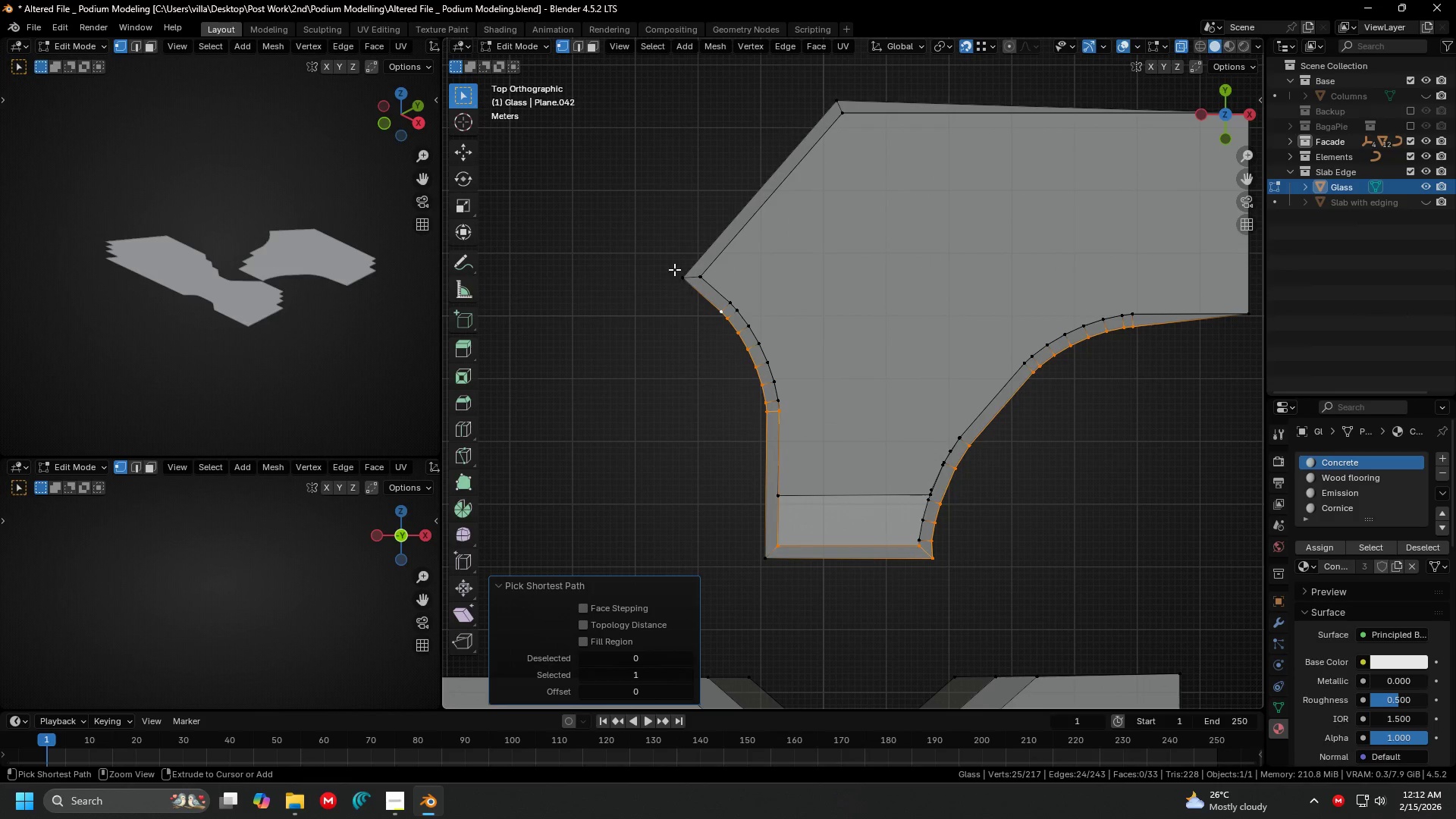 
left_click([674, 269])
 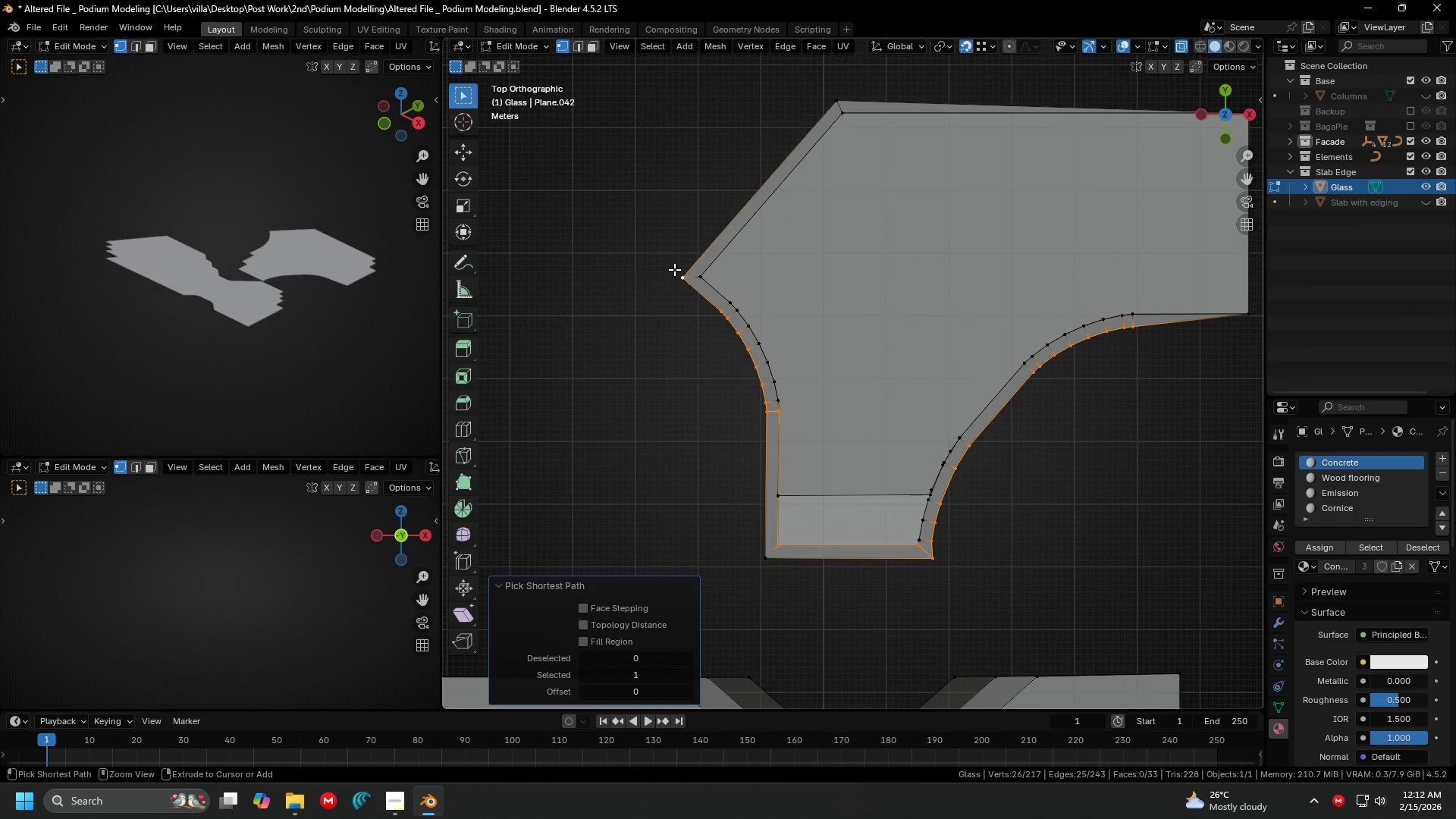 
key(Control+ControlLeft)
 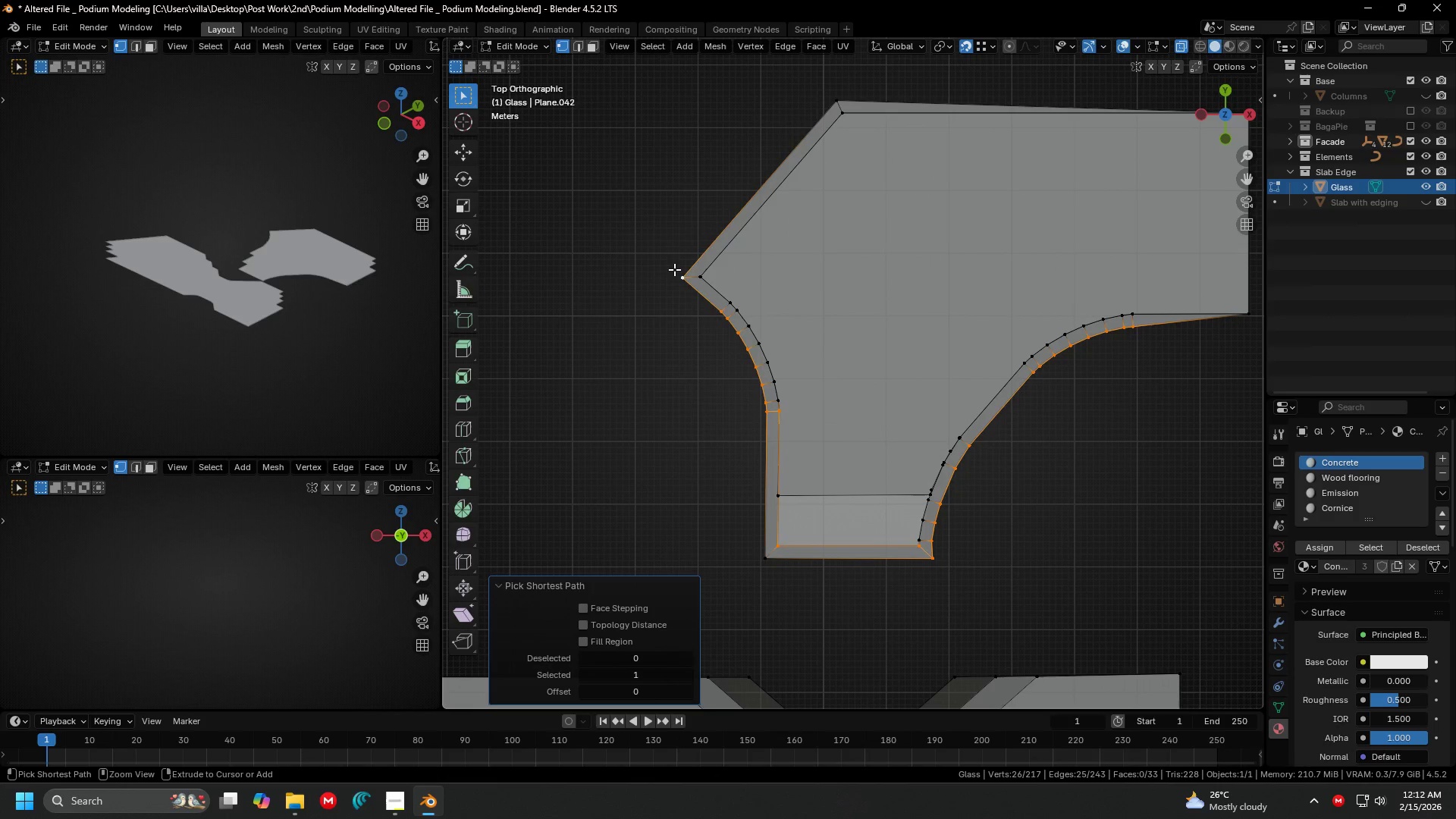 
key(Control+ControlLeft)
 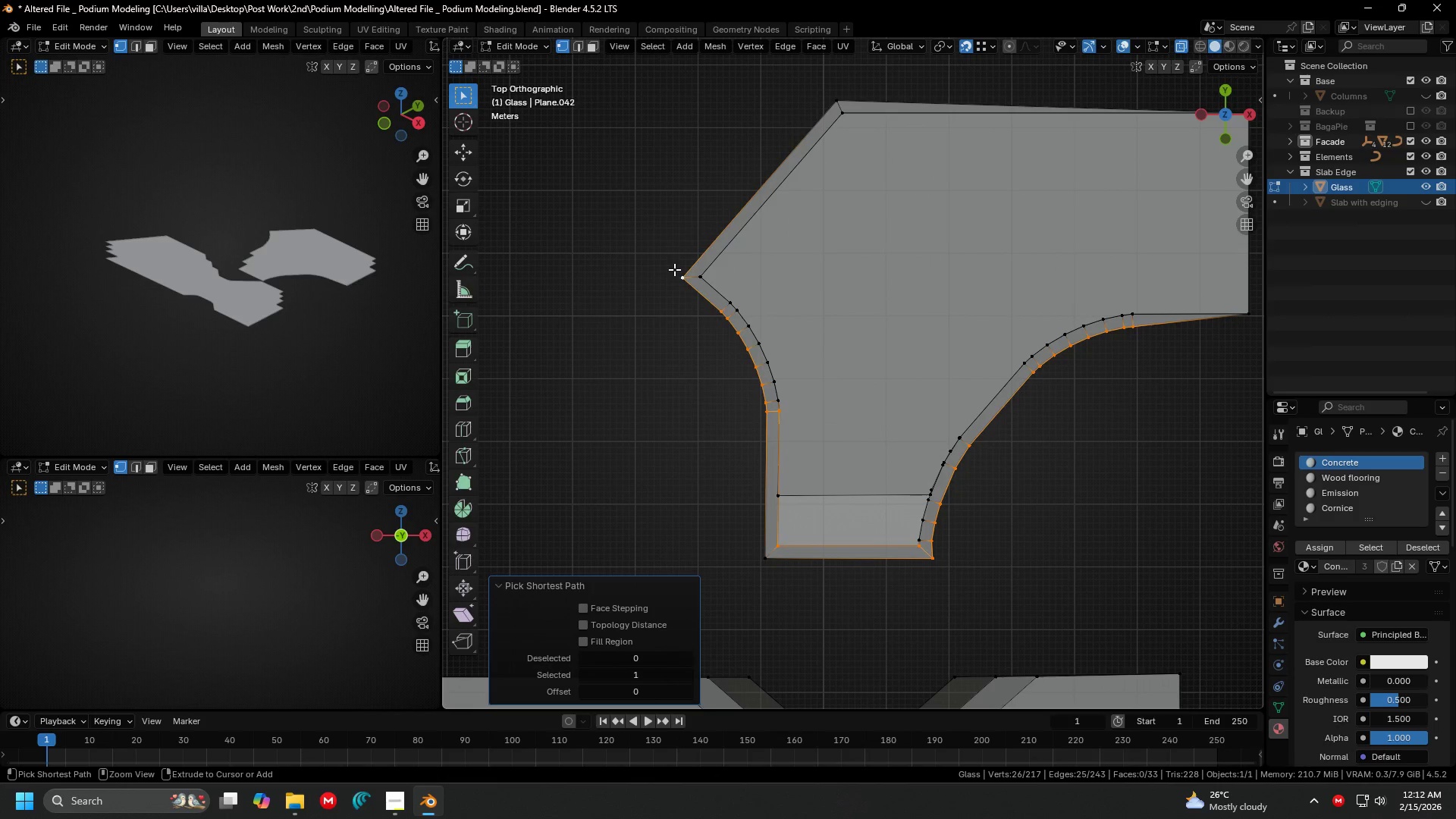 
key(Control+ControlLeft)
 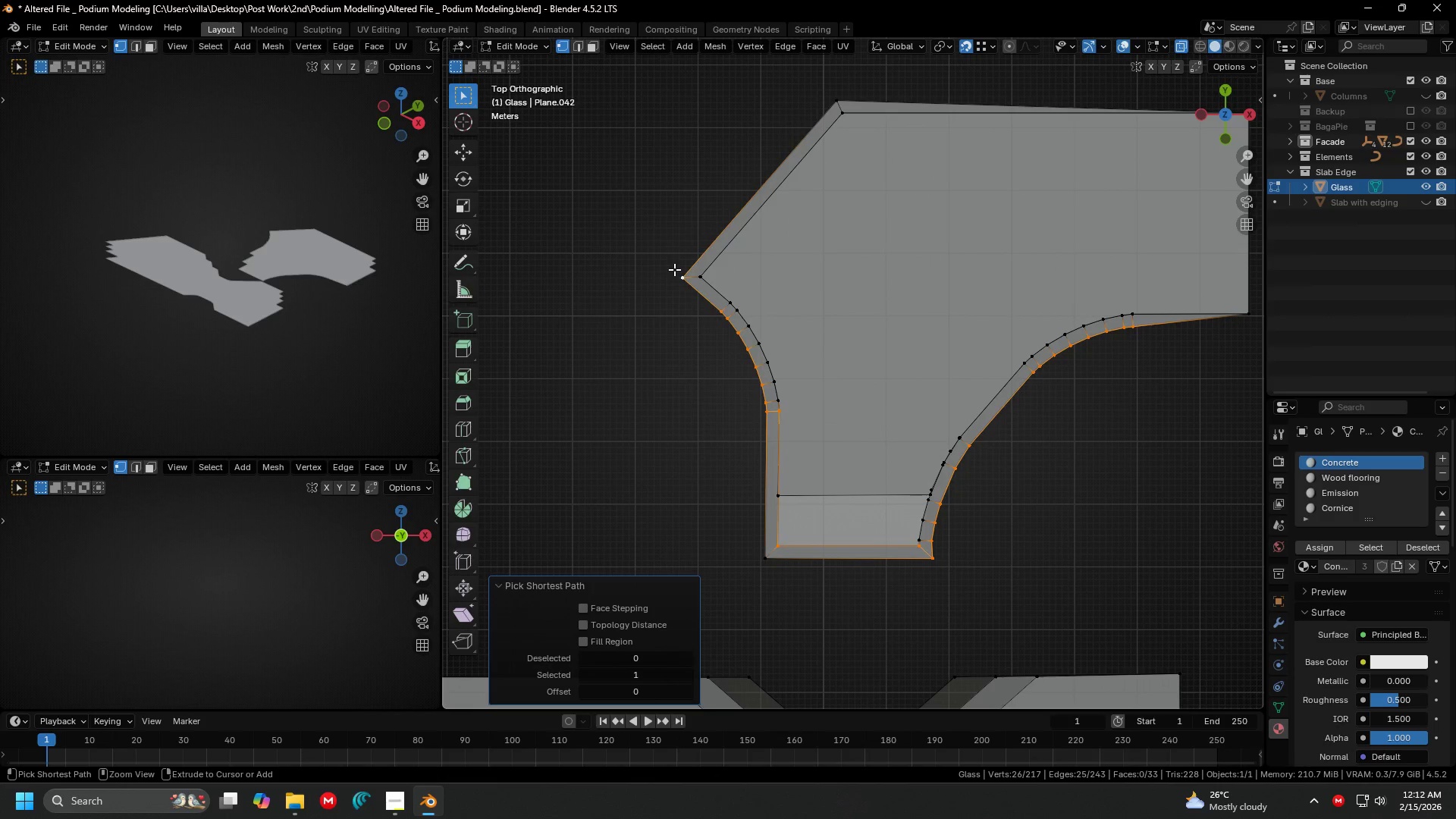 
key(Control+ControlLeft)
 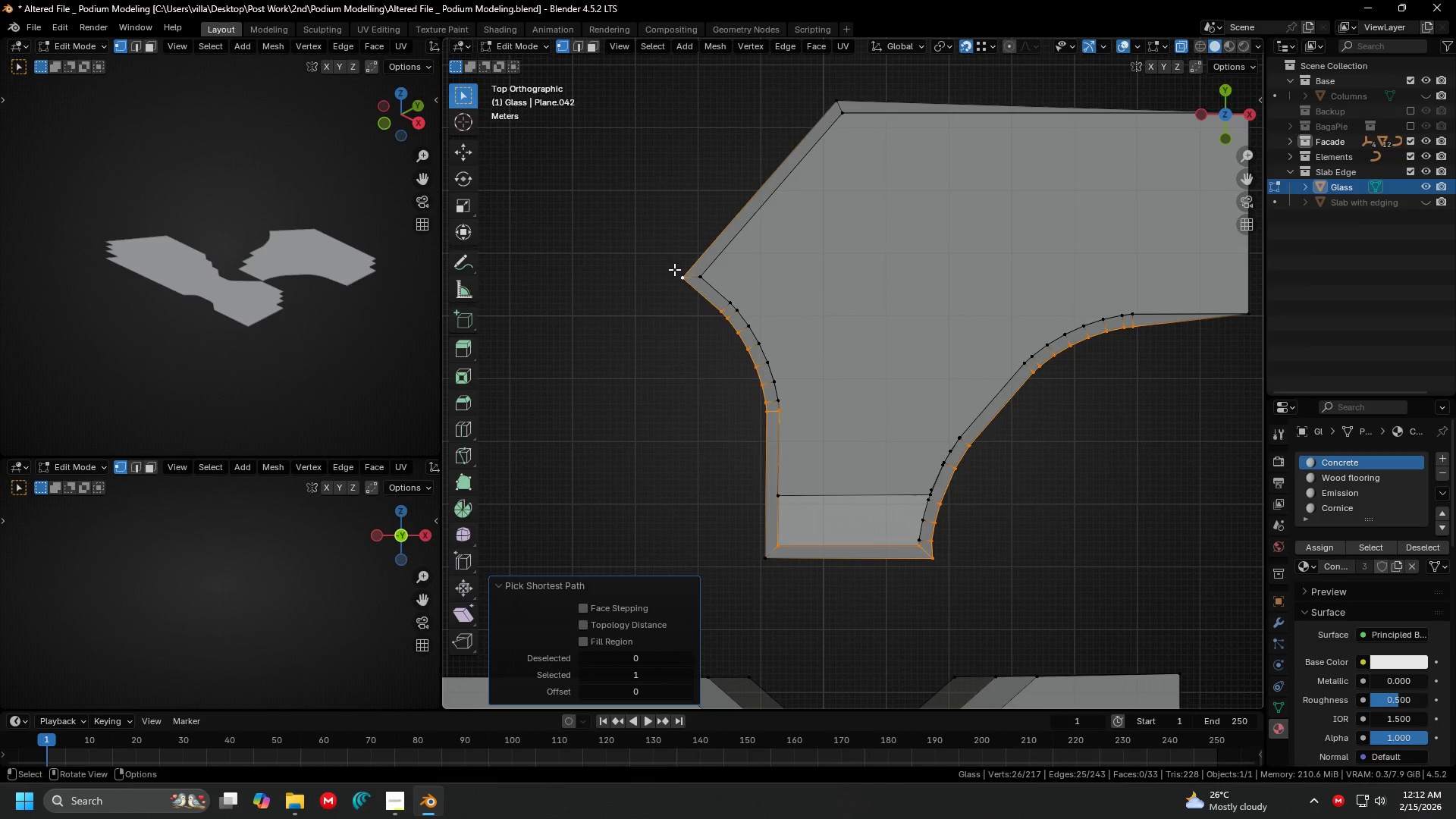 
key(Control+ControlLeft)
 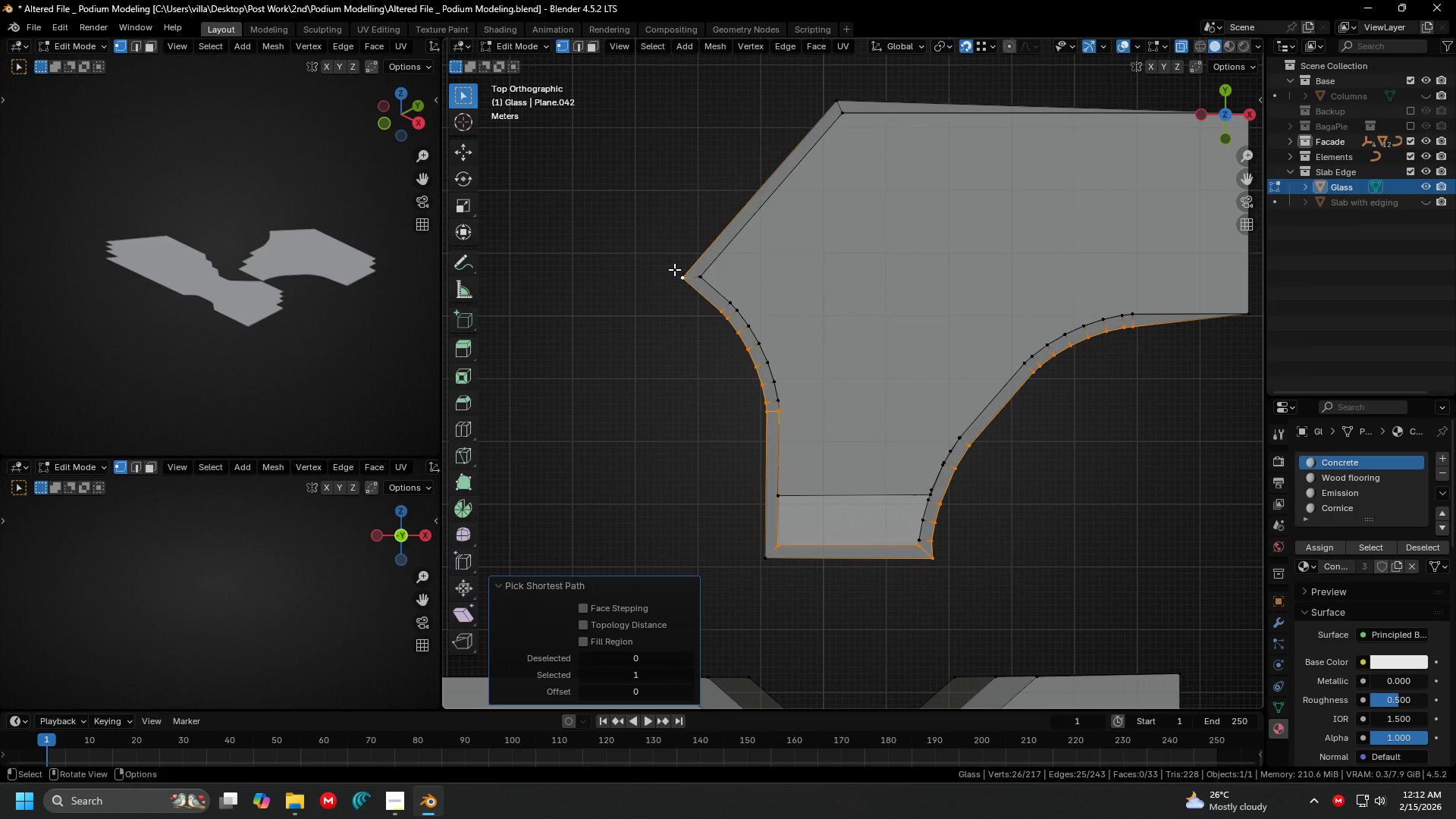 
key(Control+ControlLeft)
 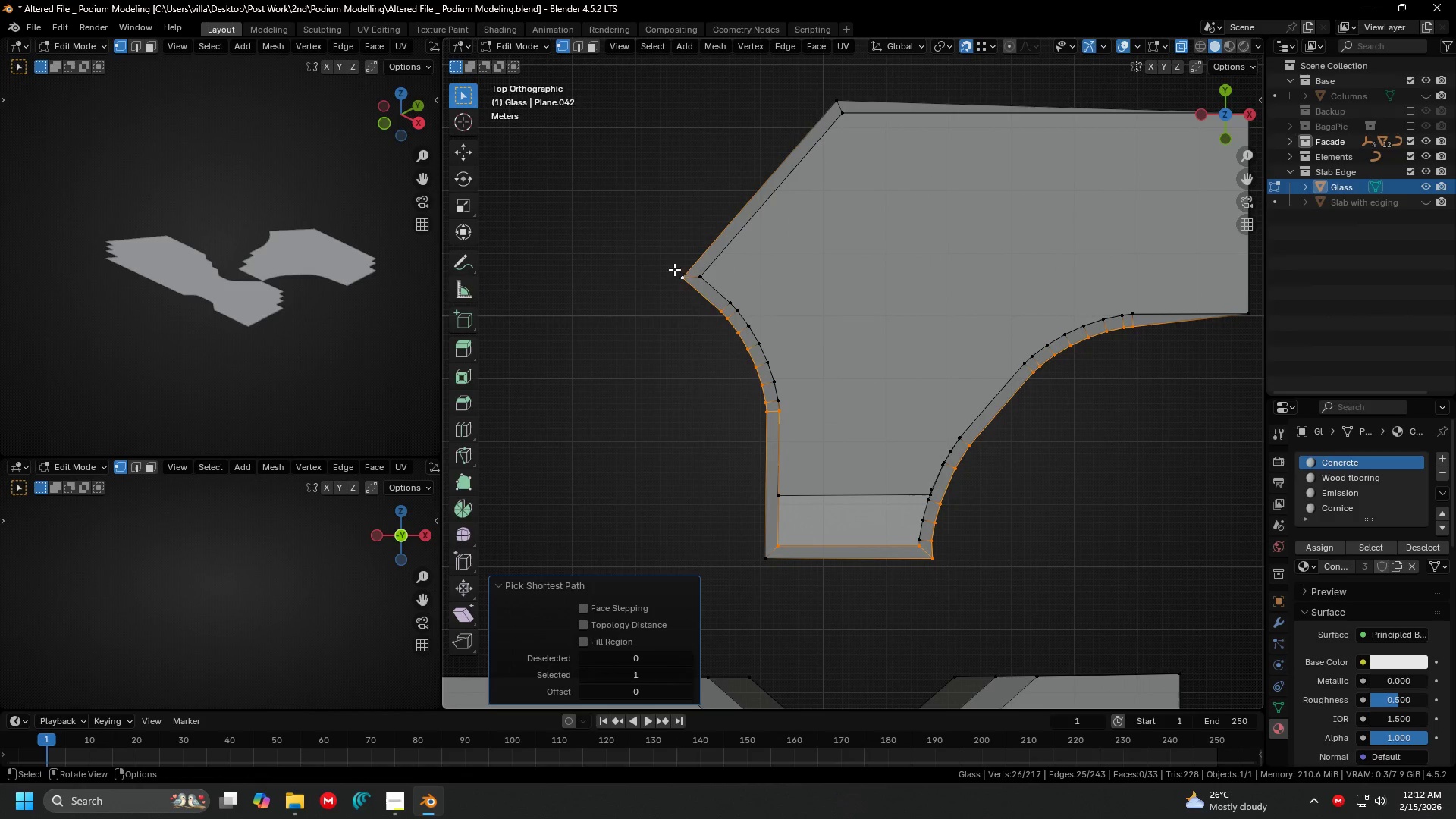 
key(Control+ControlLeft)
 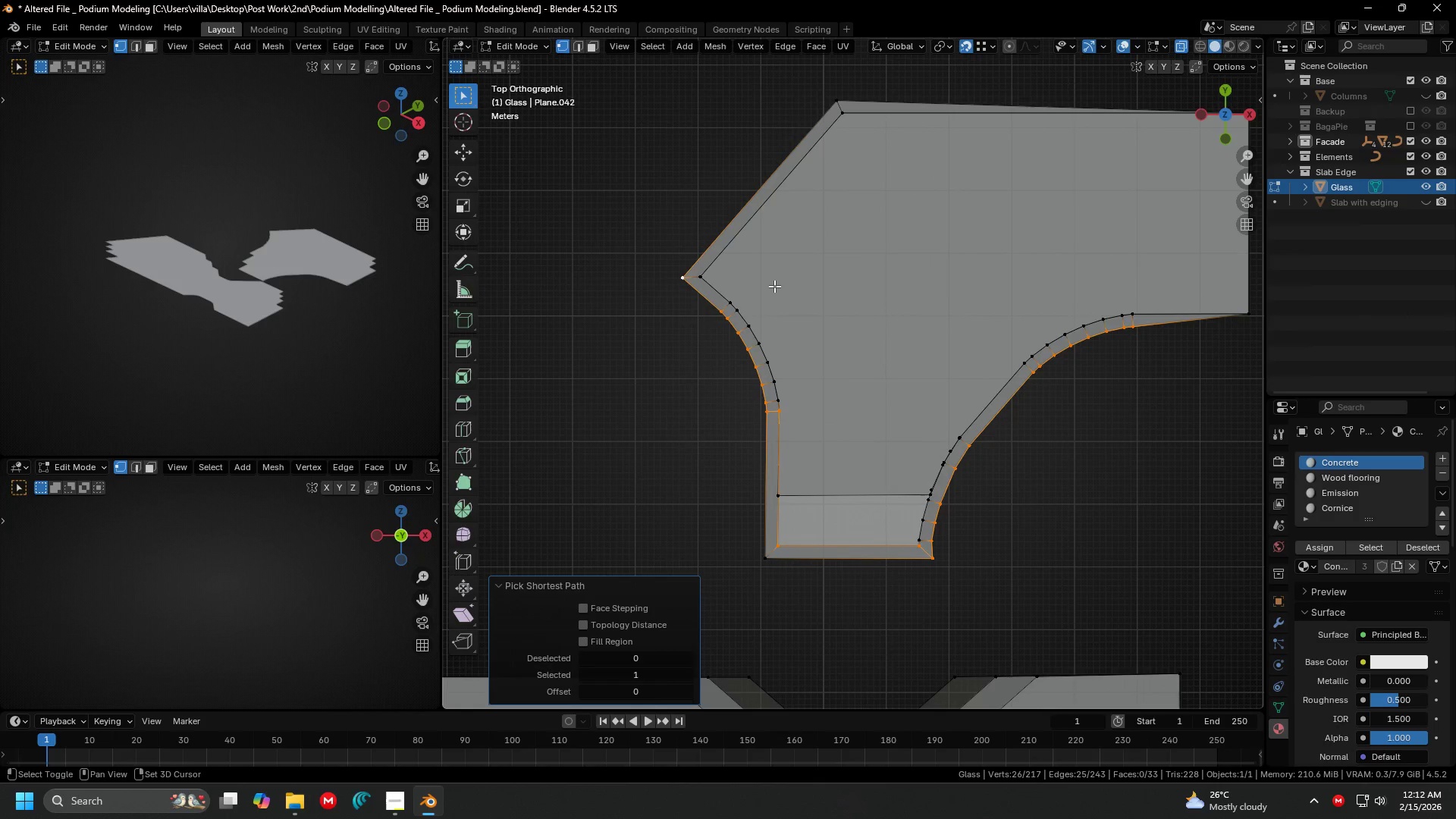 
hold_key(key=ShiftLeft, duration=0.47)
 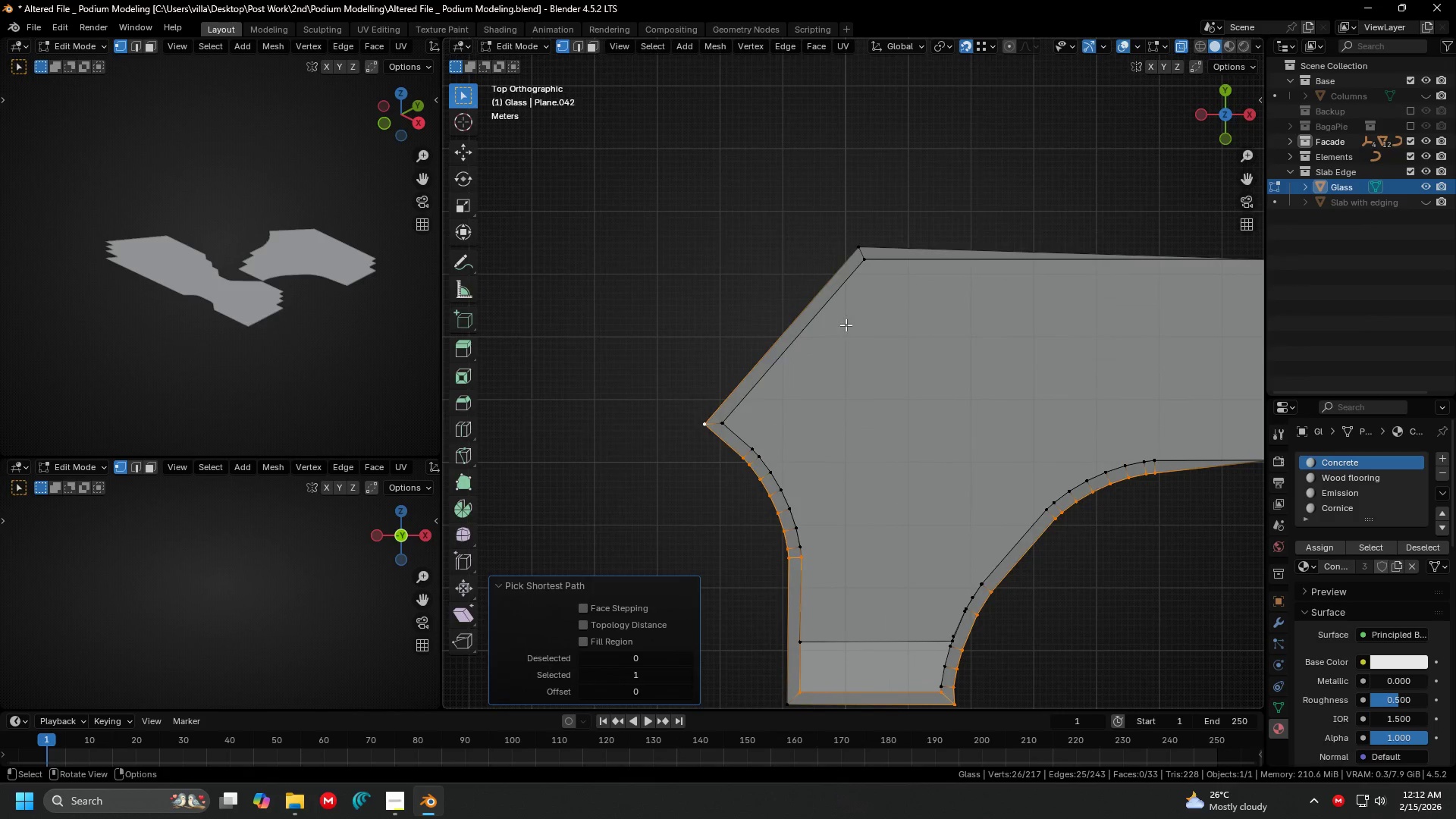 
hold_key(key=ControlLeft, duration=0.41)
 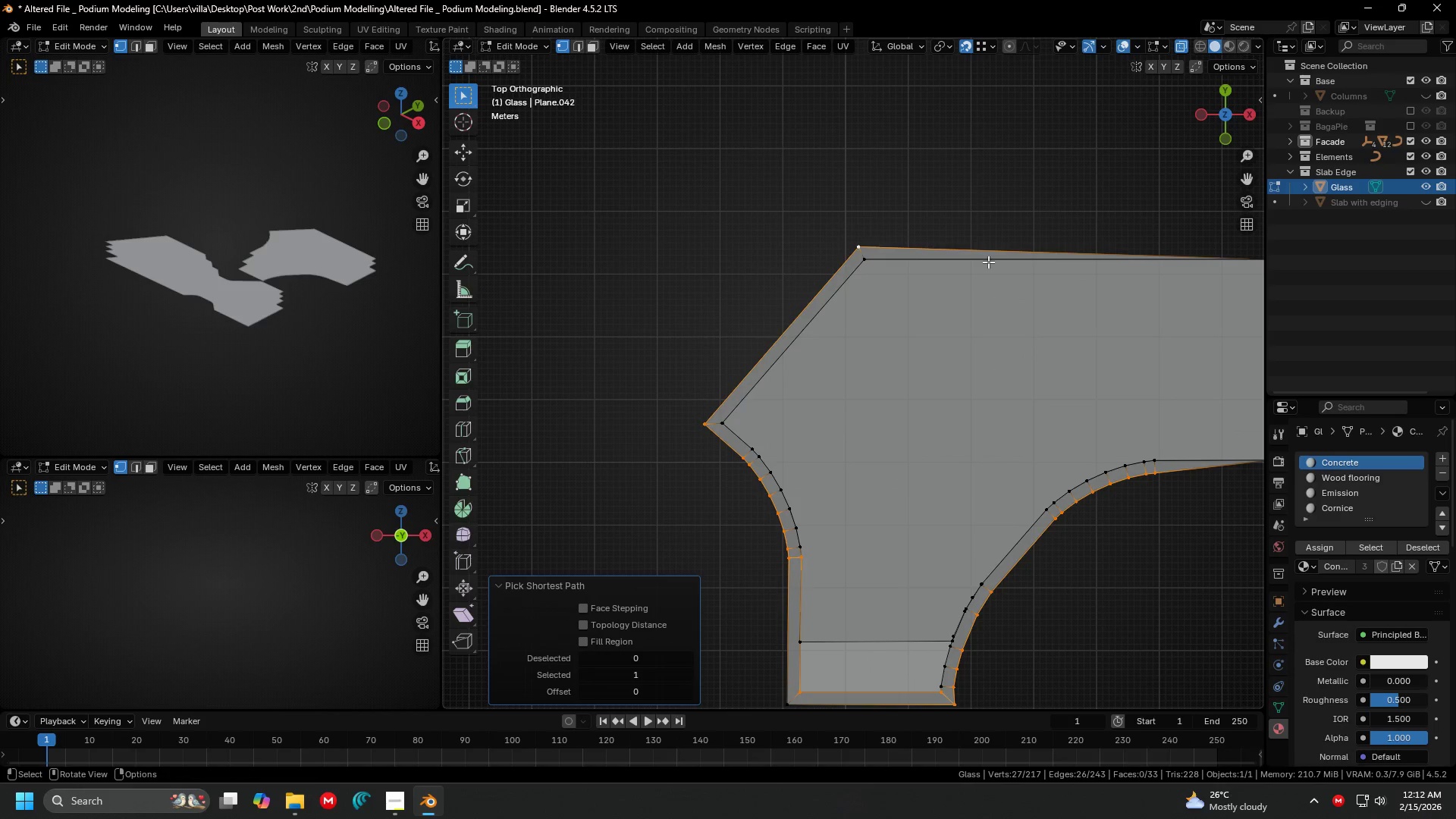 
key(Shift+ShiftLeft)
 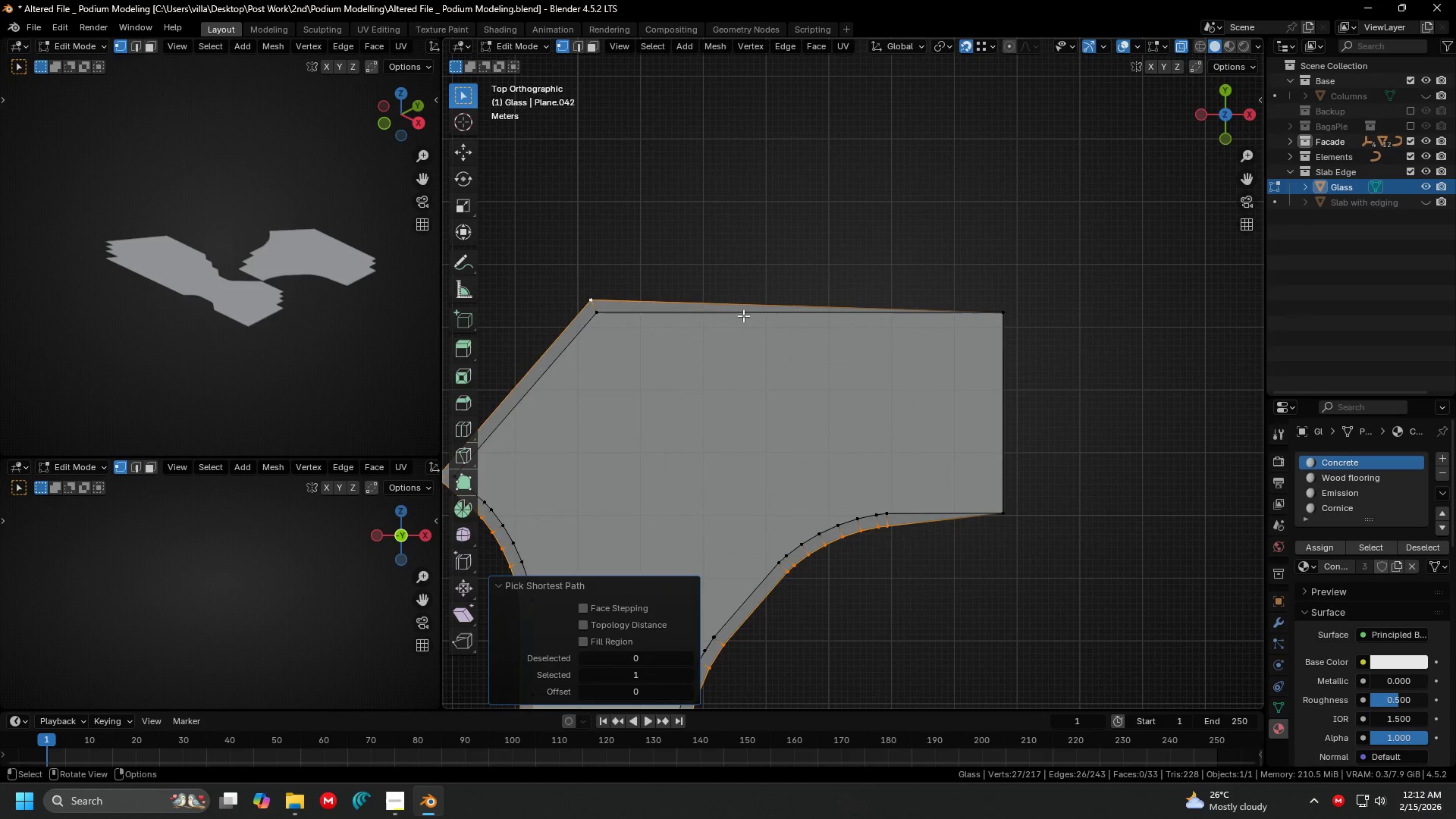 
key(X)
 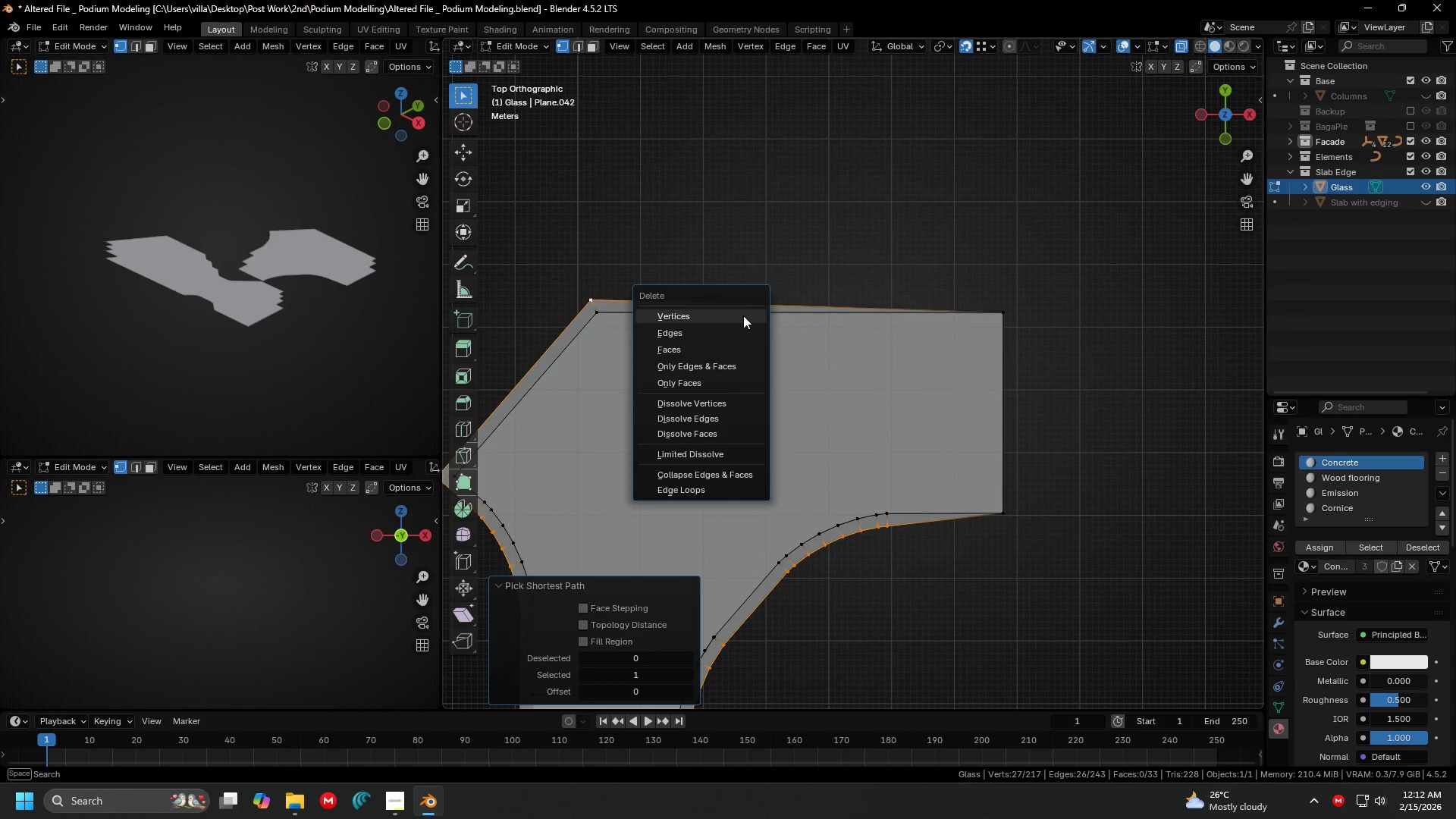 
left_click([743, 315])
 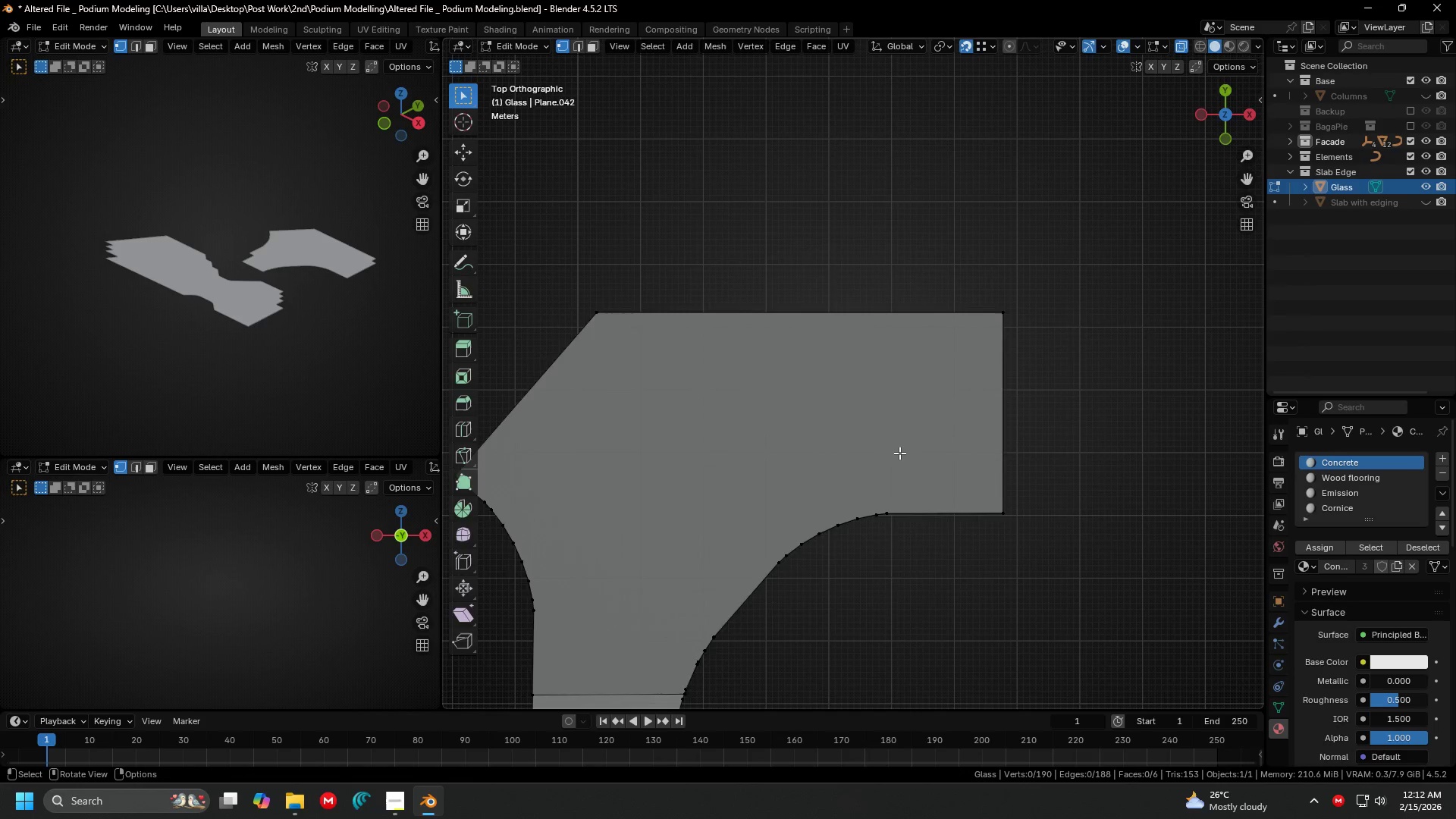 
key(Shift+ShiftLeft)
 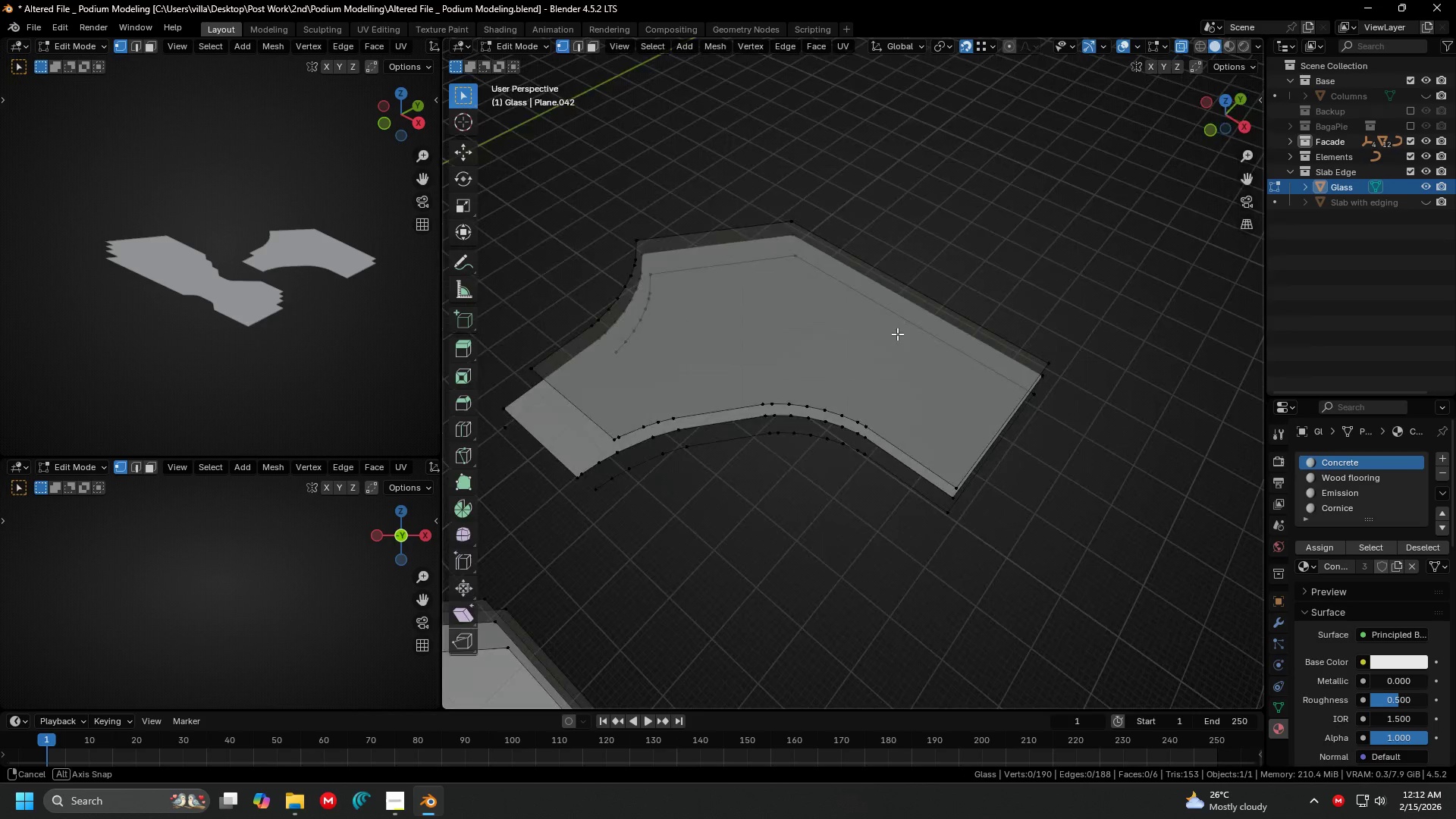 
scroll: coordinate [931, 485], scroll_direction: down, amount: 1.0
 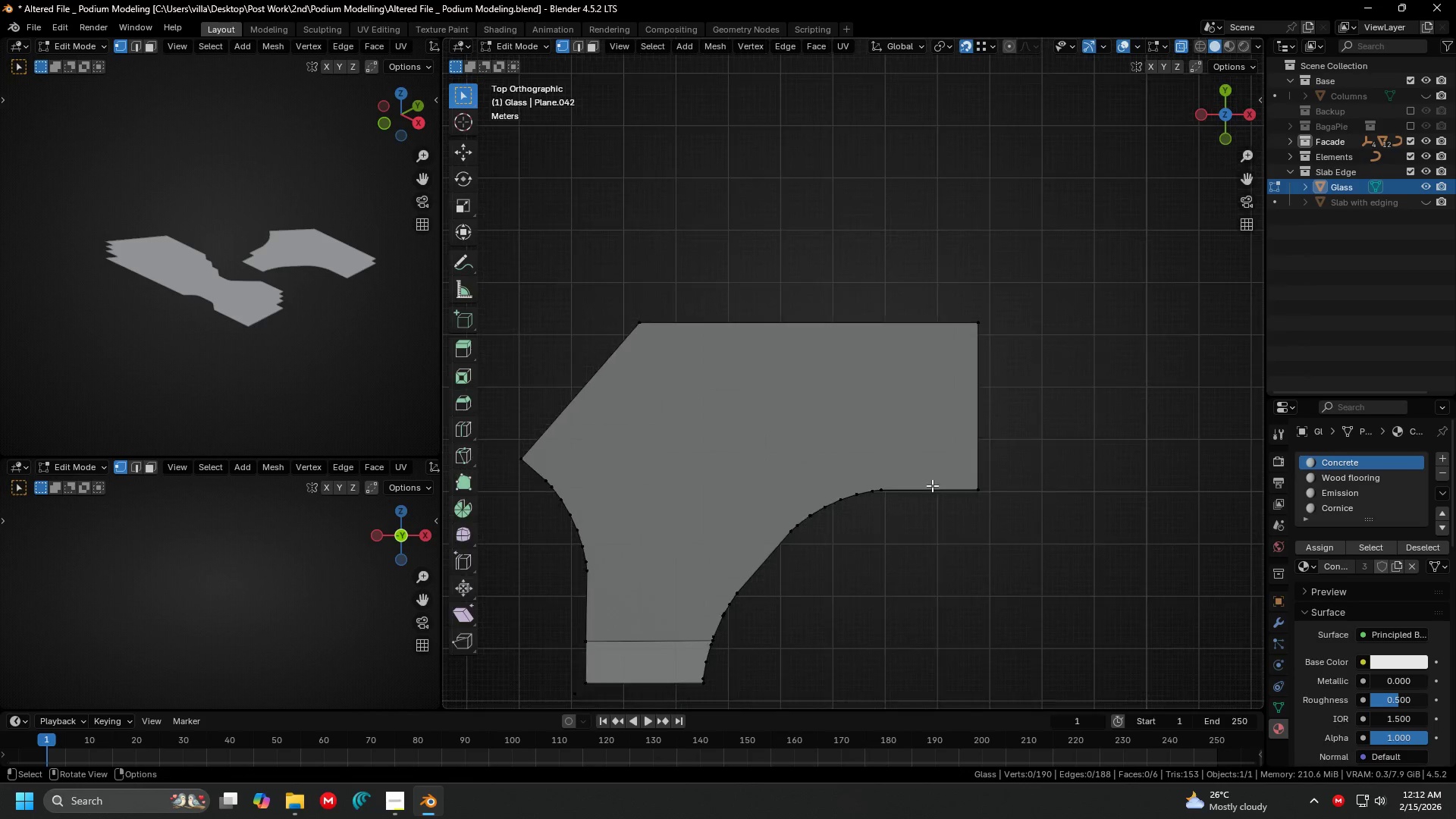 
key(Shift+ShiftLeft)
 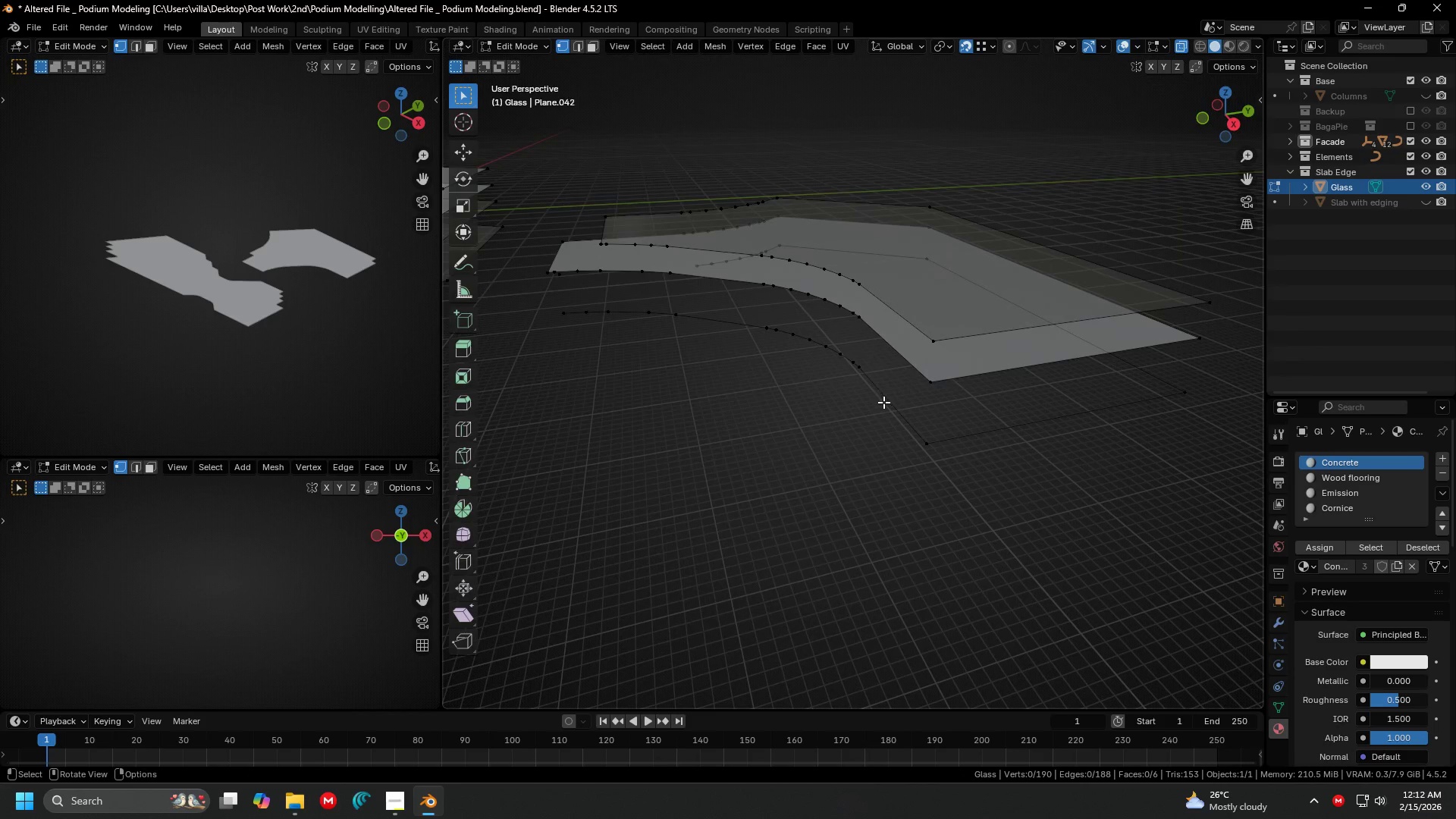 
scroll: coordinate [855, 300], scroll_direction: up, amount: 2.0
 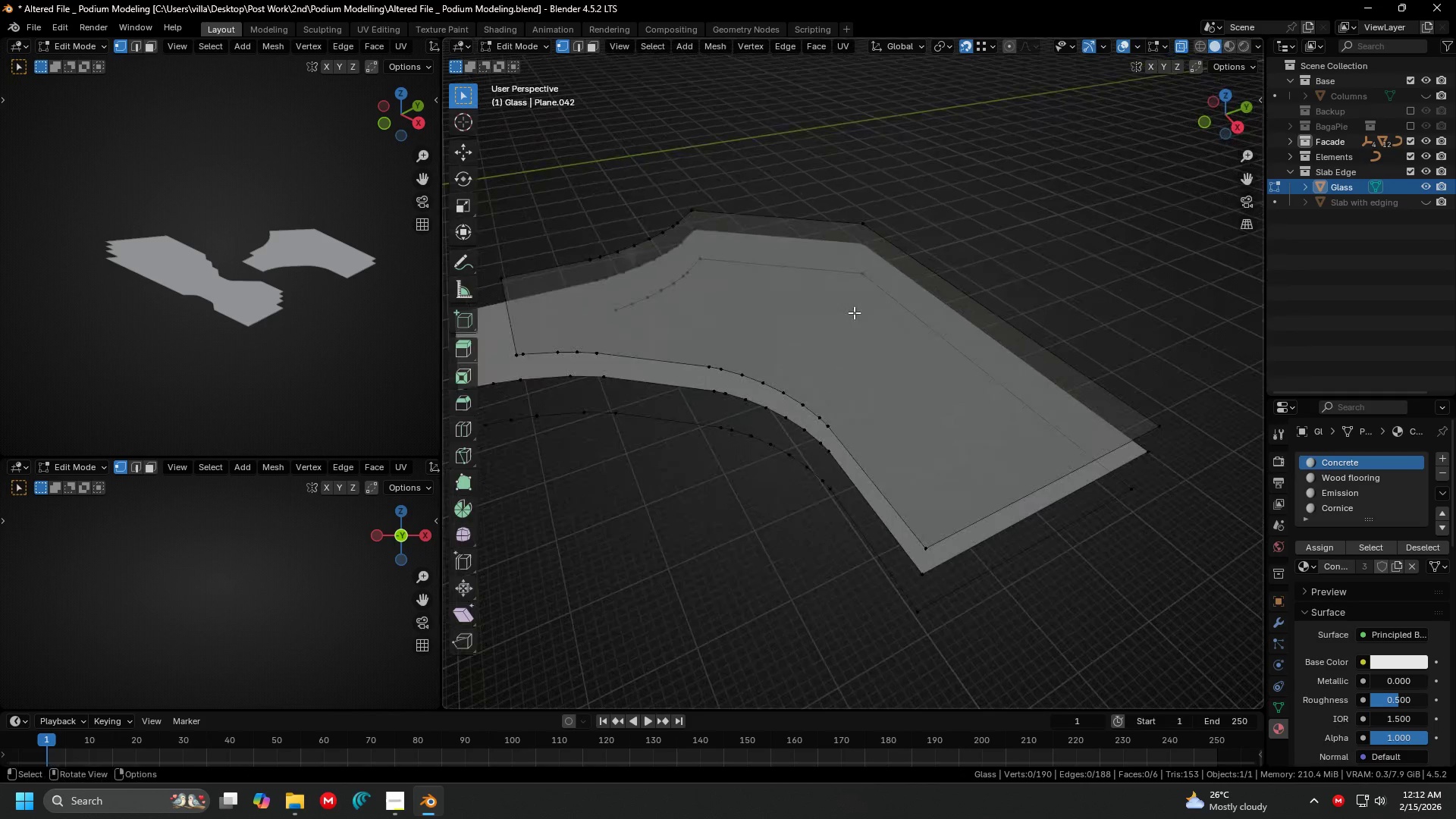 
hold_key(key=AltLeft, duration=0.41)
left_click([934, 435])
 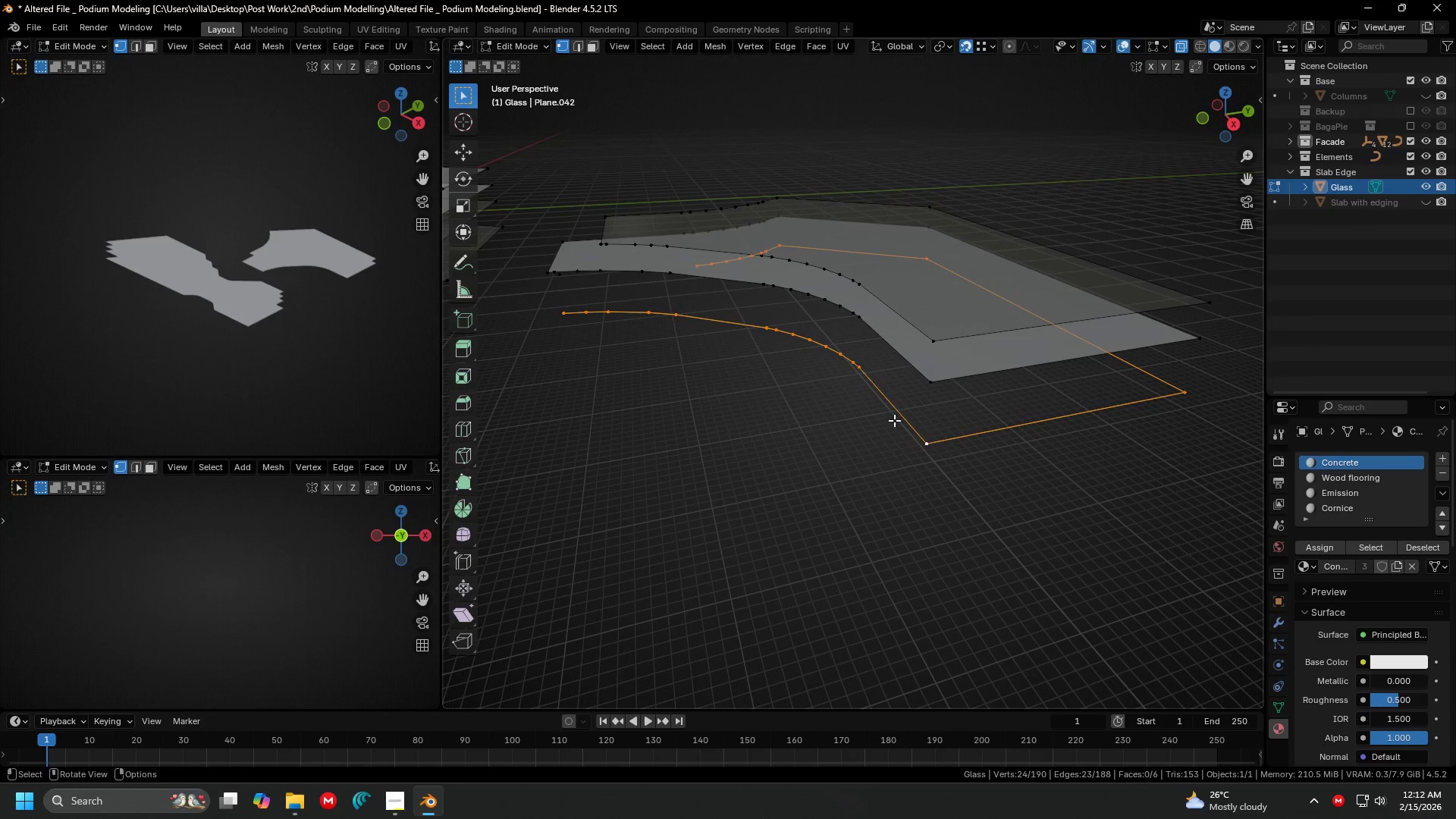 
key(Shift+ShiftLeft)
 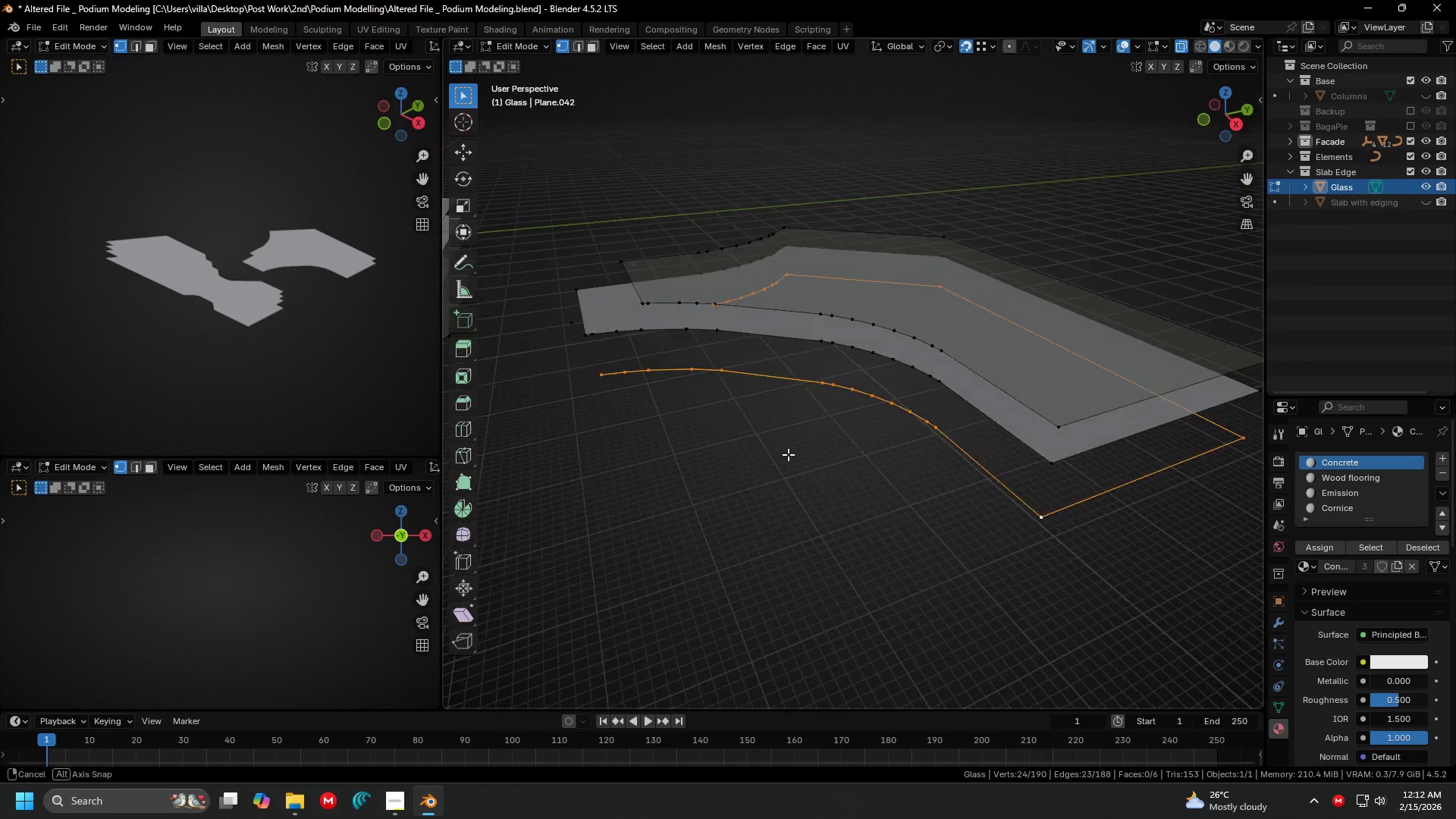 
key(Control+ControlLeft)
 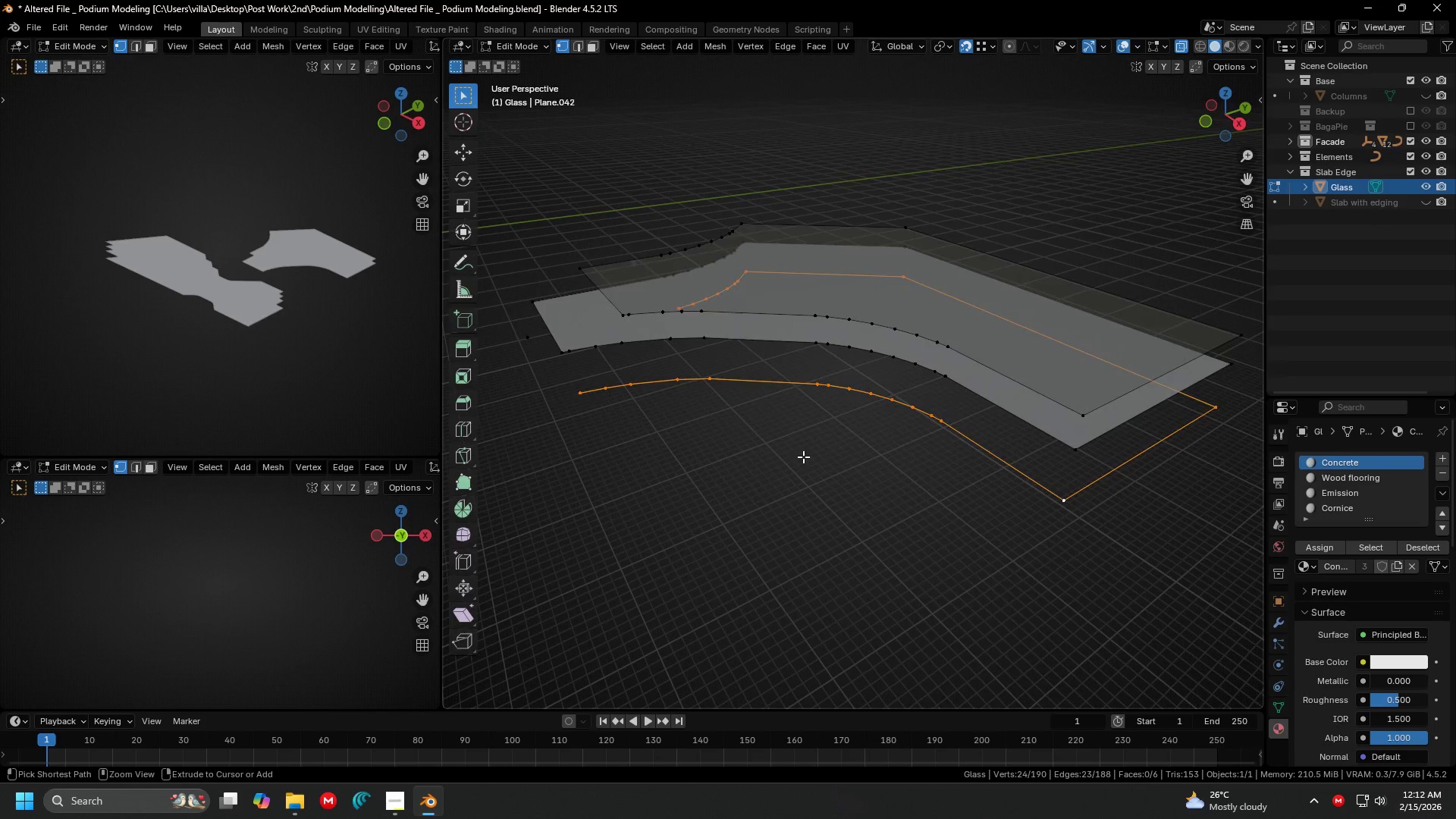 
key(Control+Z)
 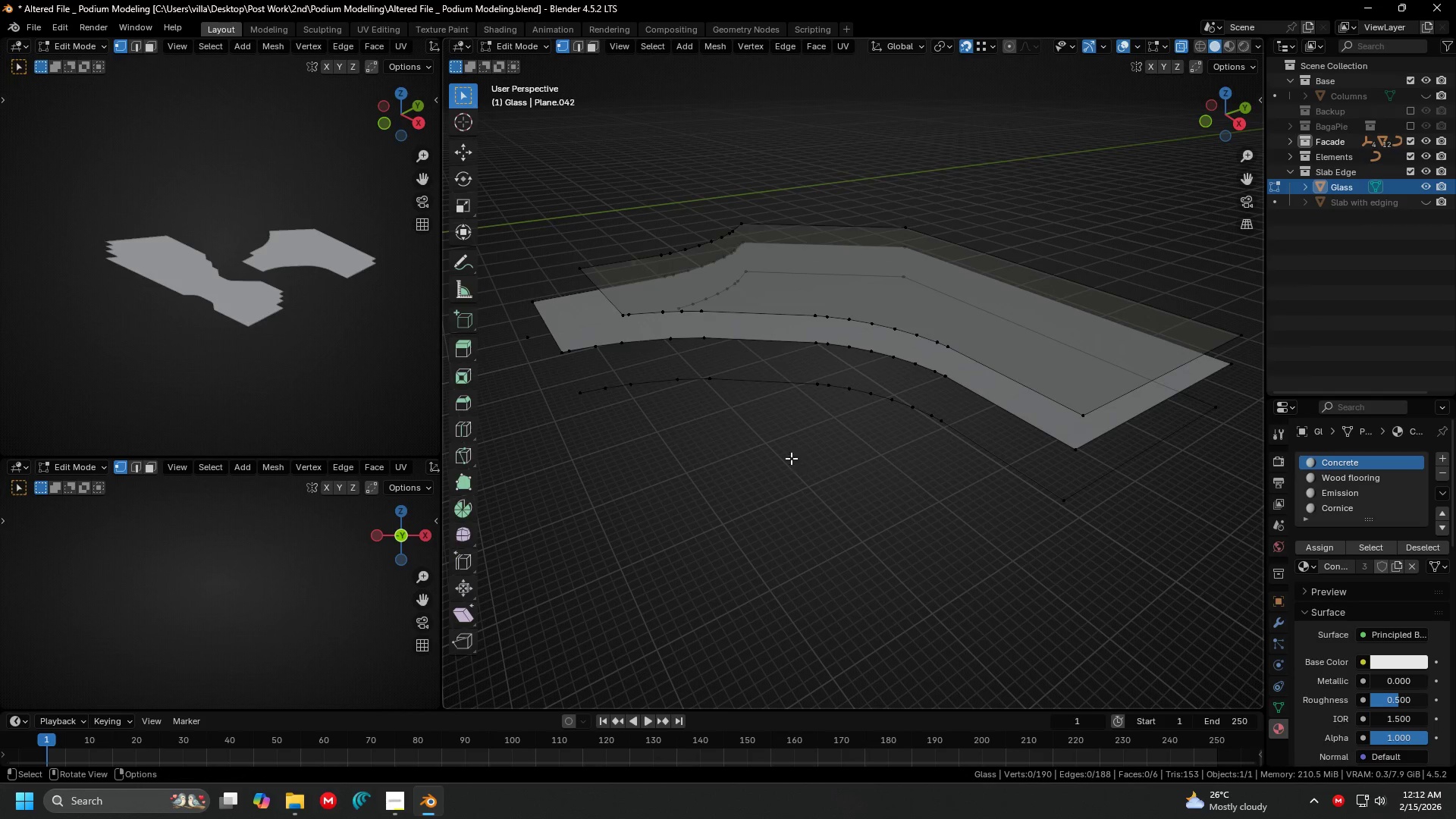 
key(Shift+ShiftLeft)
 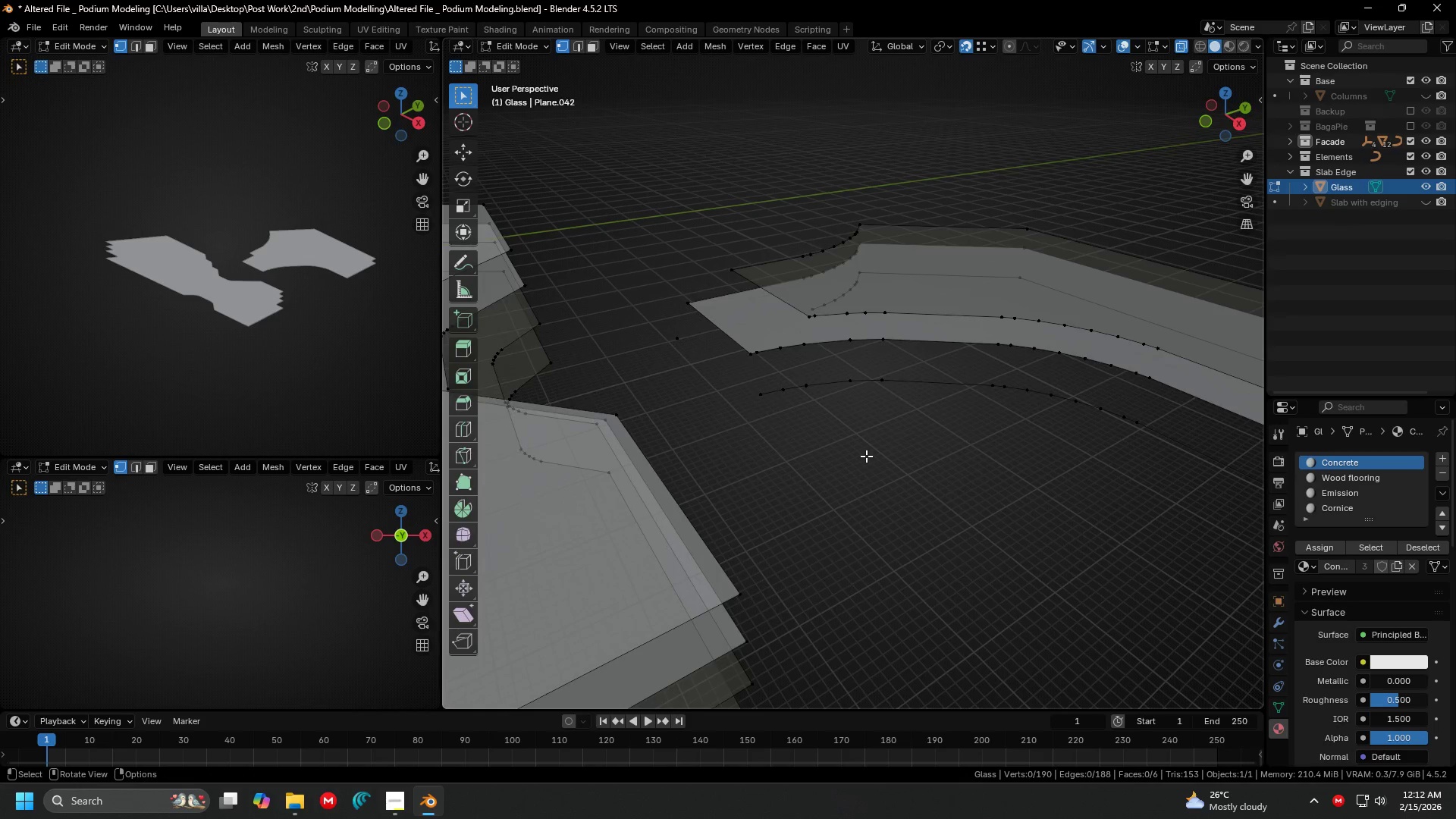 
left_click([753, 406])
 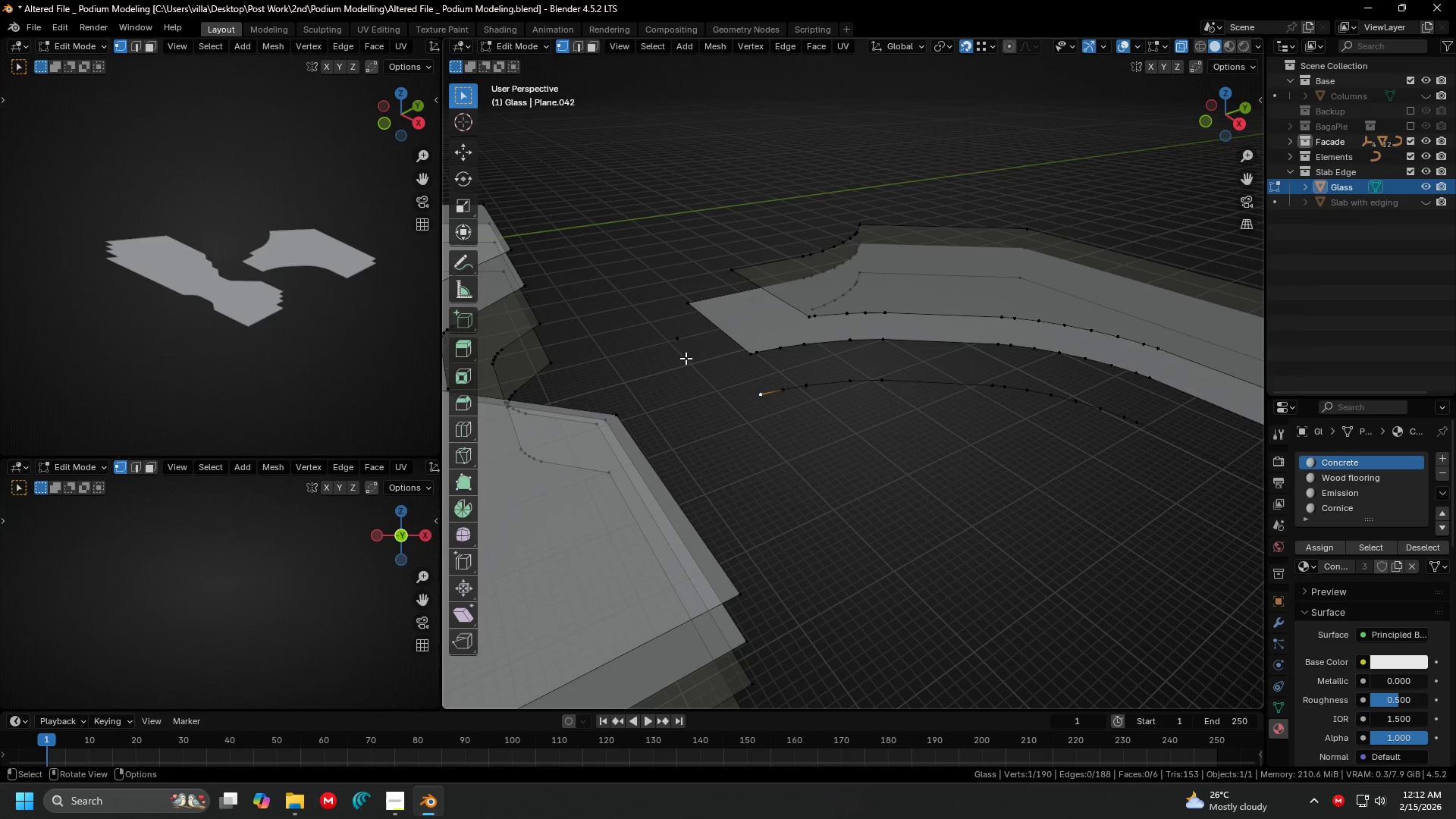 
key(Shift+ShiftLeft)
 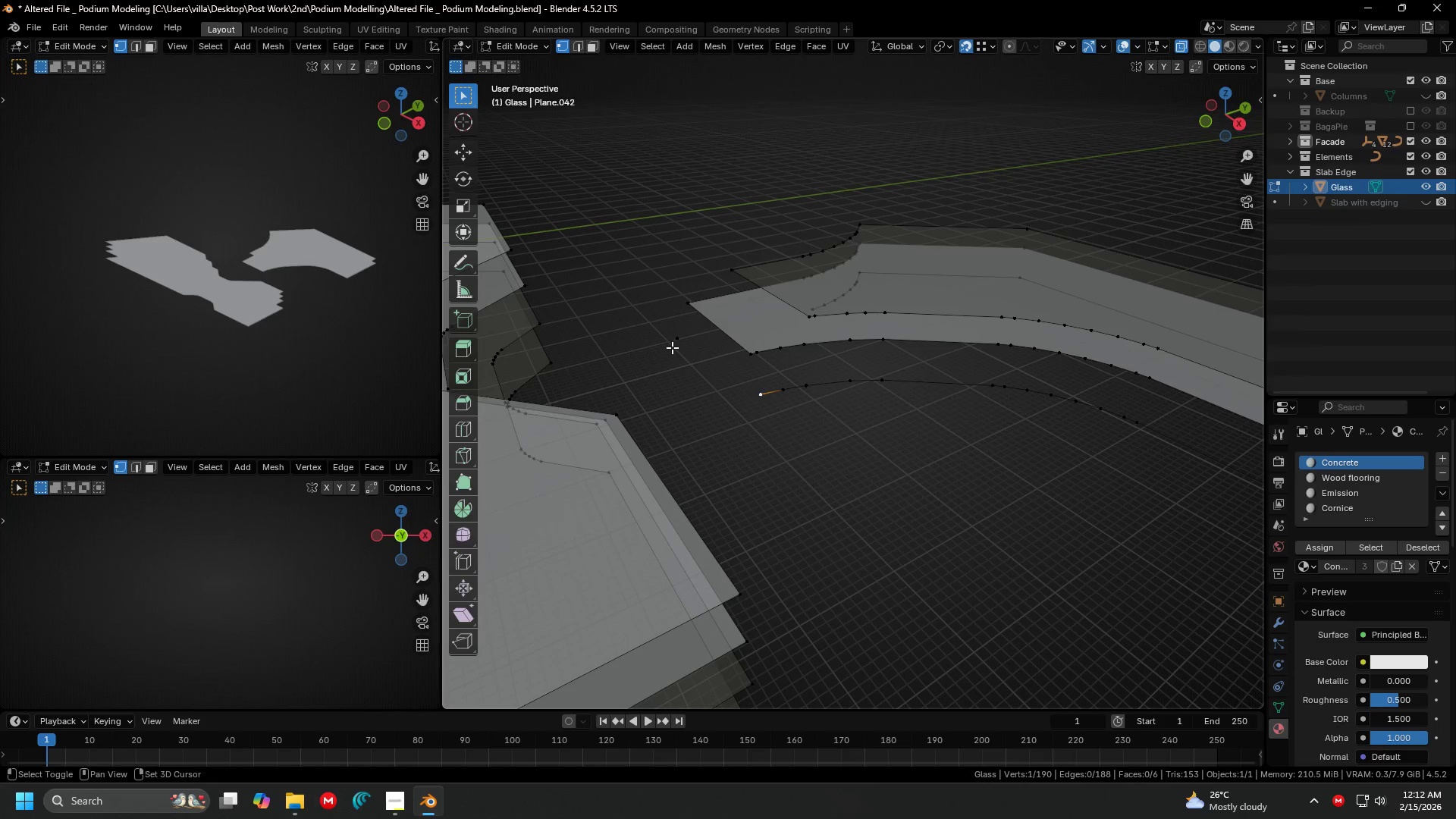 
double_click([672, 347])
 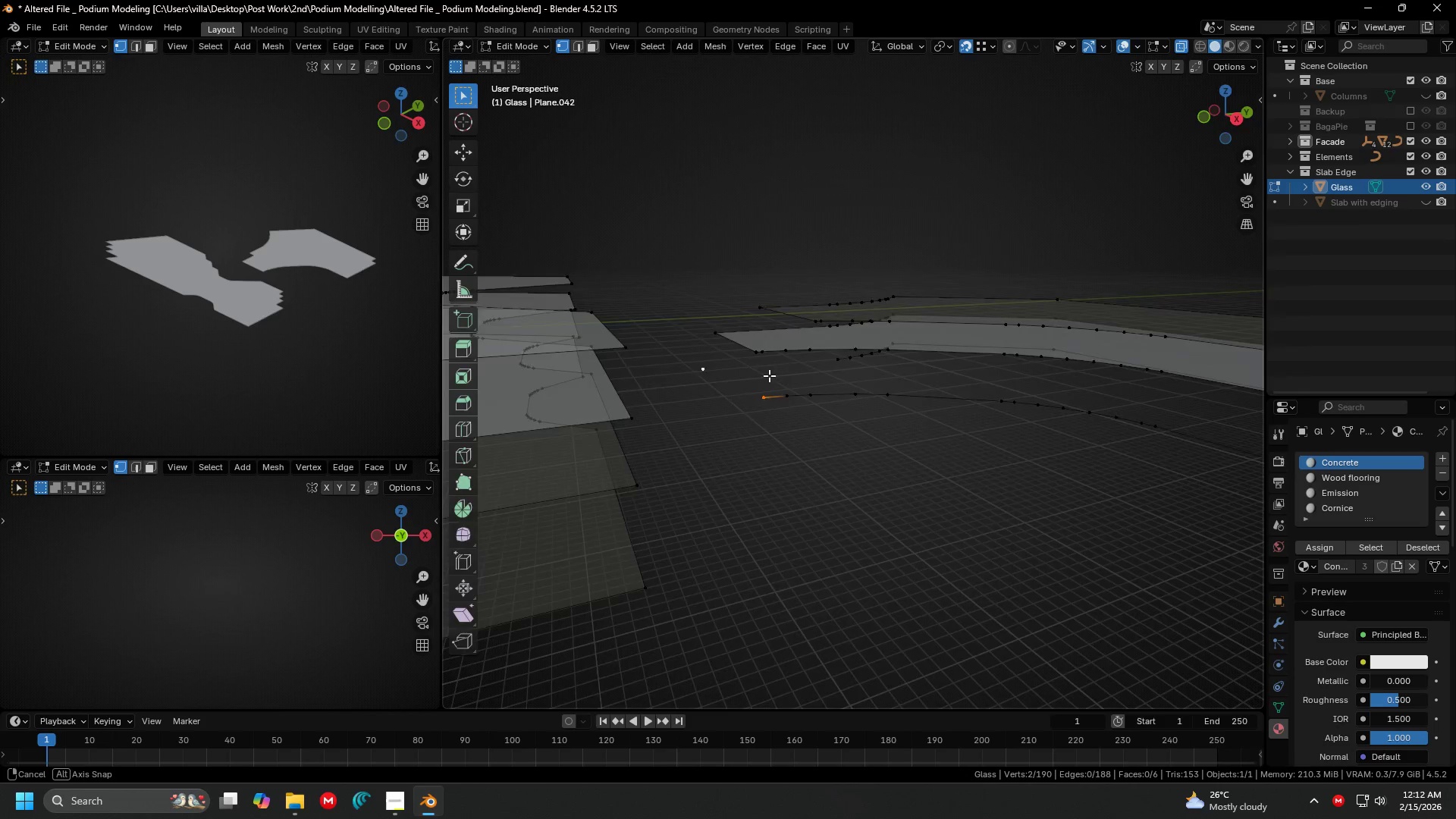 
key(F)
 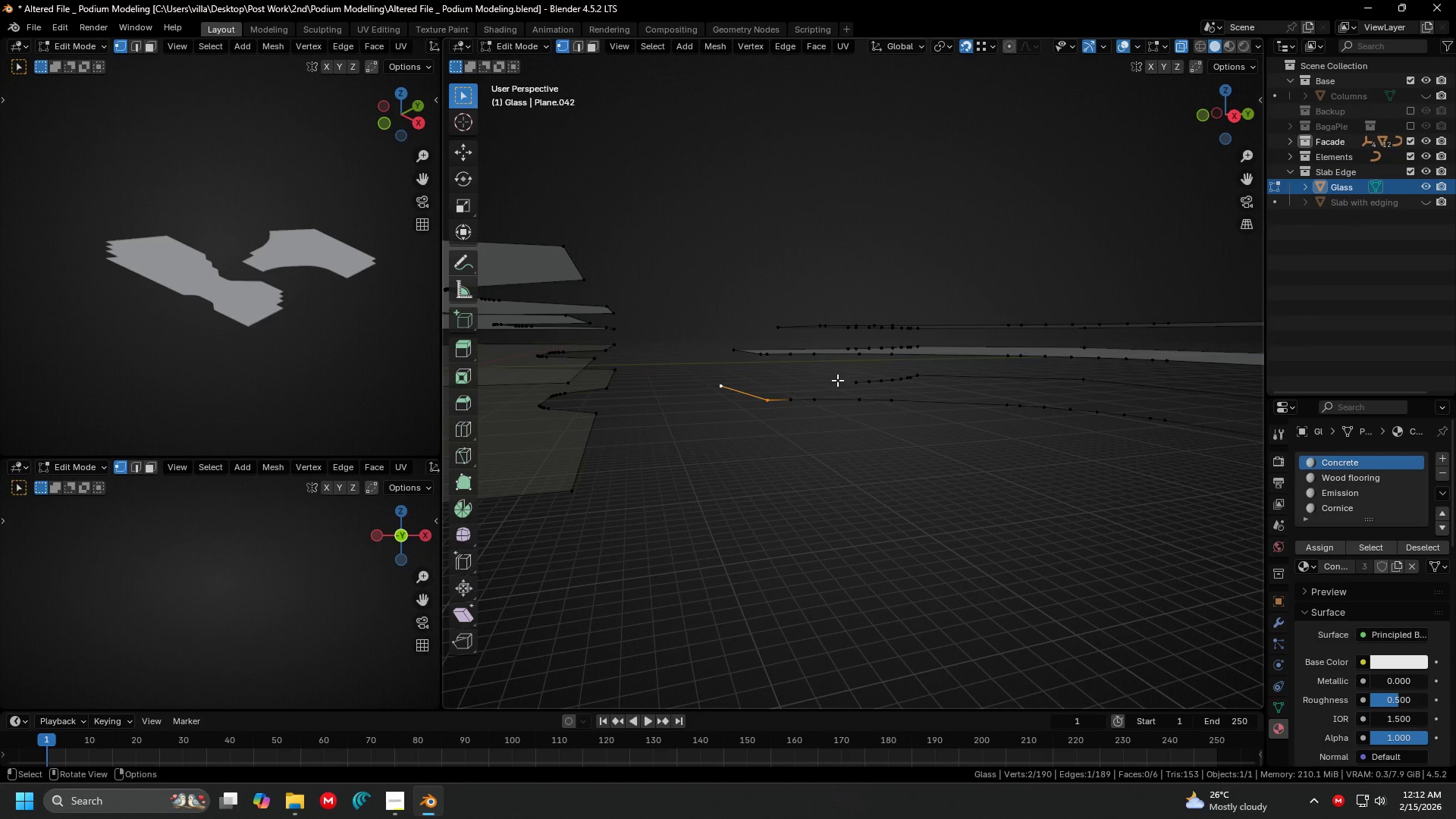 
scroll: coordinate [760, 363], scroll_direction: up, amount: 1.0
 